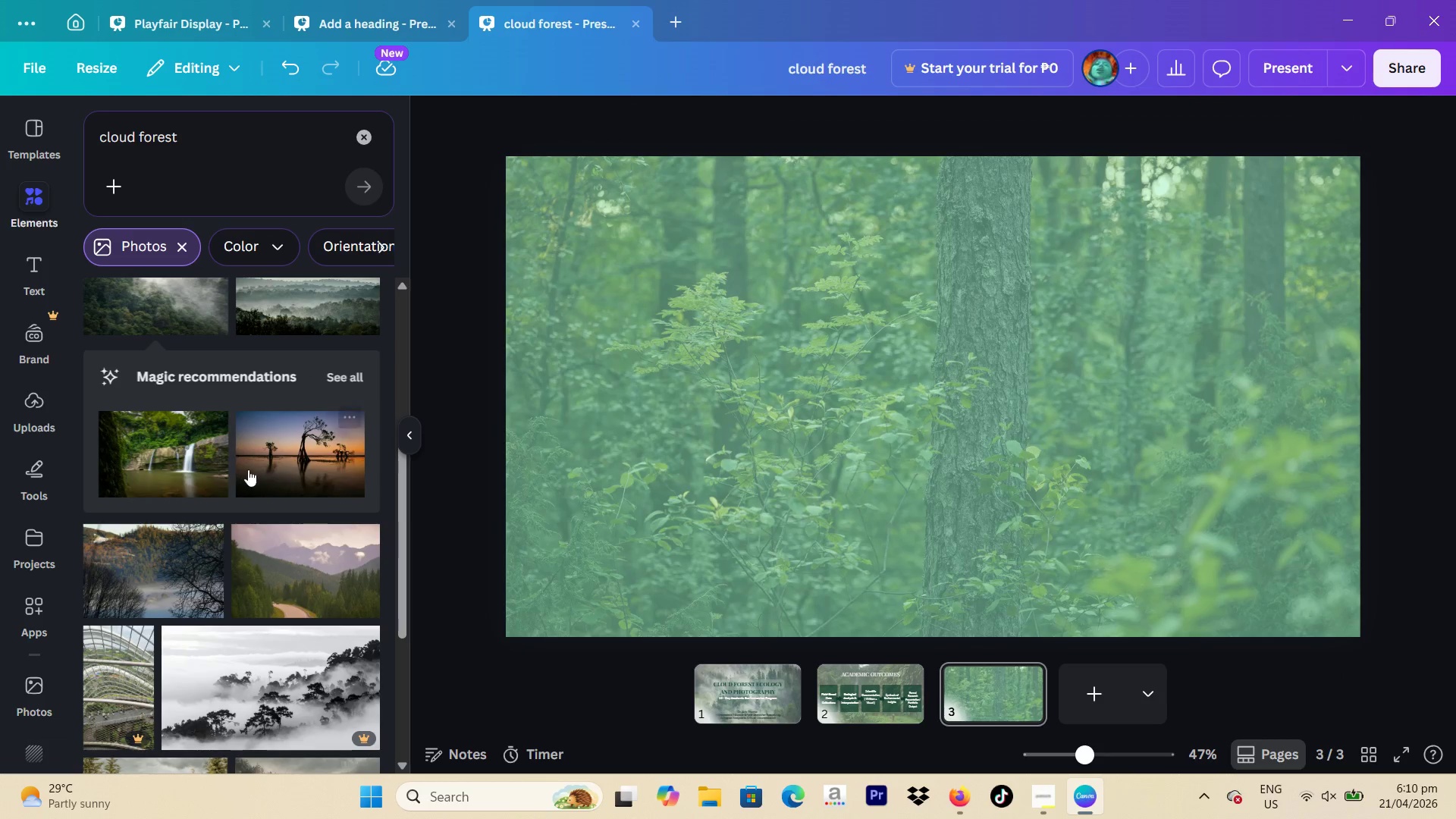 
scroll: coordinate [267, 470], scroll_direction: down, amount: 5.0
 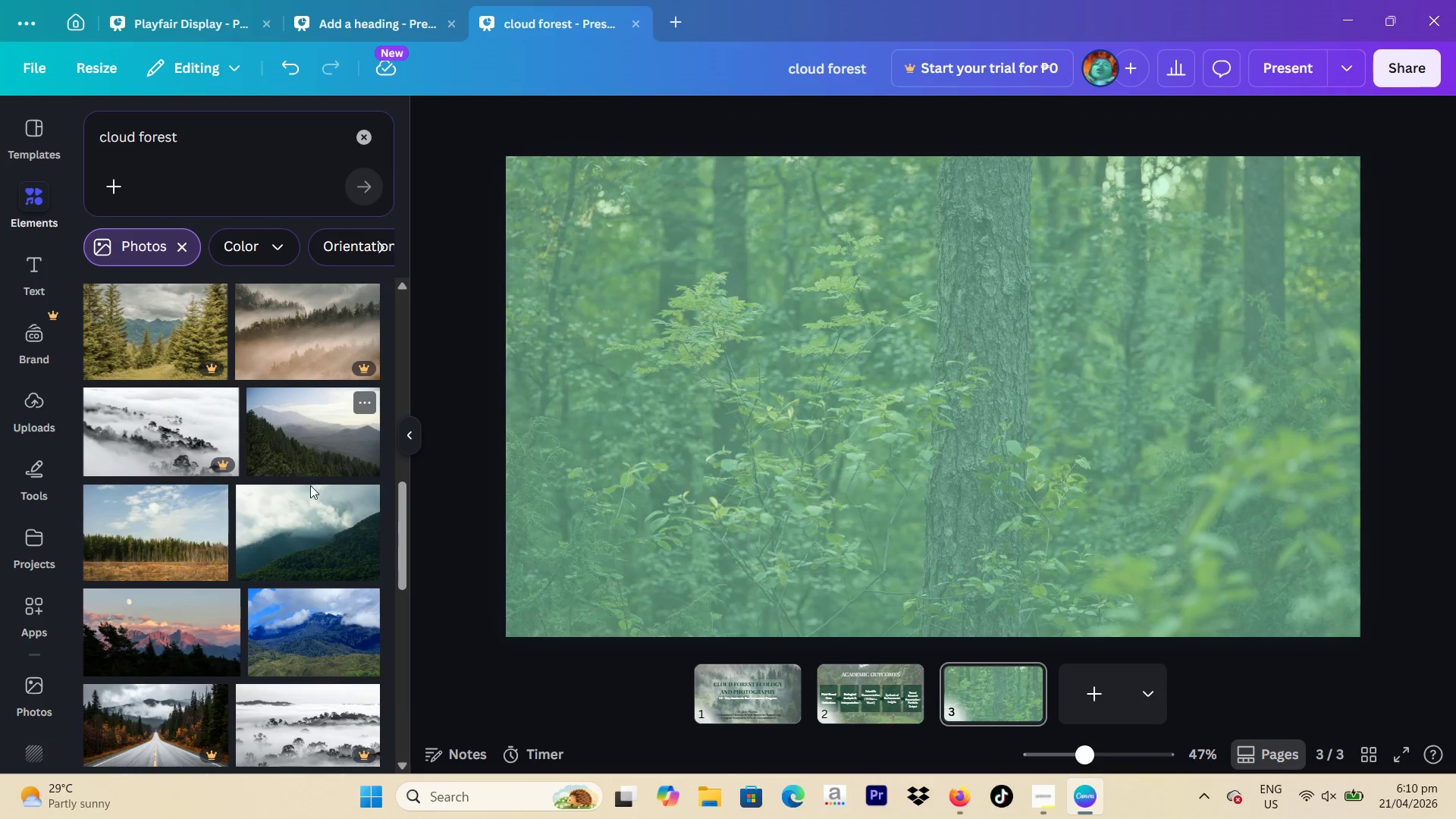 
scroll: coordinate [330, 495], scroll_direction: up, amount: 8.0
 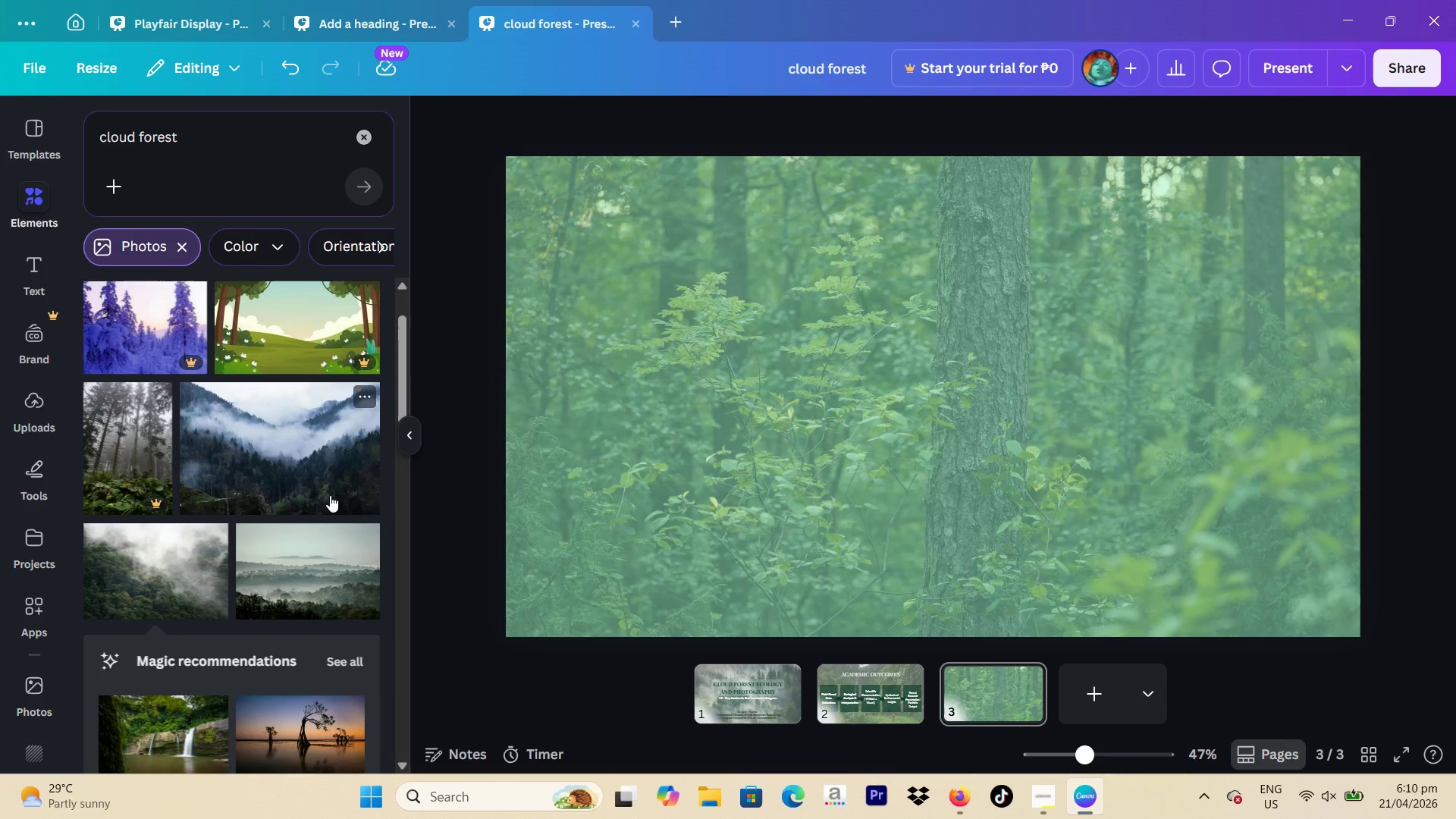 
left_click([340, 459])
 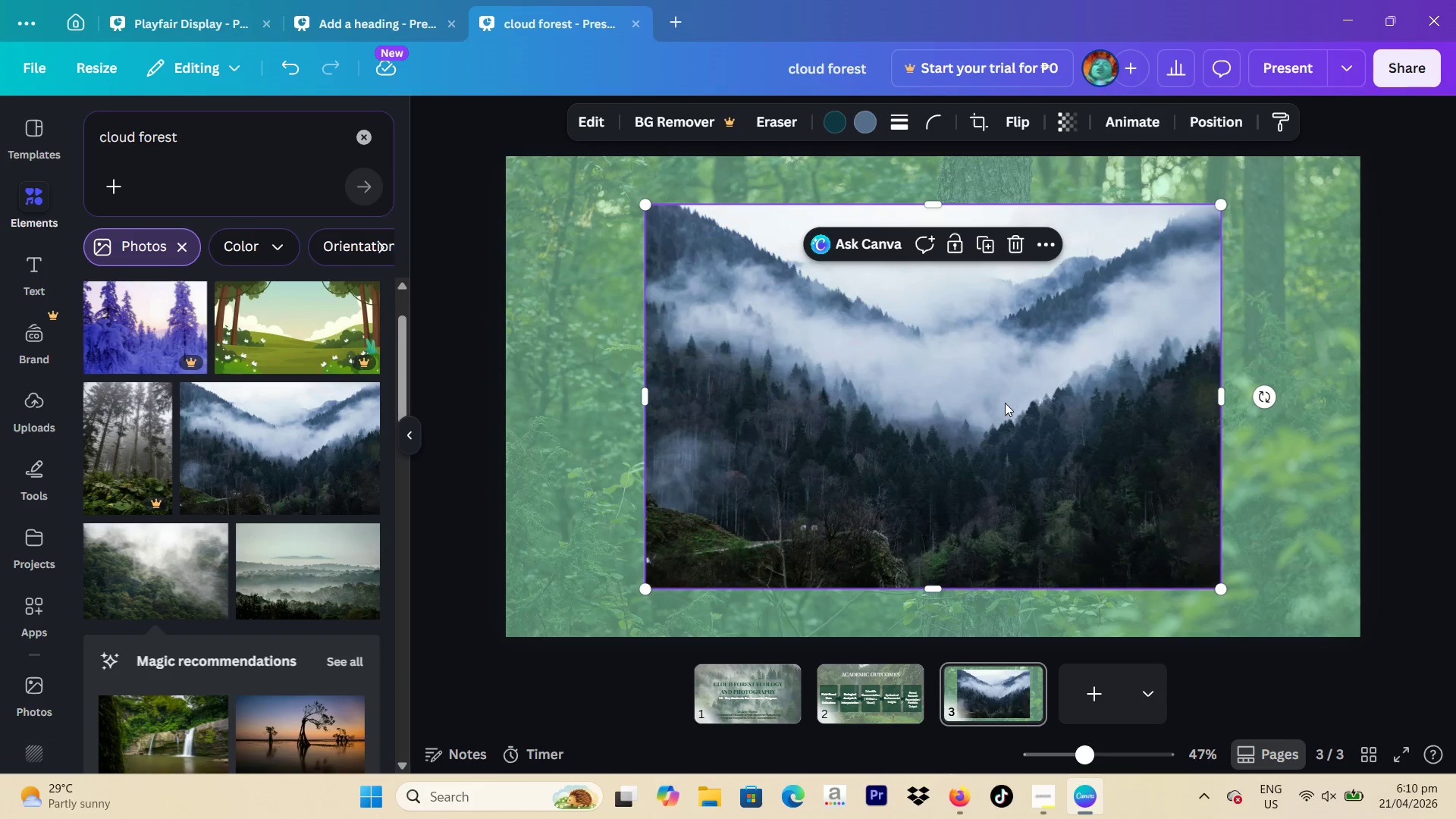 
left_click_drag(start_coordinate=[1003, 405], to_coordinate=[1080, 407])
 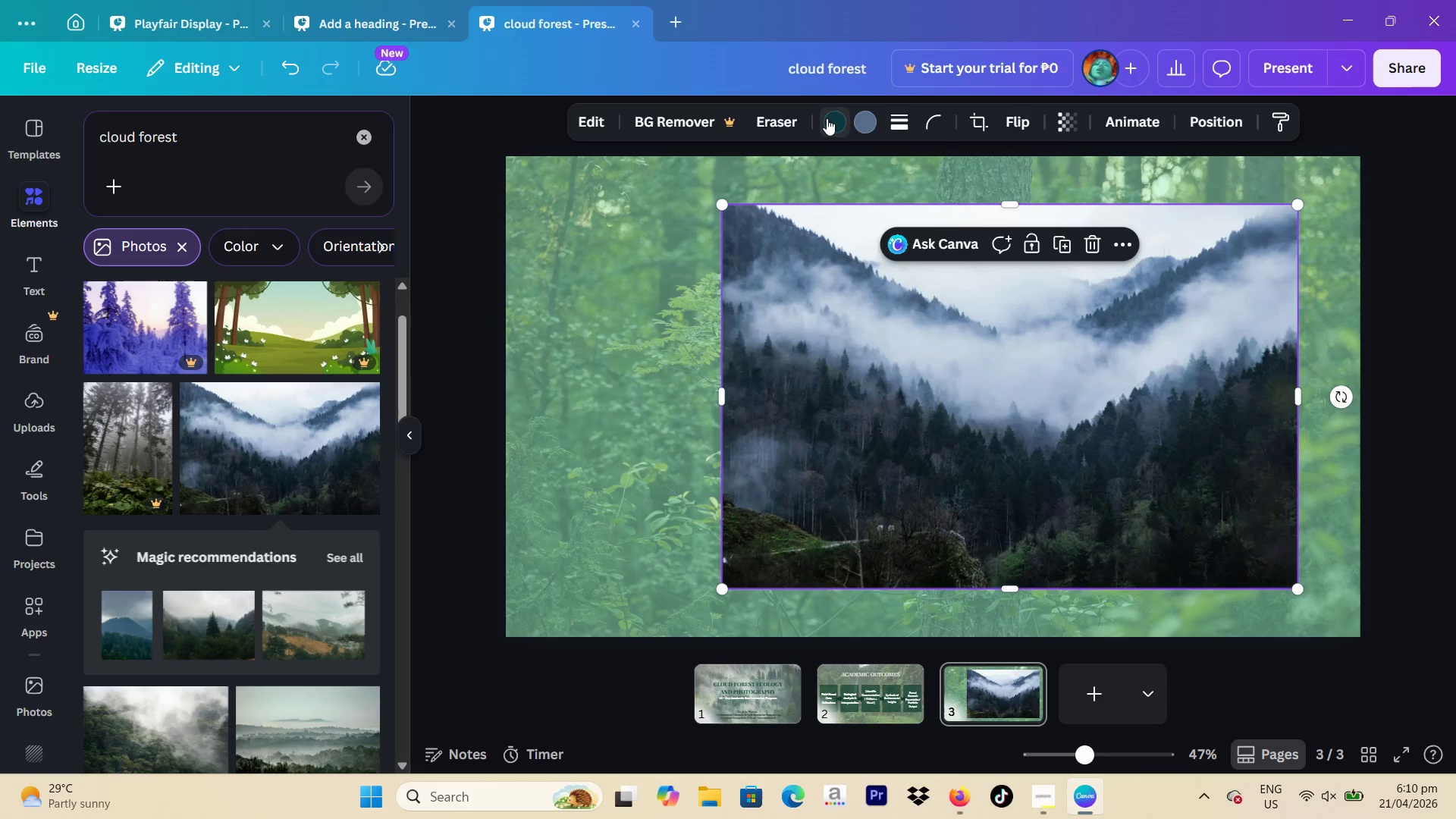 
left_click([932, 114])
 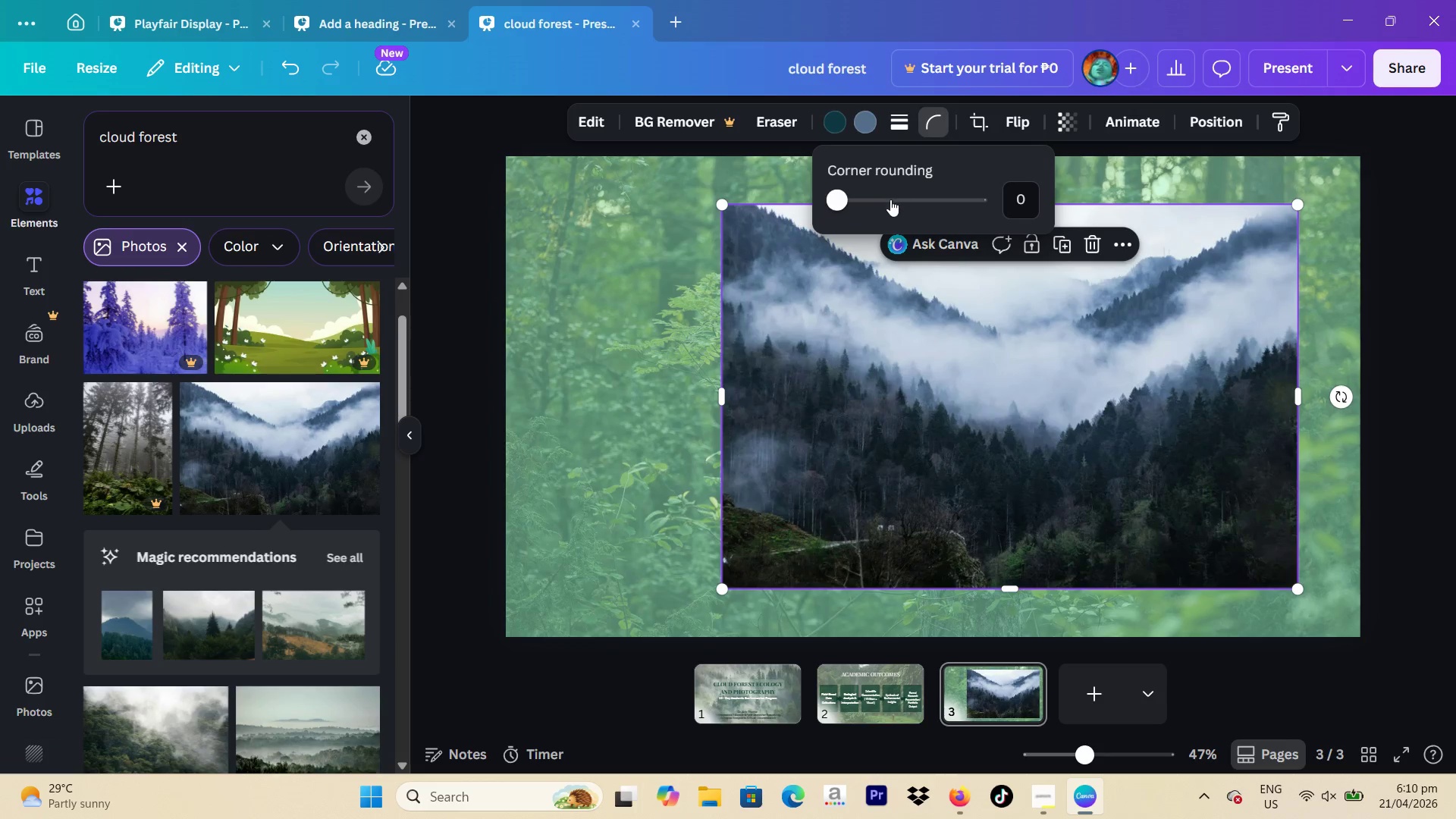 
left_click_drag(start_coordinate=[890, 200], to_coordinate=[1122, 196])
 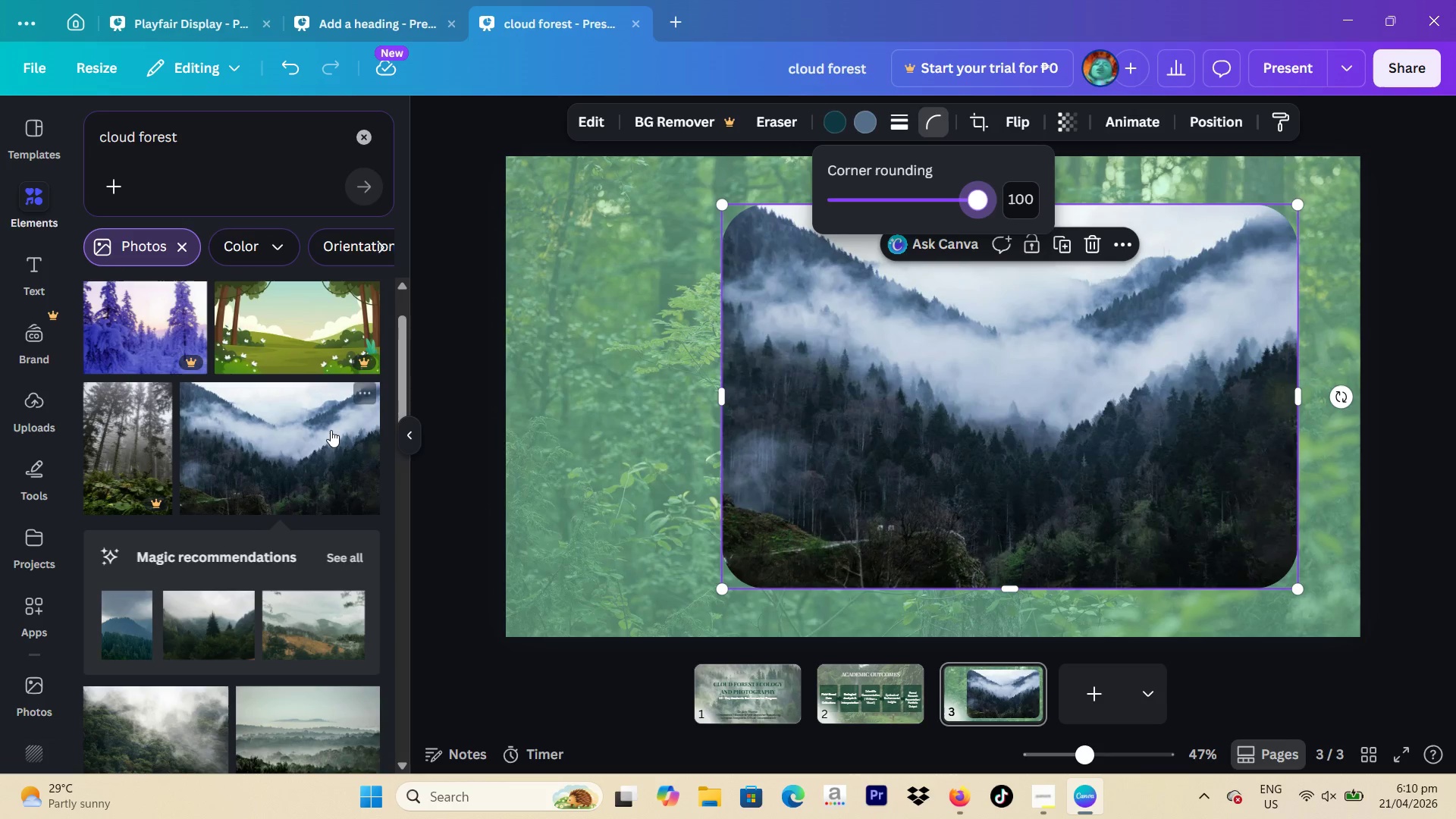 
scroll: coordinate [354, 402], scroll_direction: down, amount: 6.0
 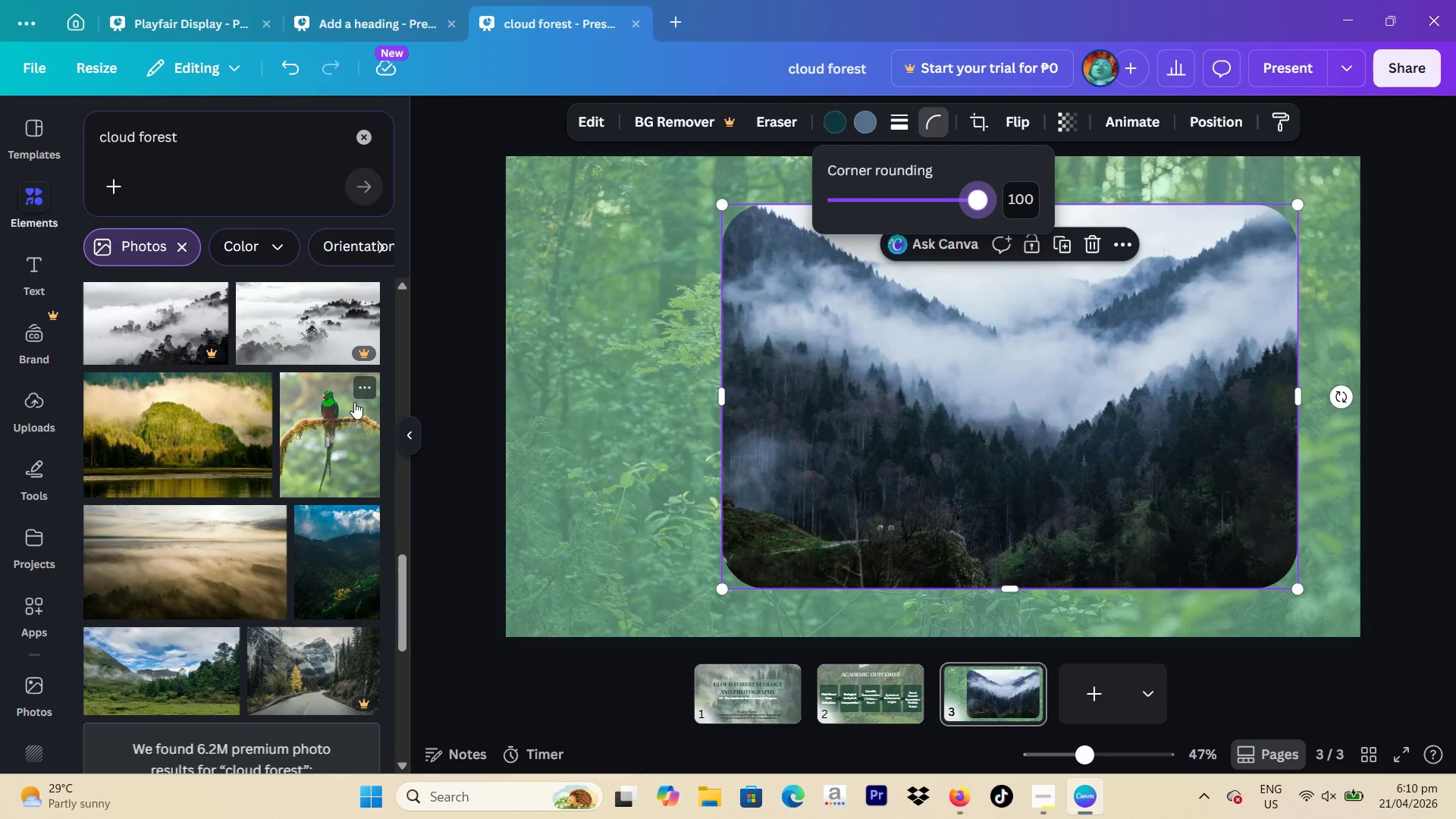 
left_click([196, 416])
 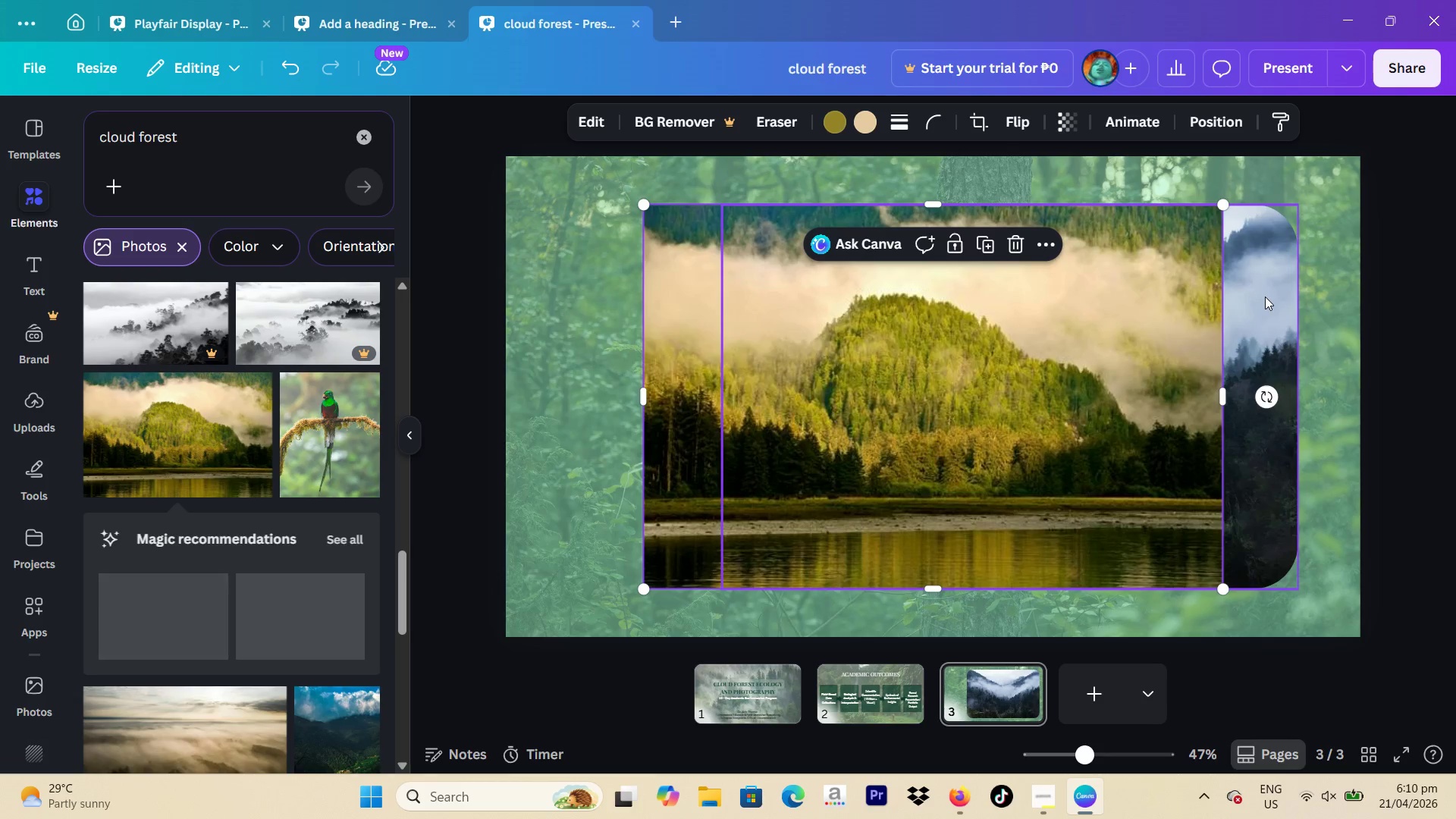 
left_click([1265, 297])
 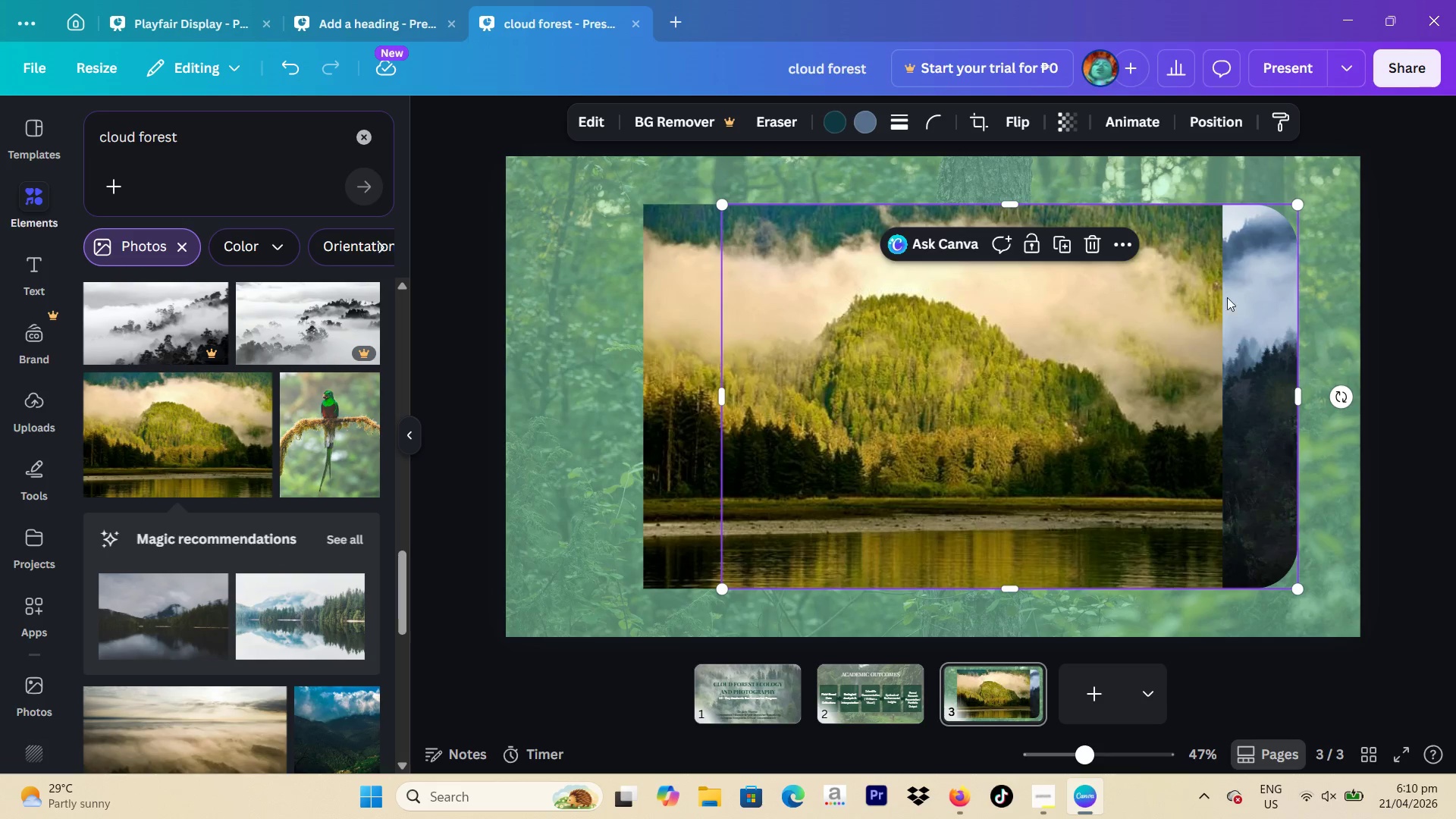 
key(Backspace)
 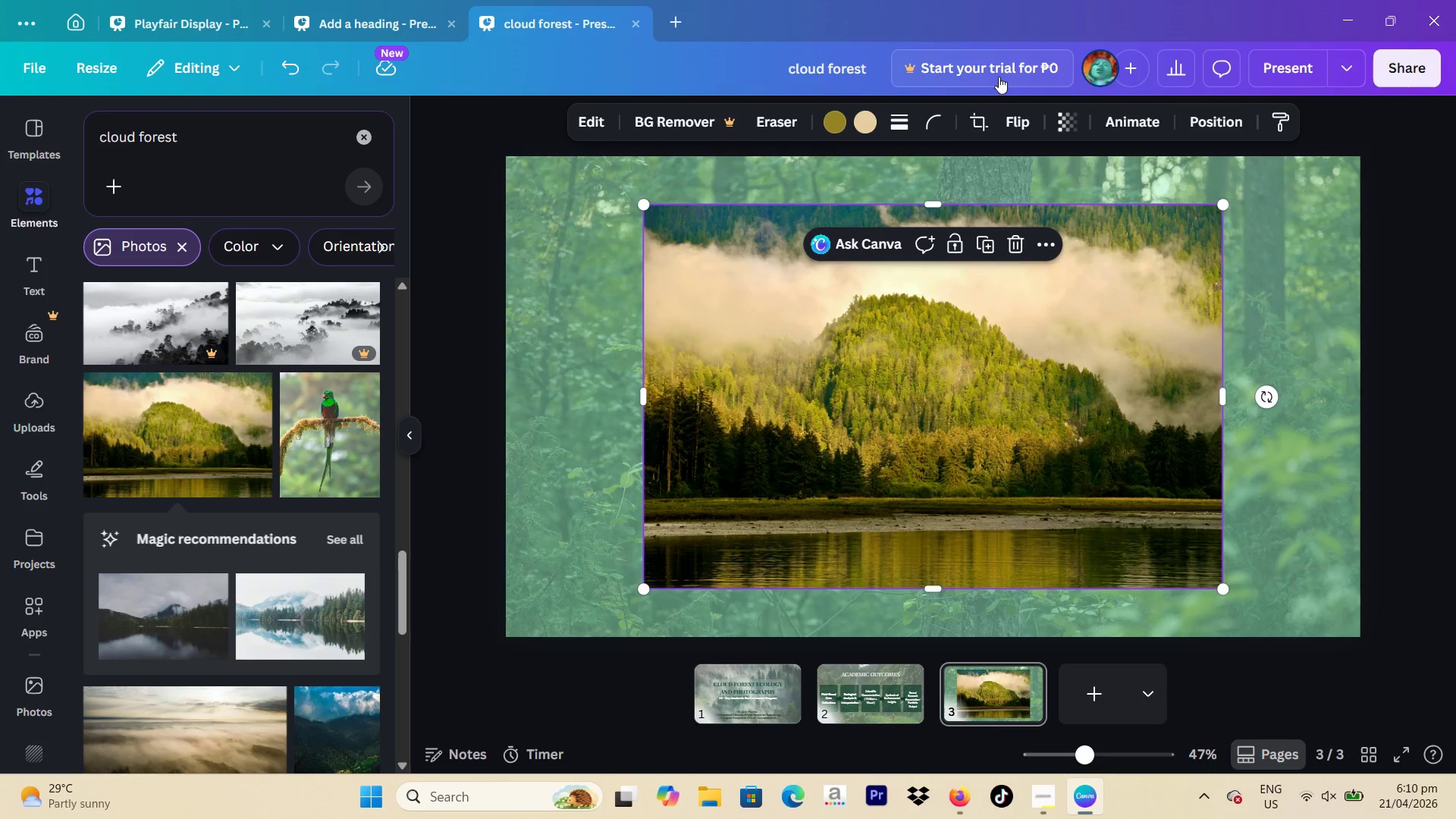 
left_click([949, 124])
 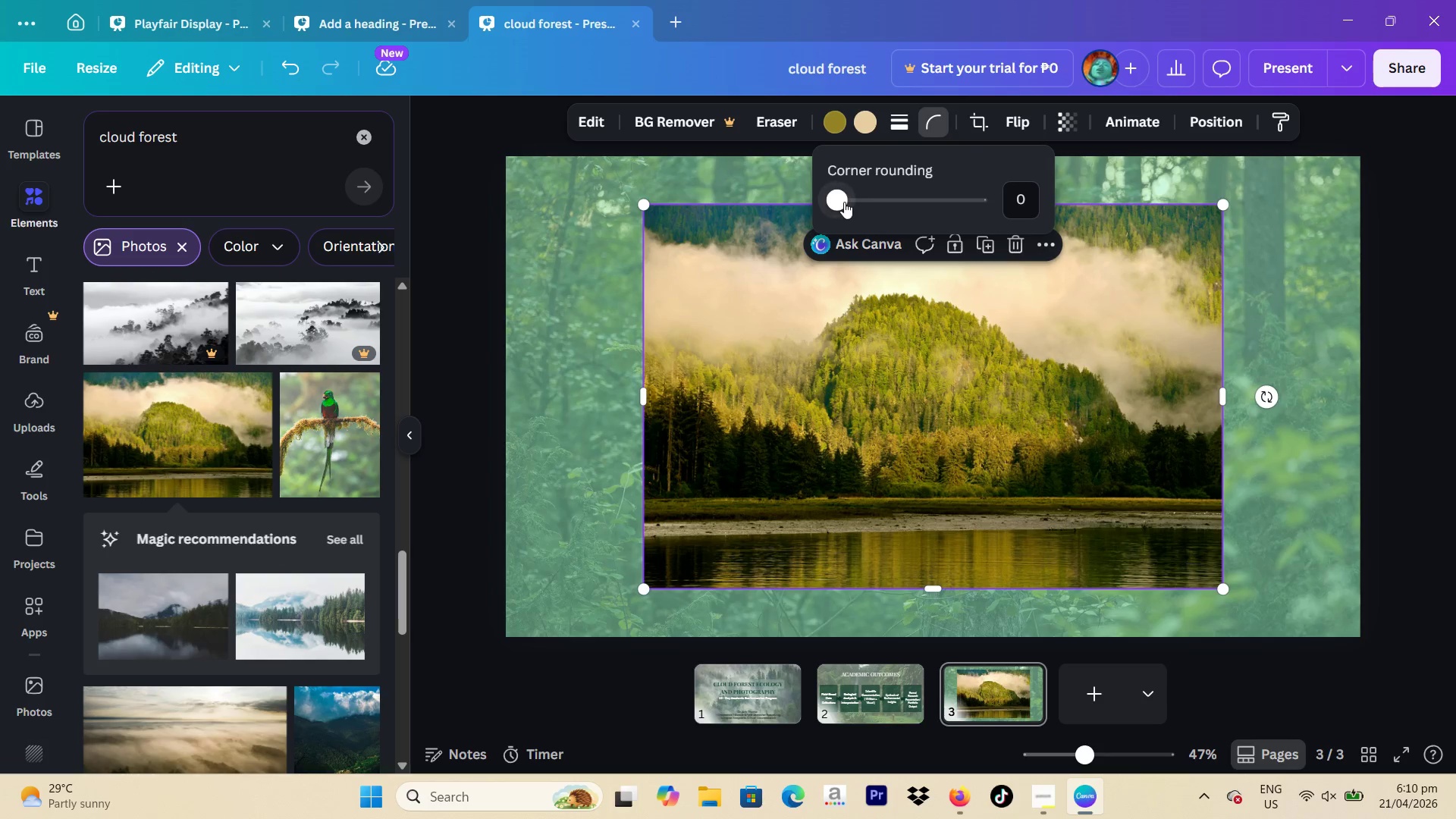 
left_click_drag(start_coordinate=[858, 202], to_coordinate=[1252, 192])
 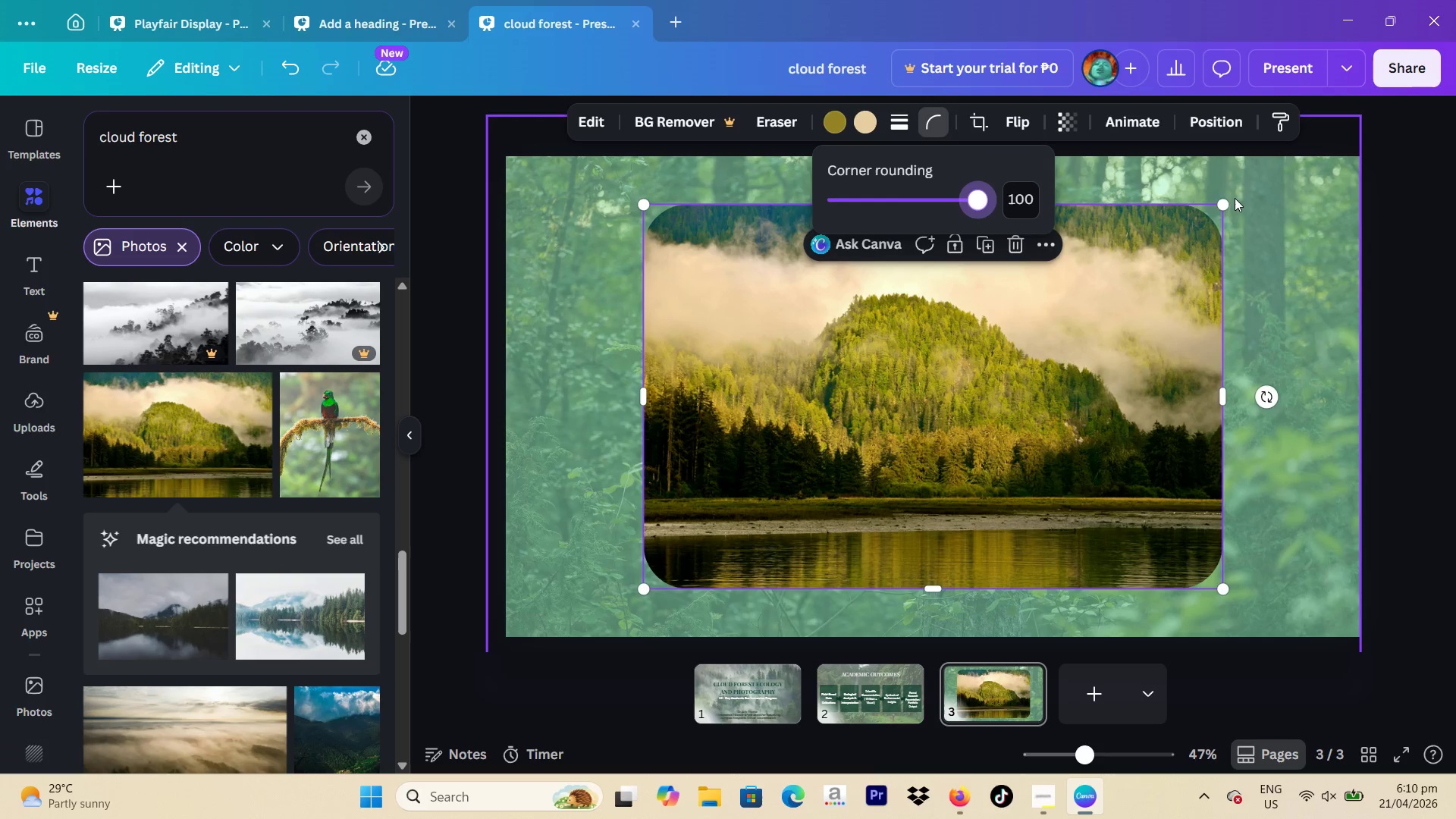 
left_click_drag(start_coordinate=[1218, 205], to_coordinate=[1129, 297])
 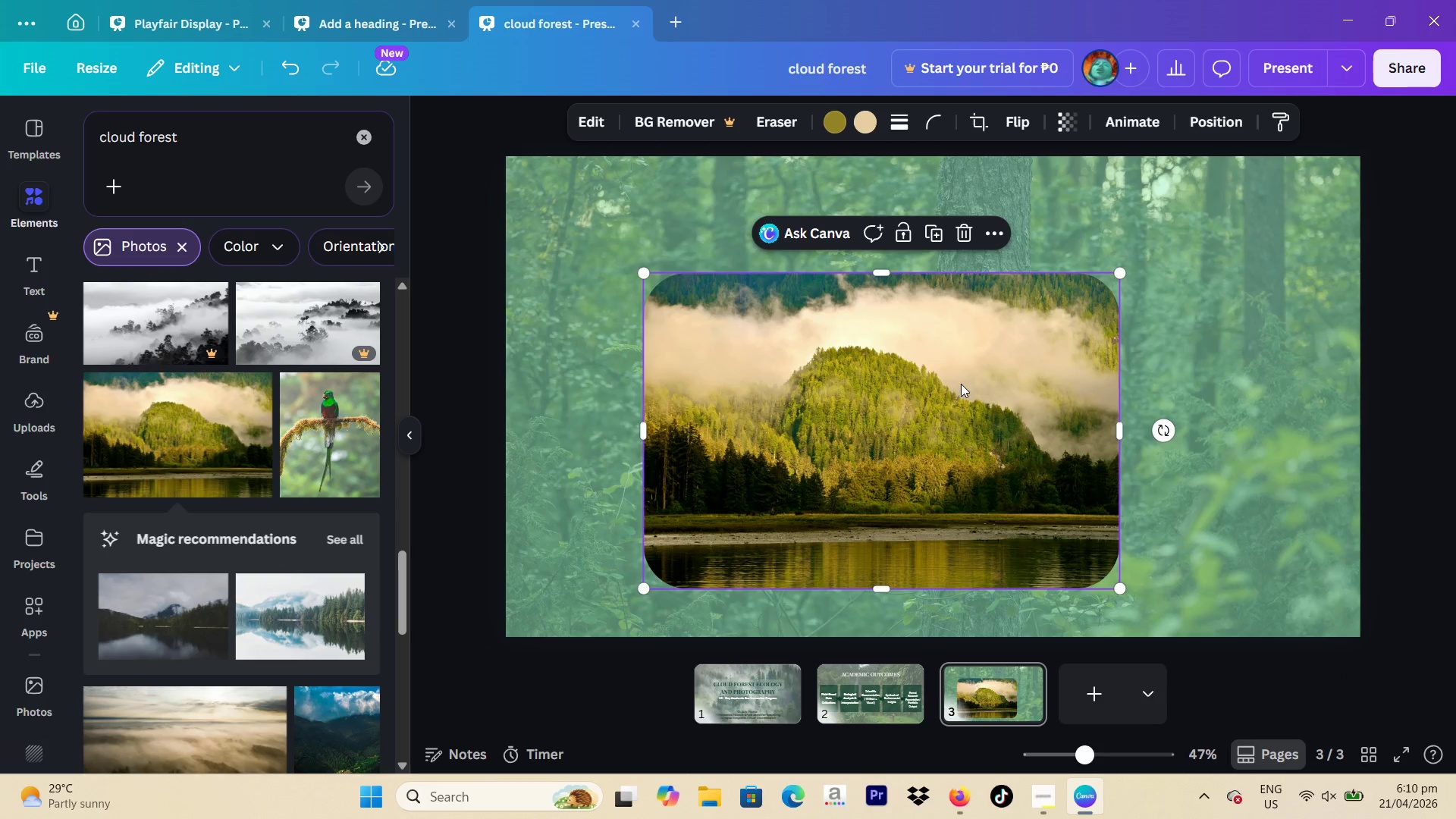 
left_click_drag(start_coordinate=[961, 384], to_coordinate=[1183, 353])
 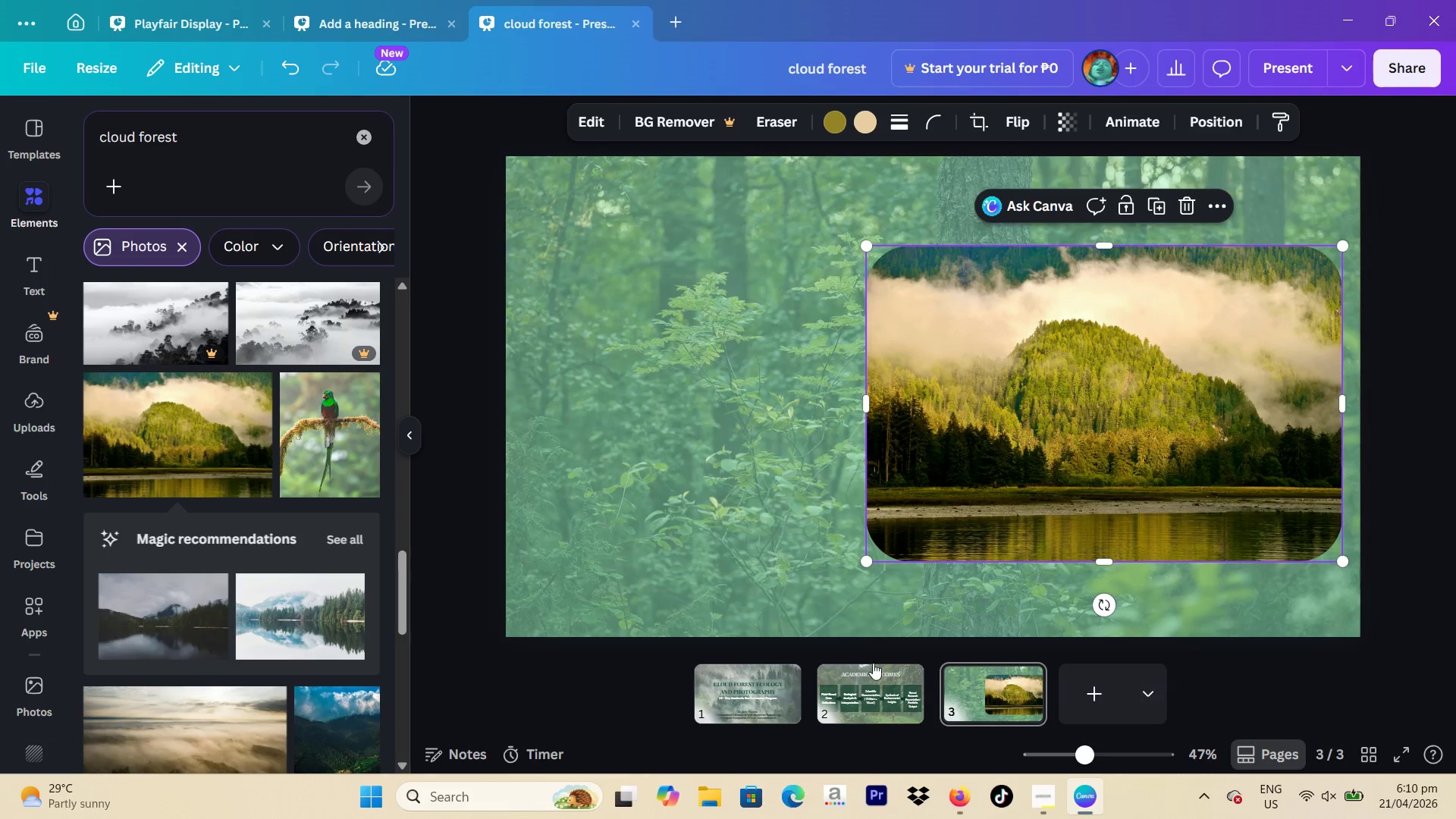 
left_click([872, 665])
 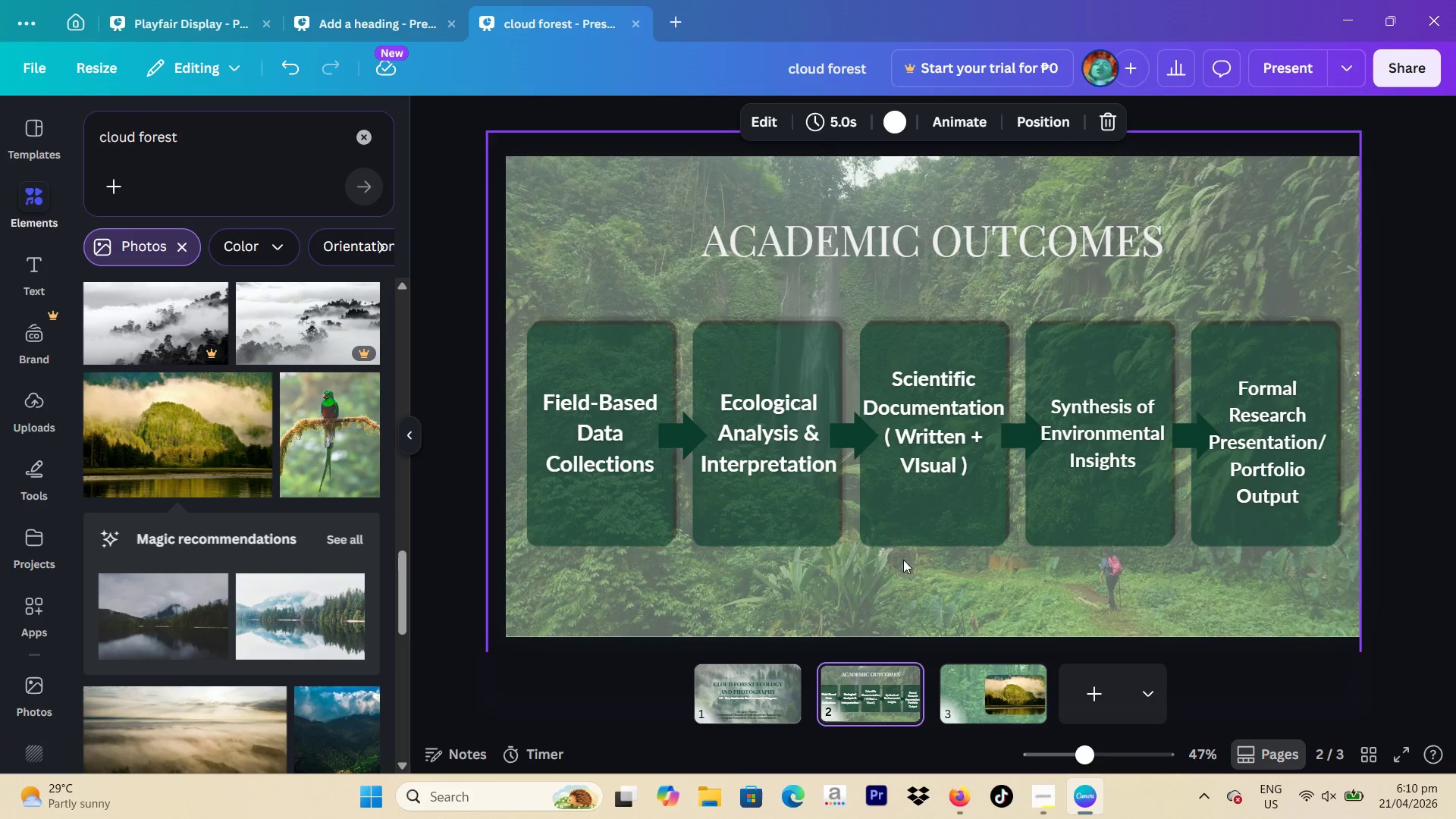 
left_click([916, 414])
 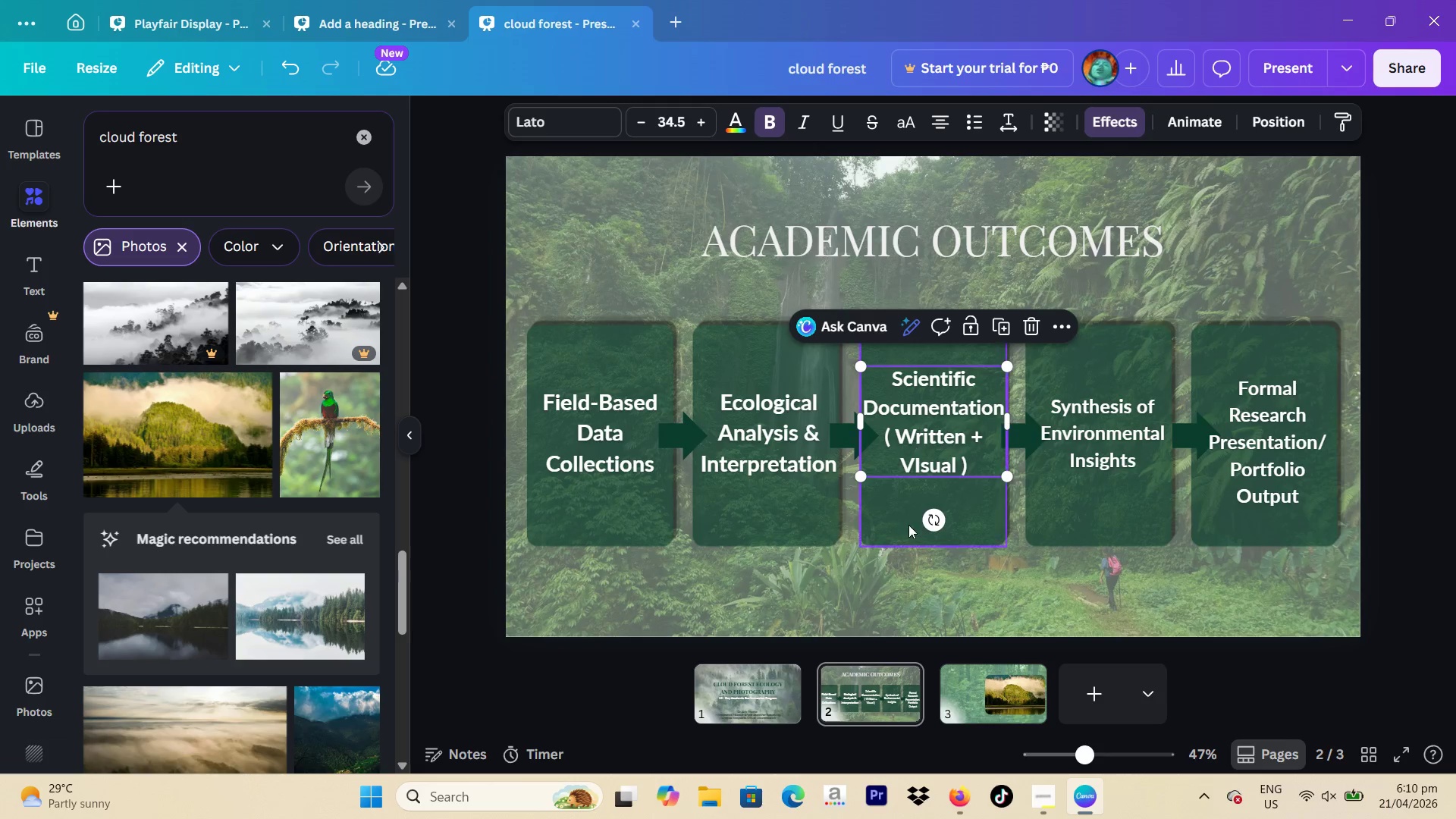 
left_click([908, 525])
 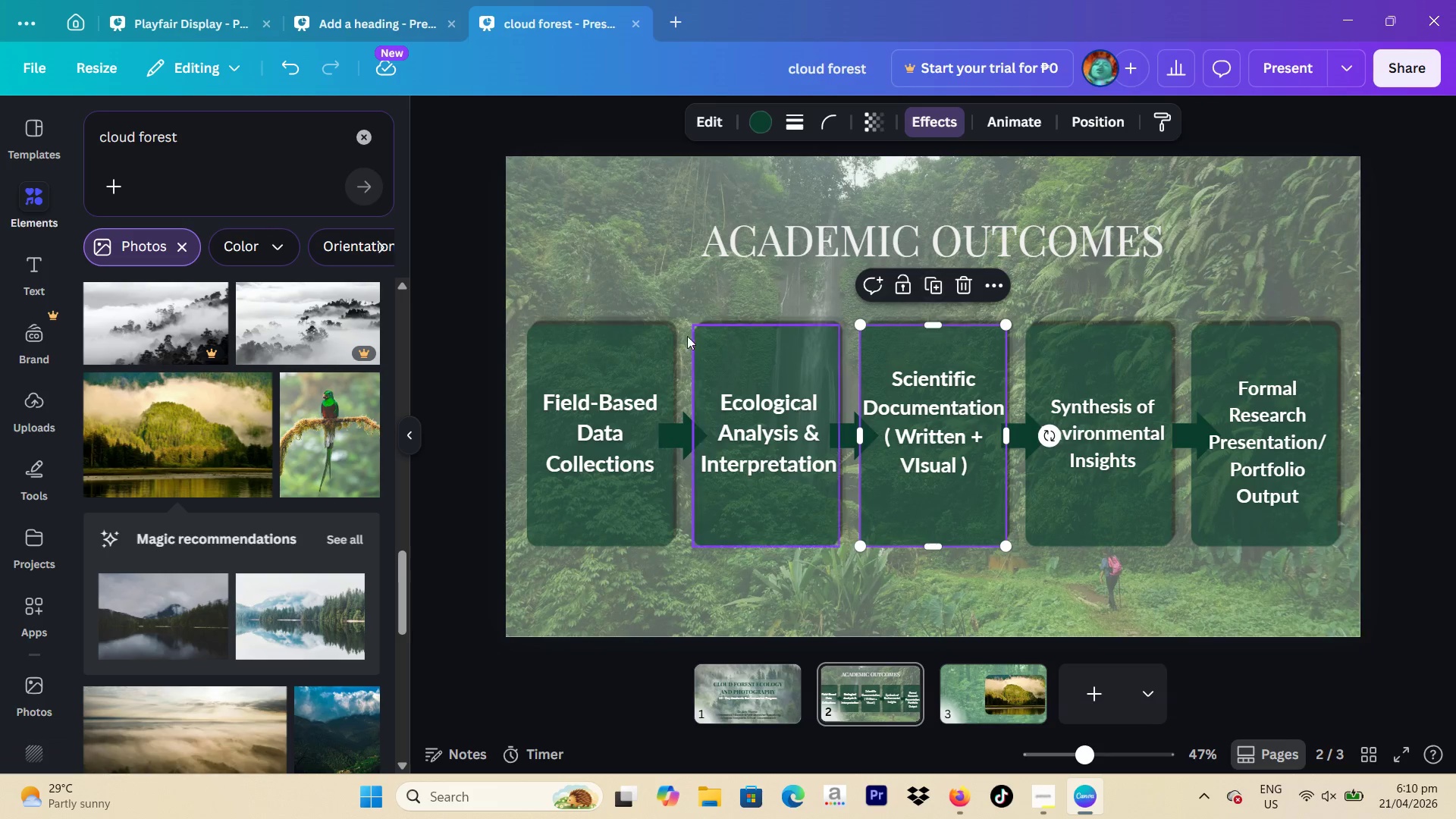 
left_click([658, 337])
 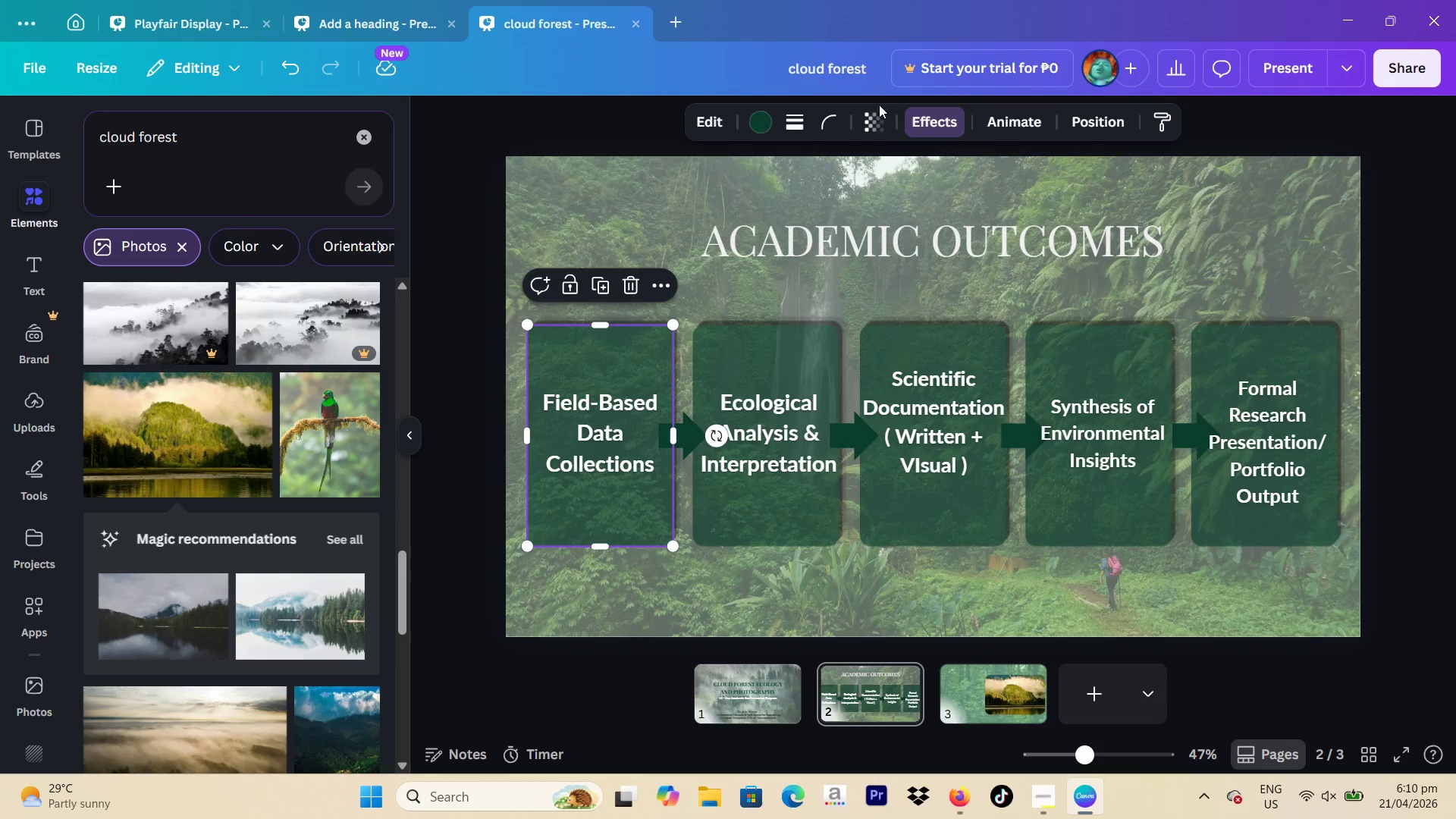 
left_click([878, 115])
 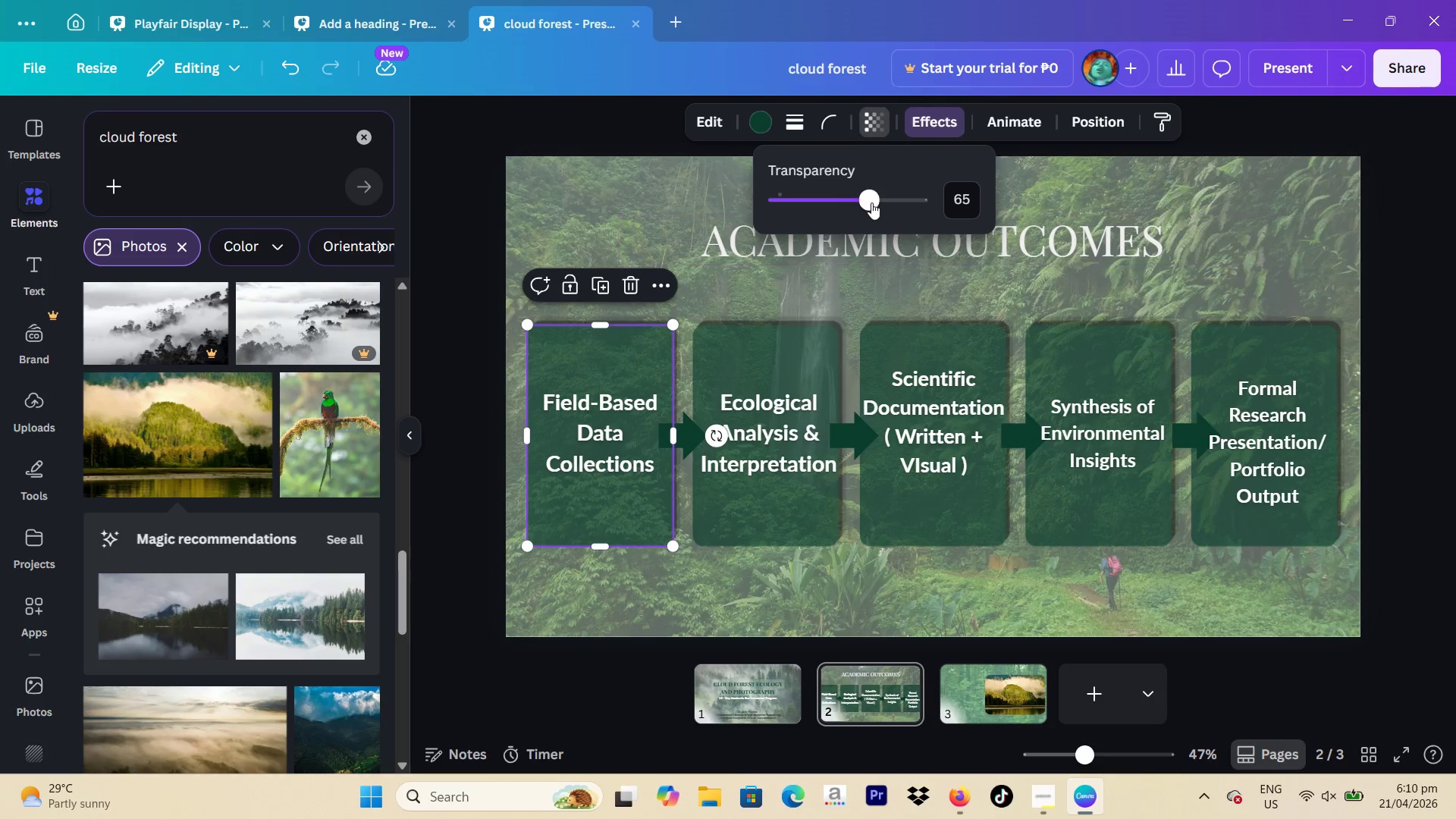 
left_click_drag(start_coordinate=[871, 199], to_coordinate=[866, 209])
 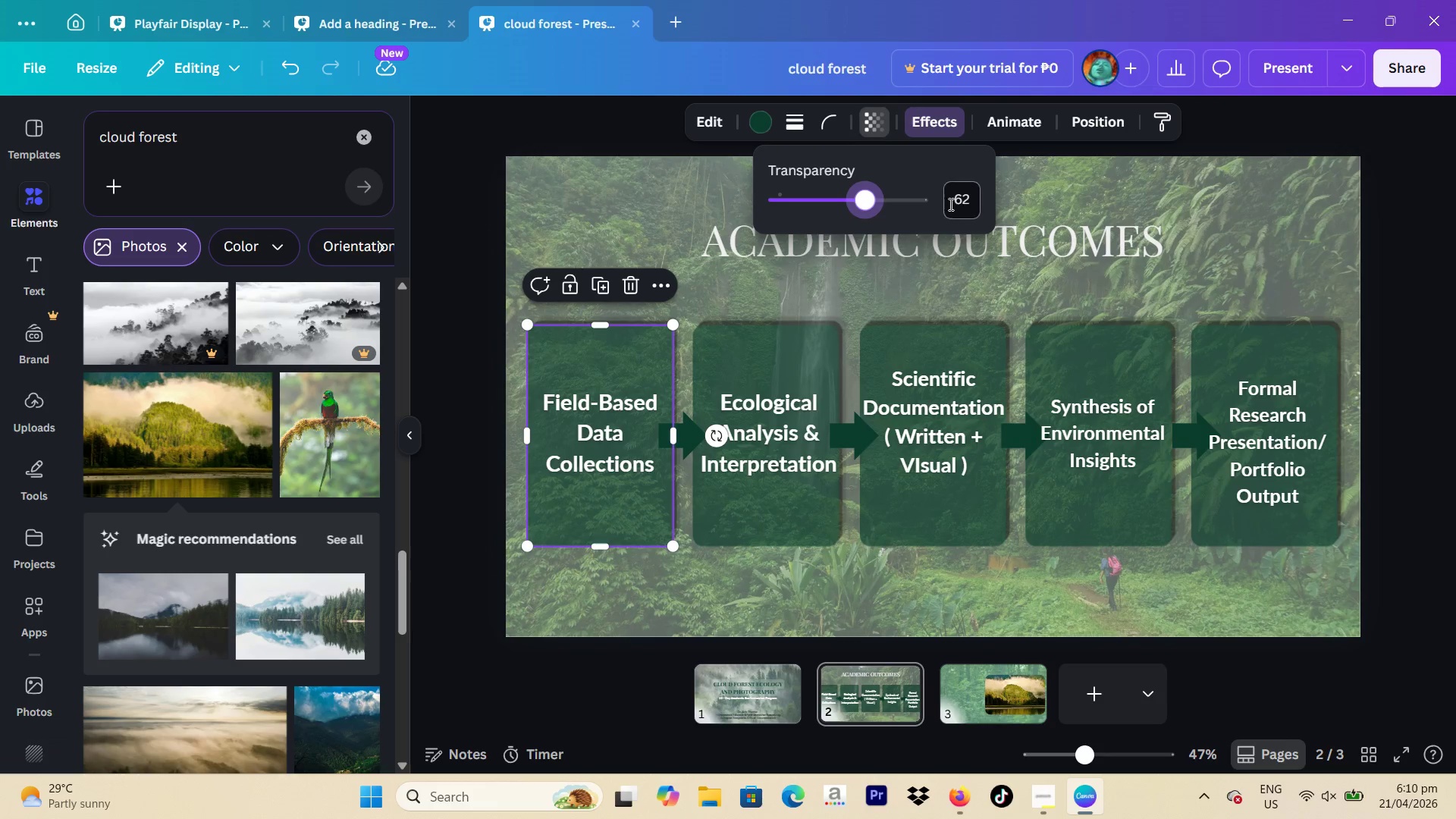 
left_click([977, 196])
 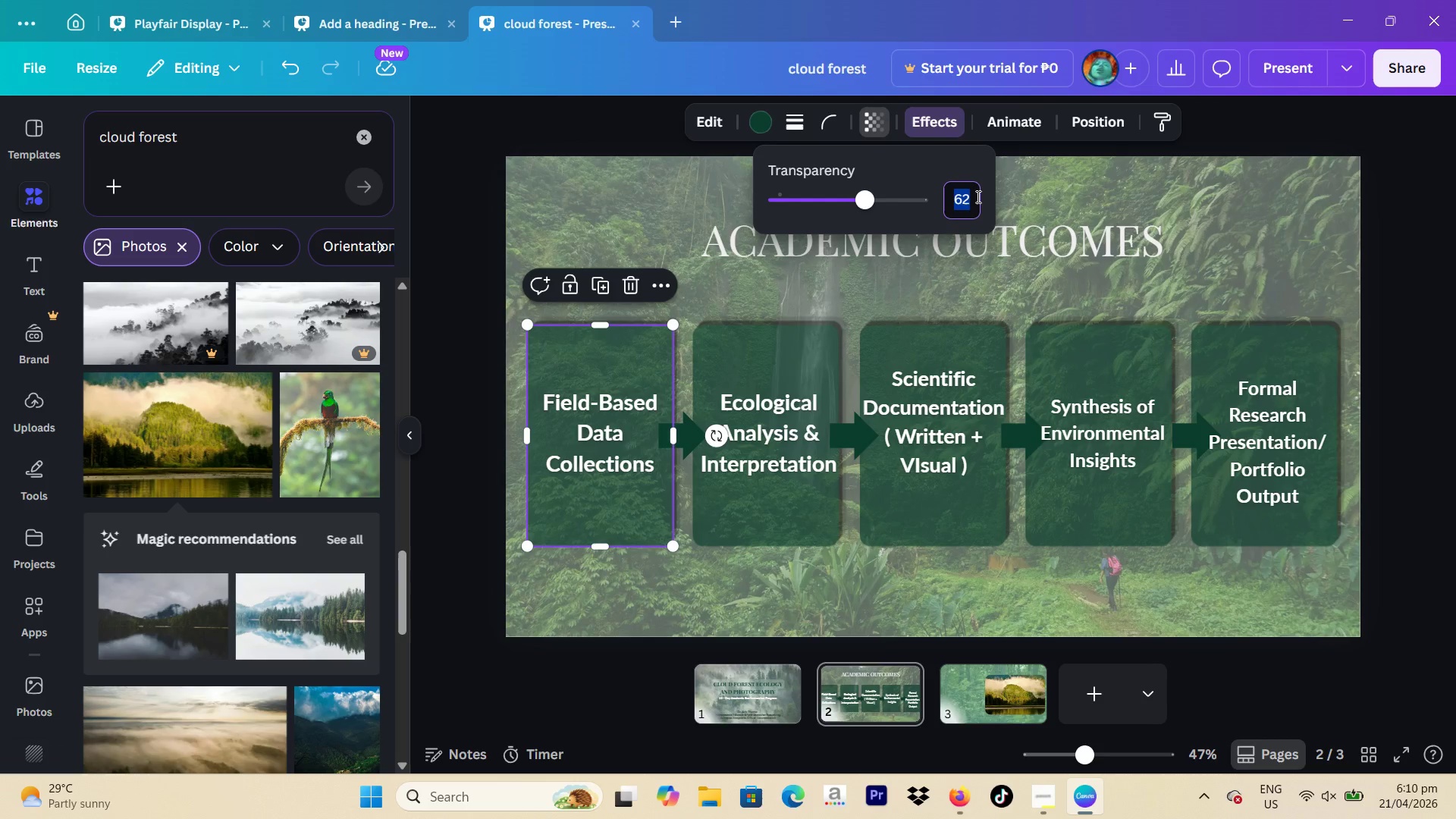 
type(60)
 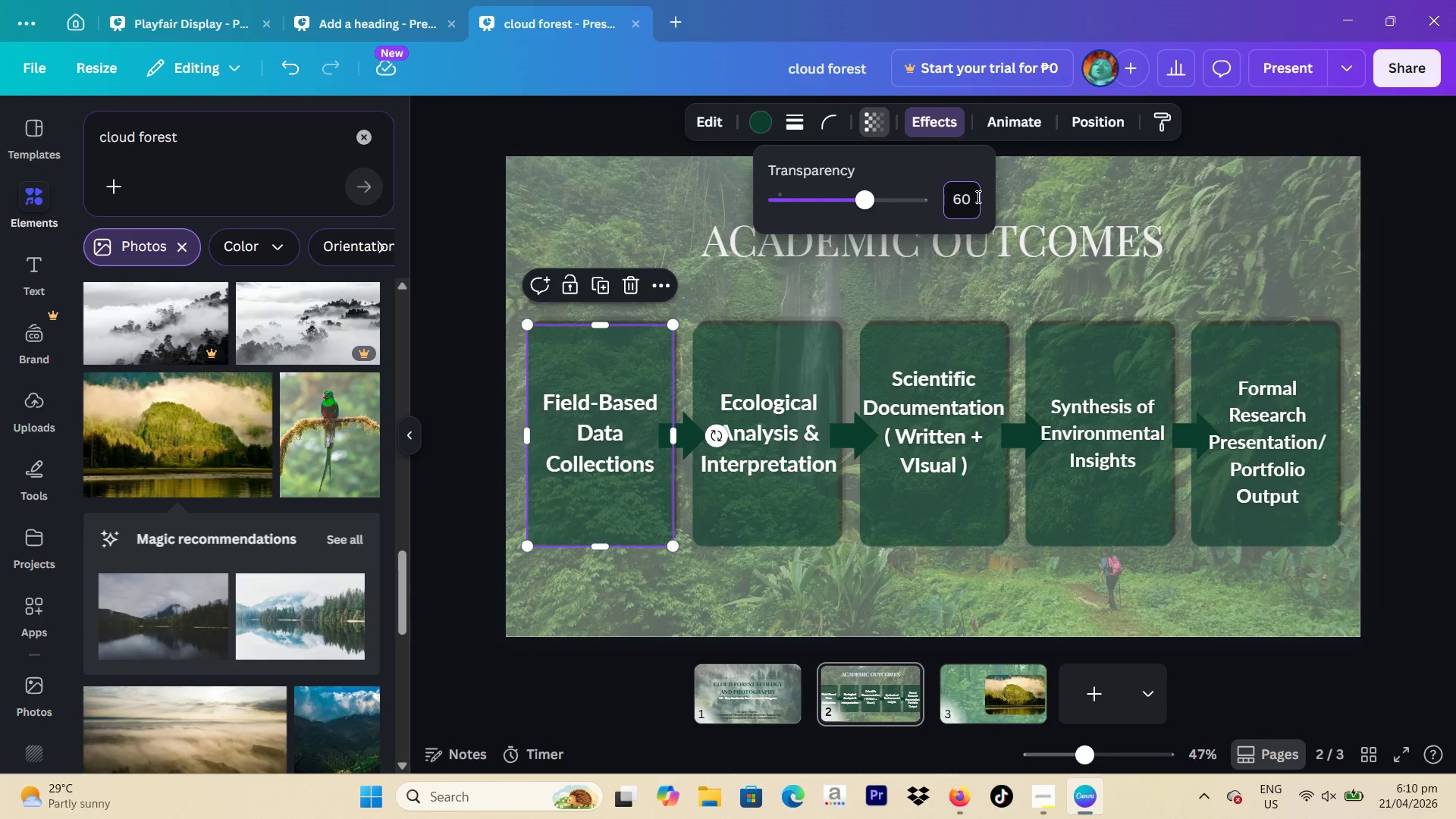 
key(Enter)
 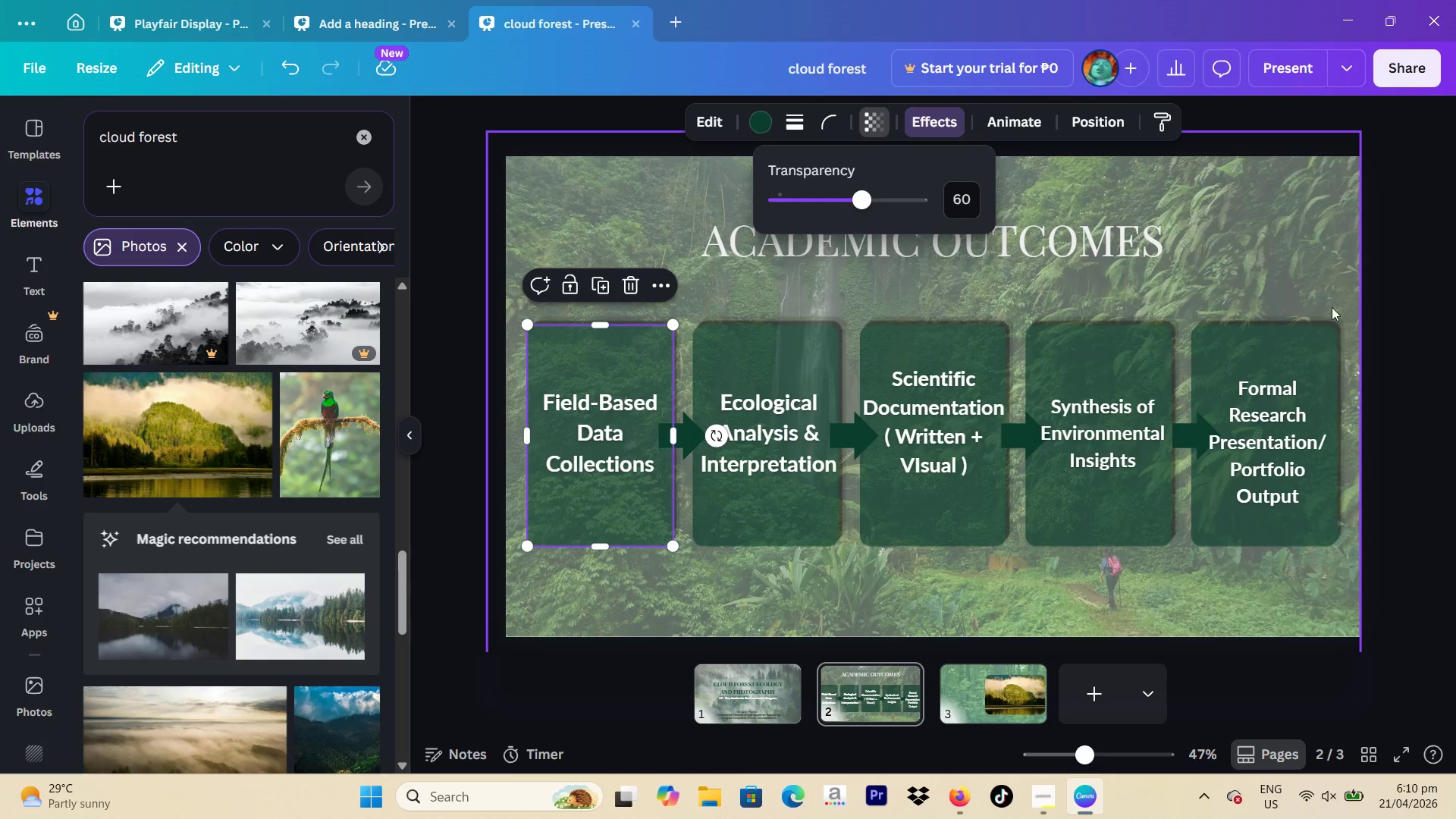 
left_click([1374, 292])
 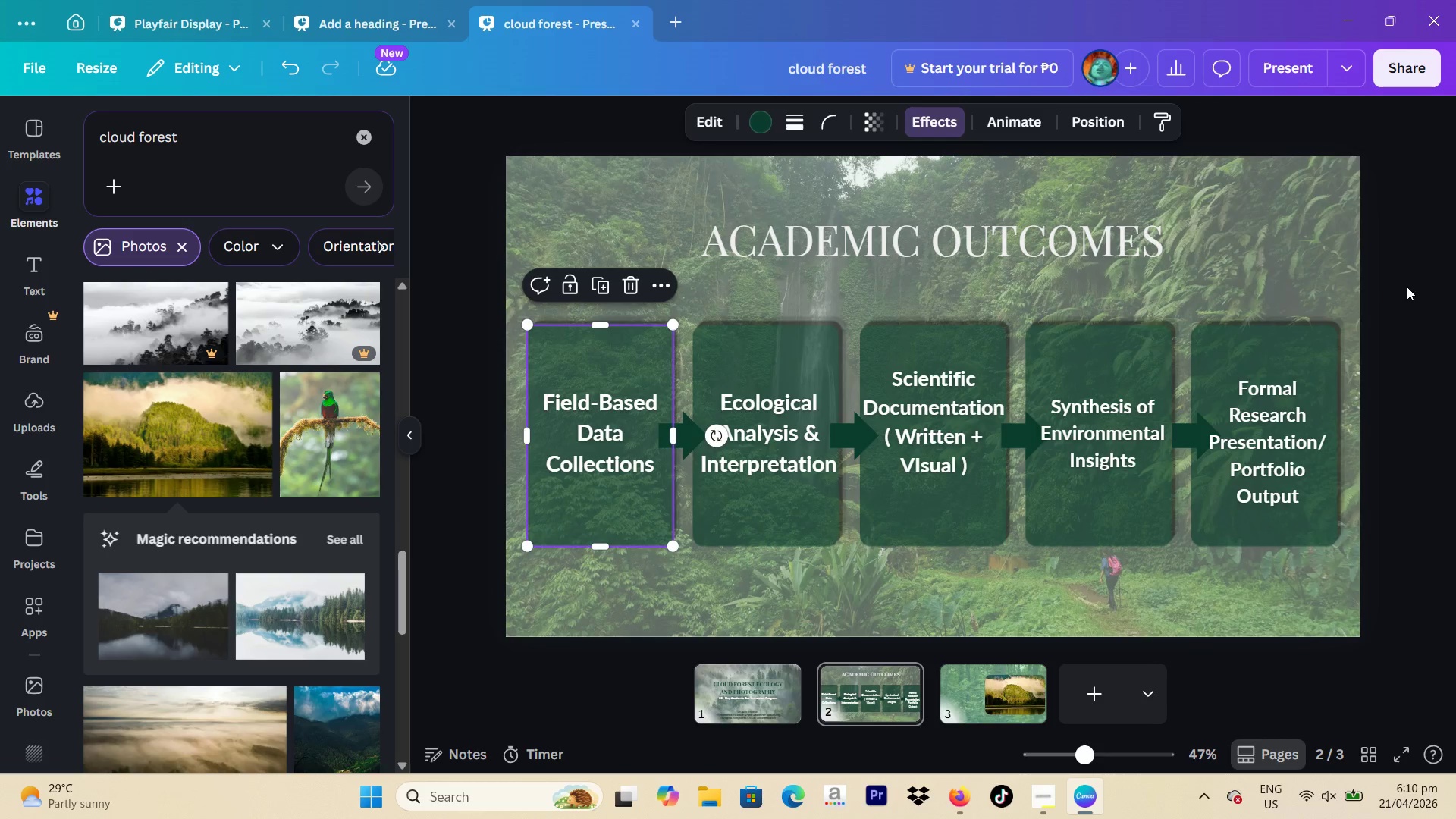 
left_click([1407, 287])
 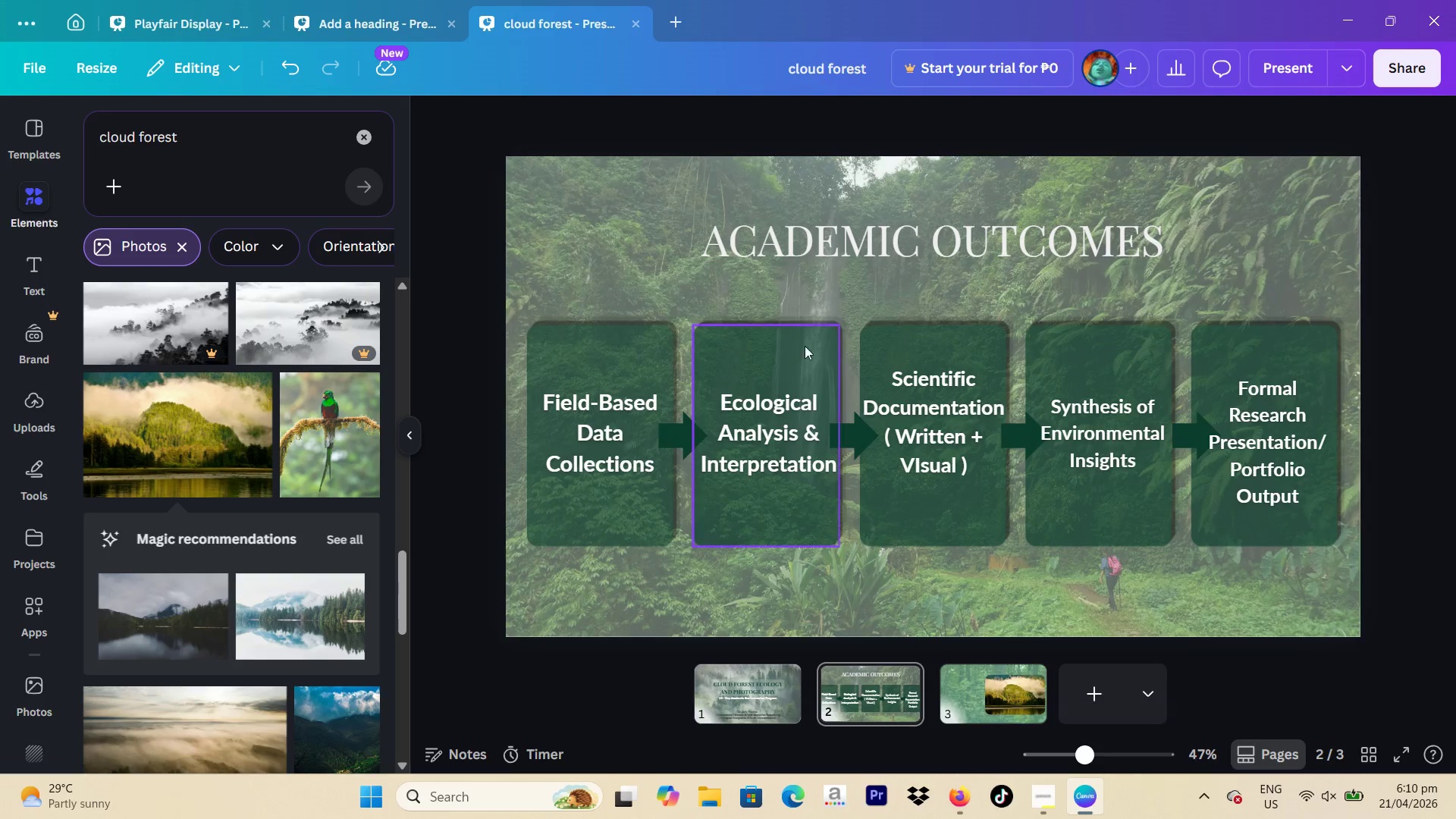 
left_click([783, 373])
 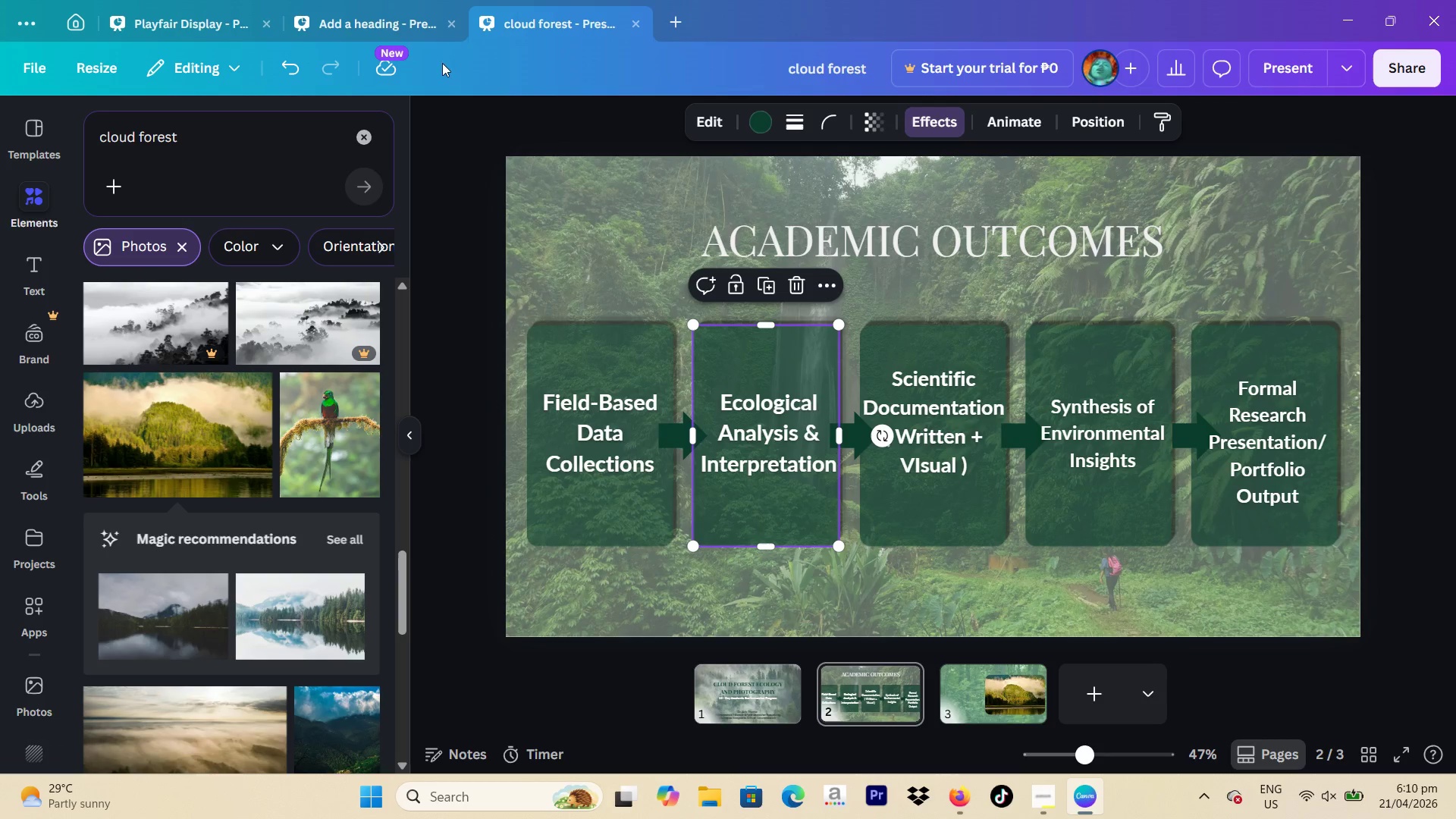 
double_click([287, 61])
 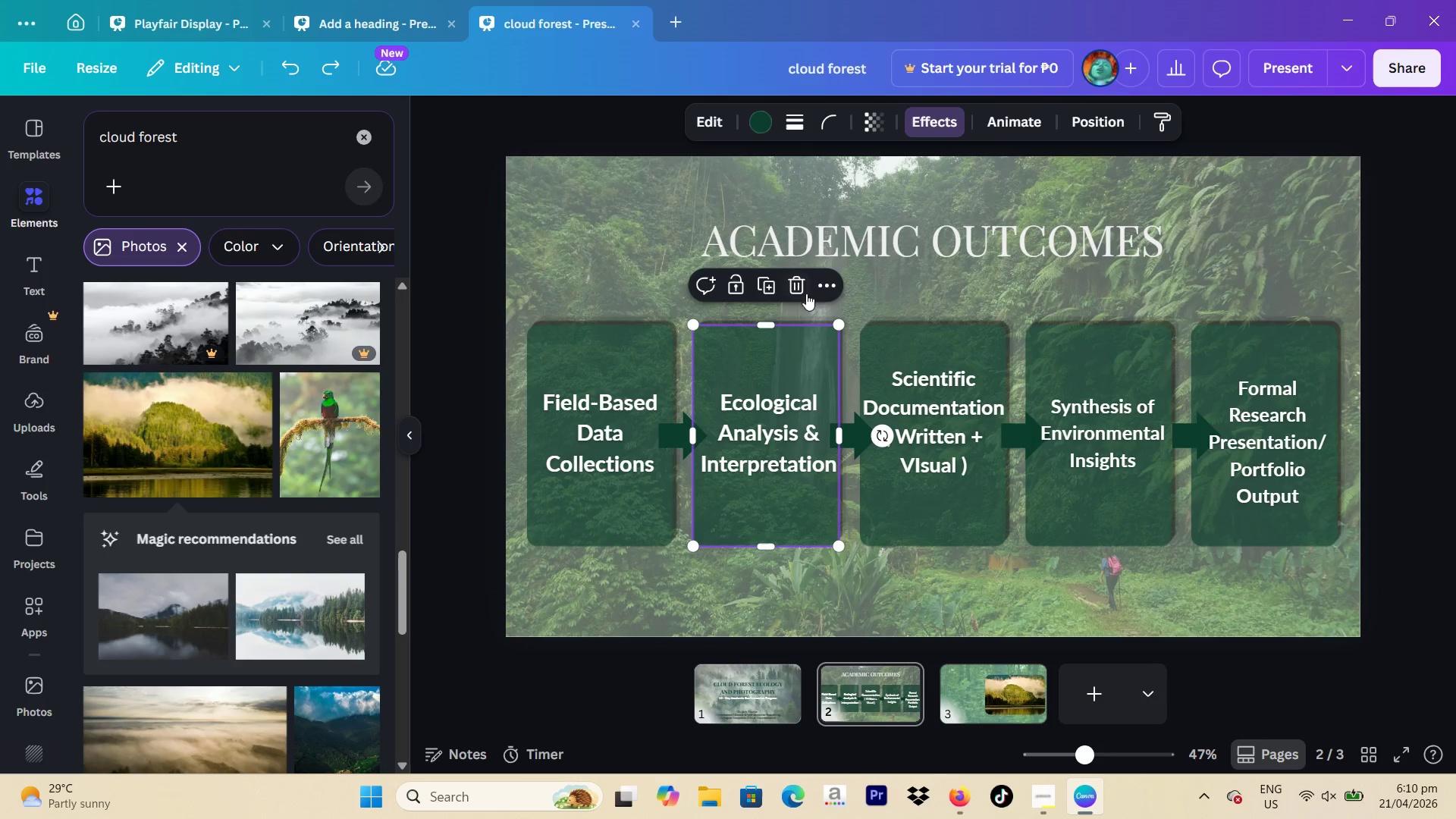 
left_click([770, 290])
 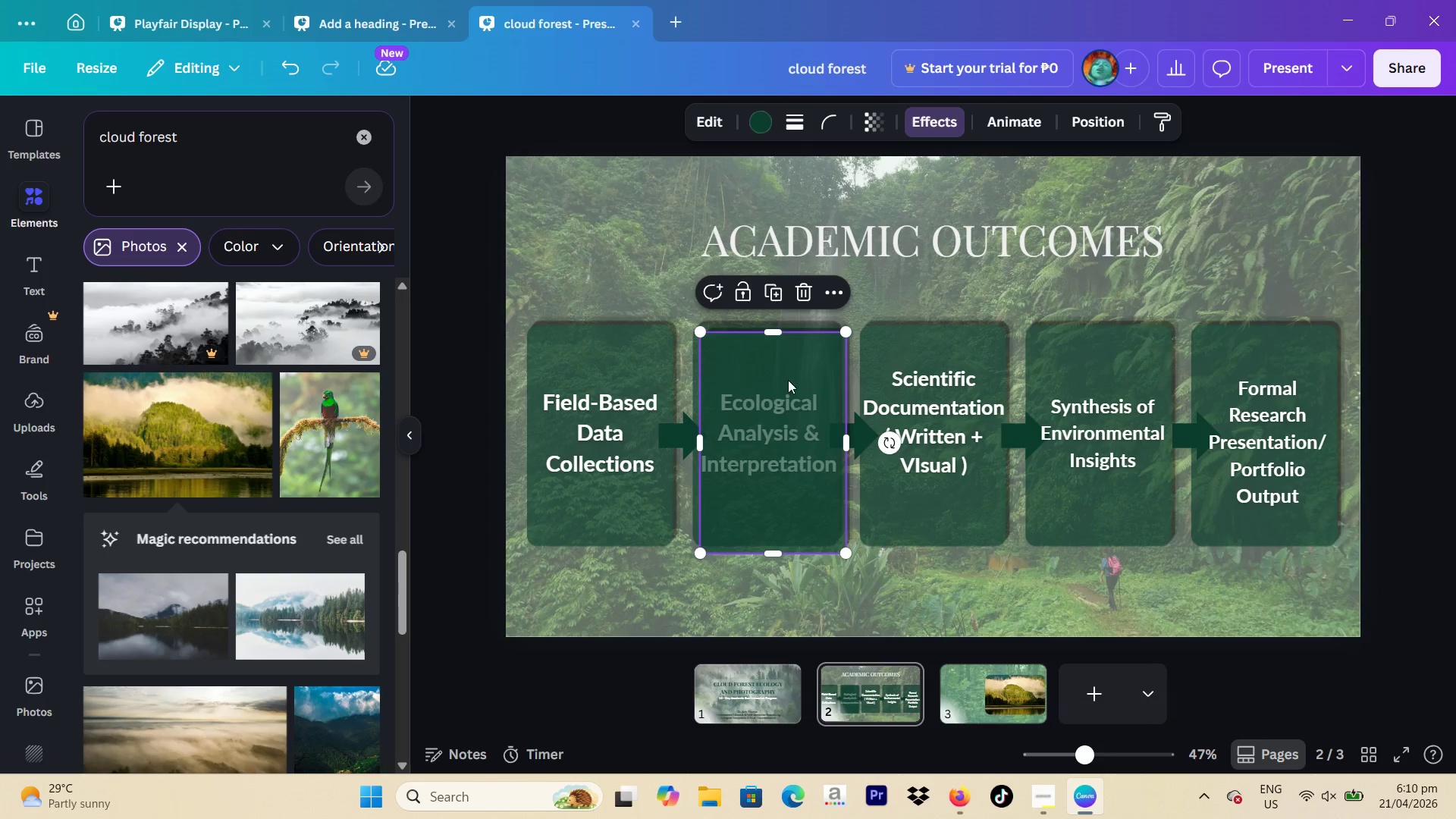 
left_click_drag(start_coordinate=[787, 379], to_coordinate=[1011, 712])
 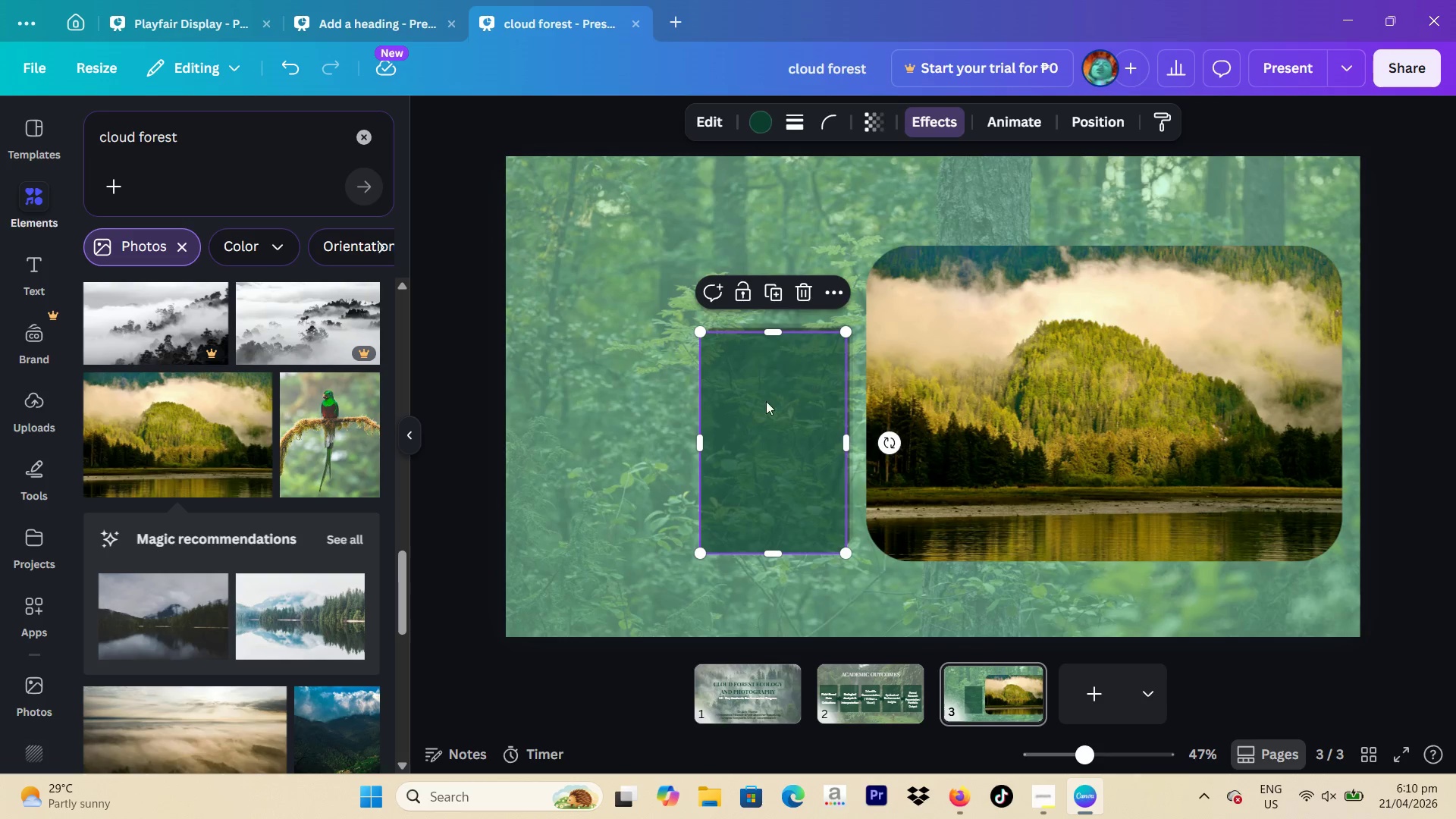 
left_click_drag(start_coordinate=[746, 415], to_coordinate=[604, 337])
 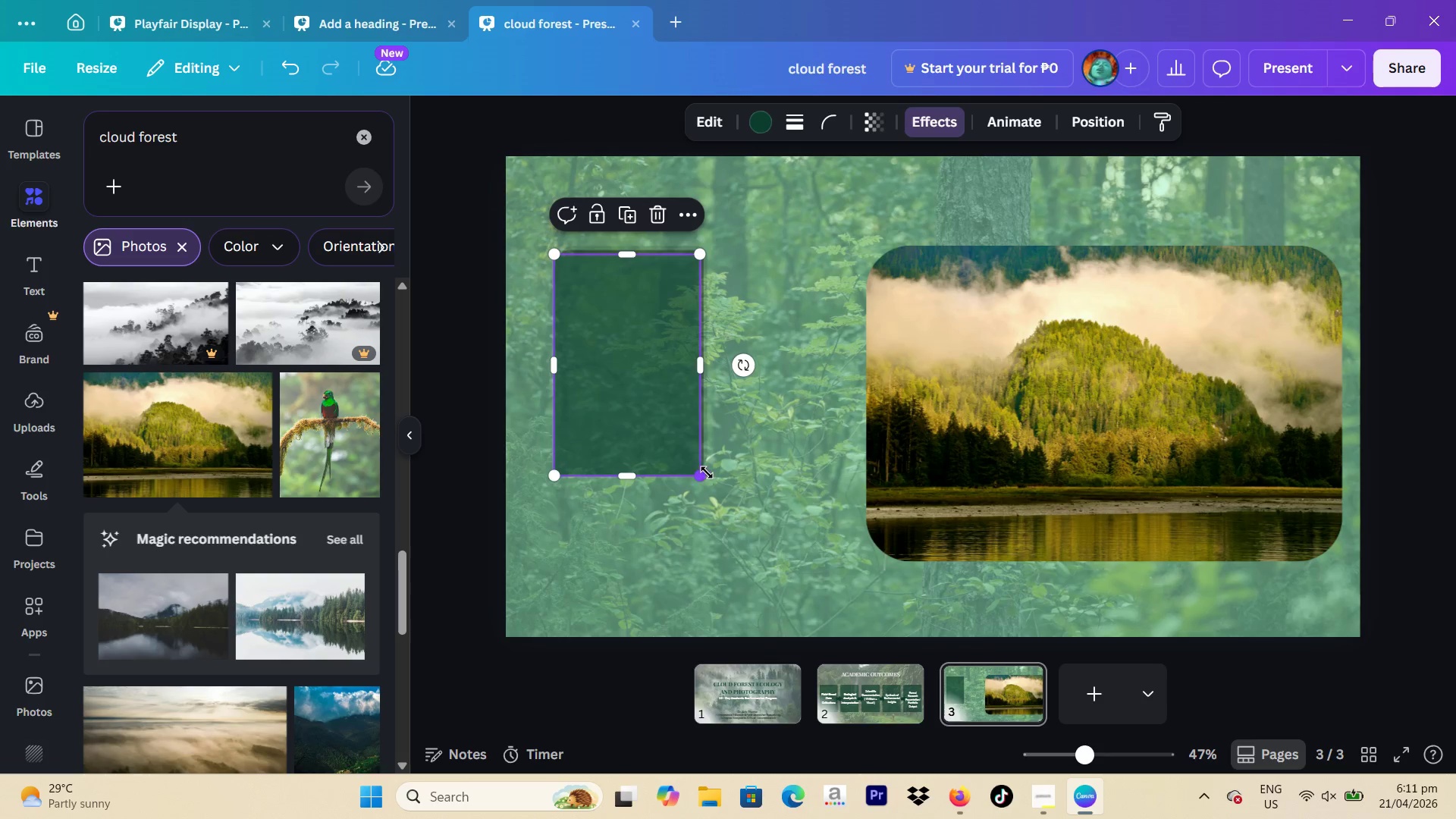 
left_click_drag(start_coordinate=[708, 472], to_coordinate=[827, 525])
 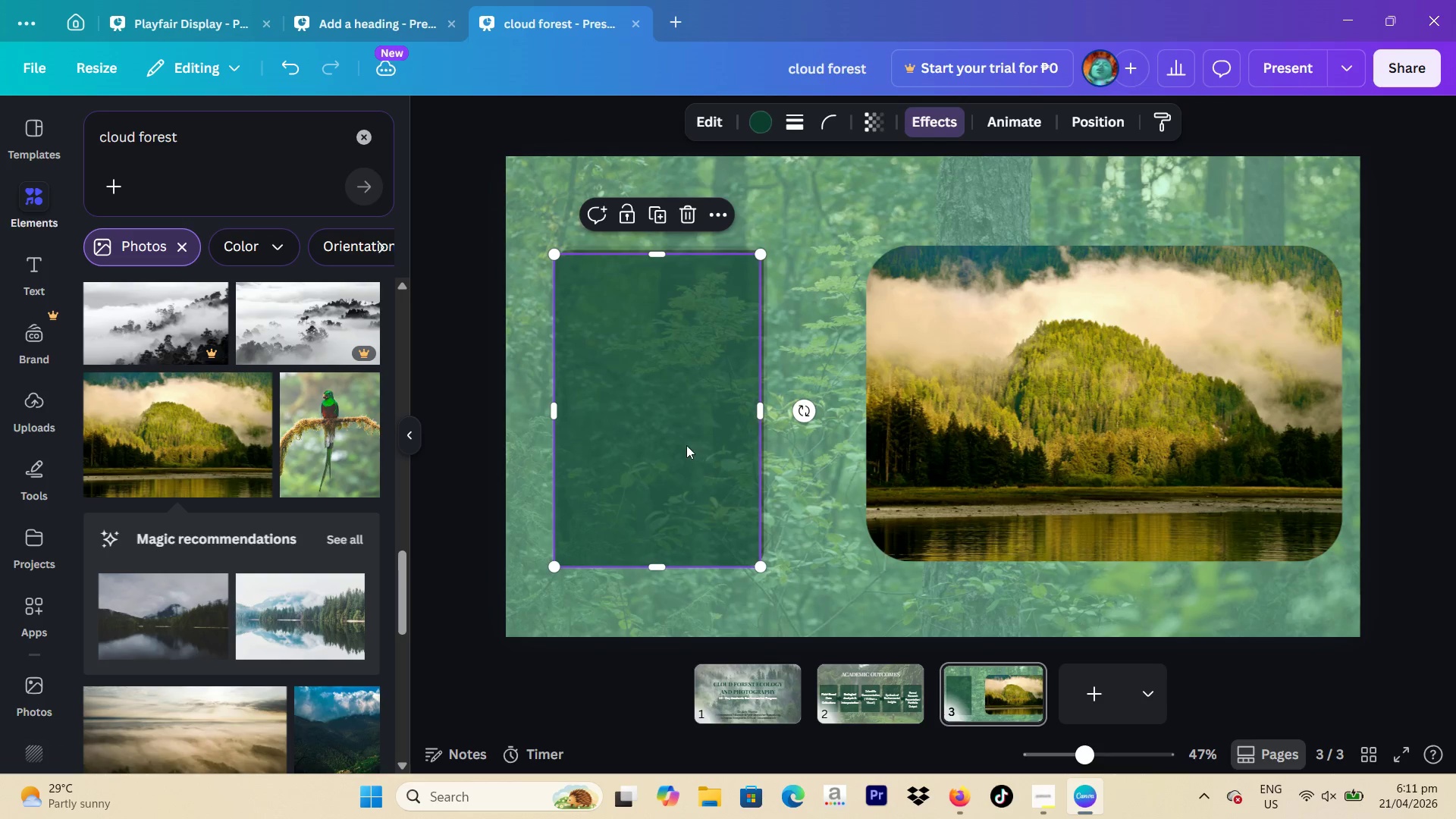 
left_click_drag(start_coordinate=[686, 445], to_coordinate=[718, 439])
 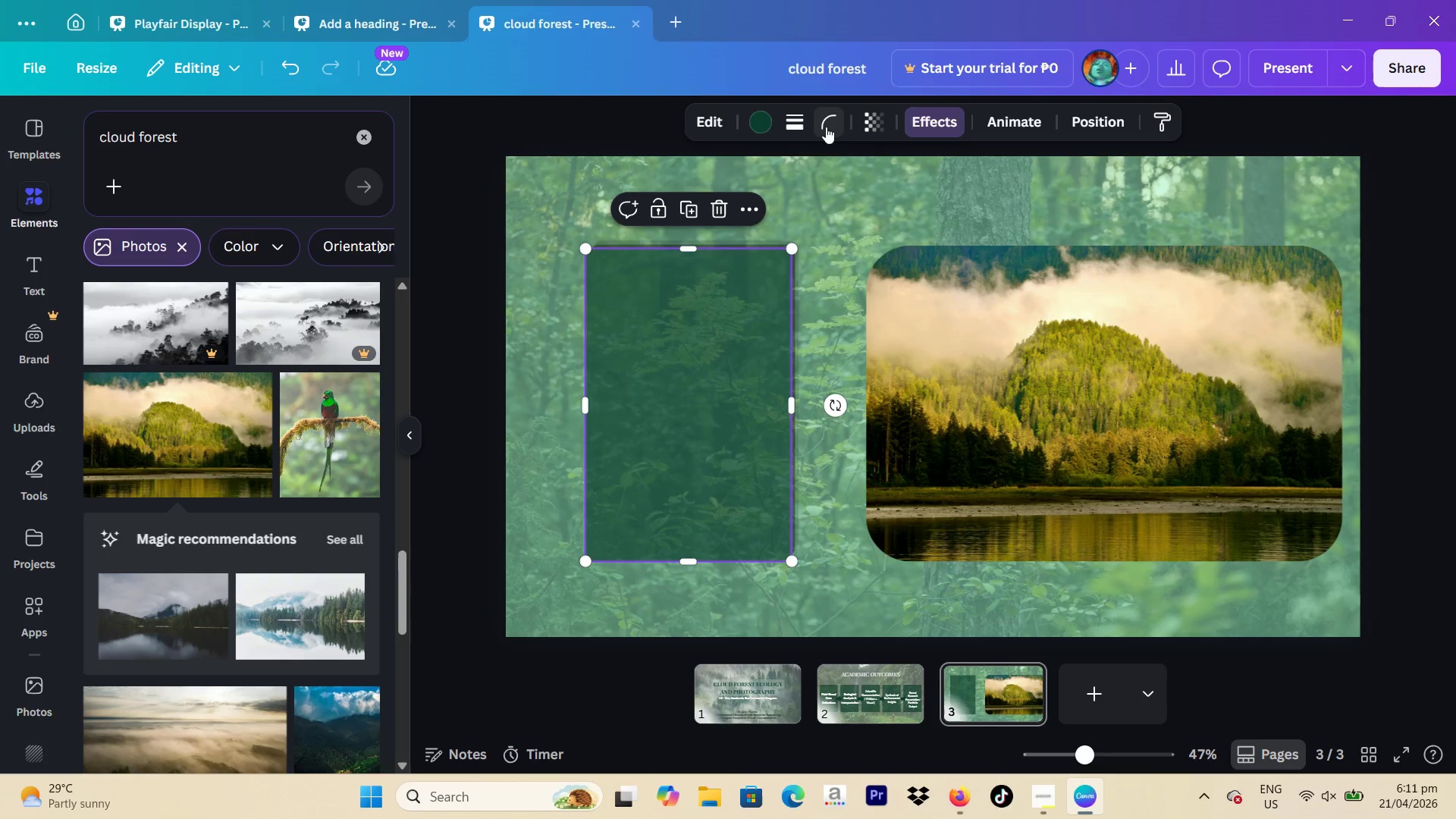 
left_click([873, 127])
 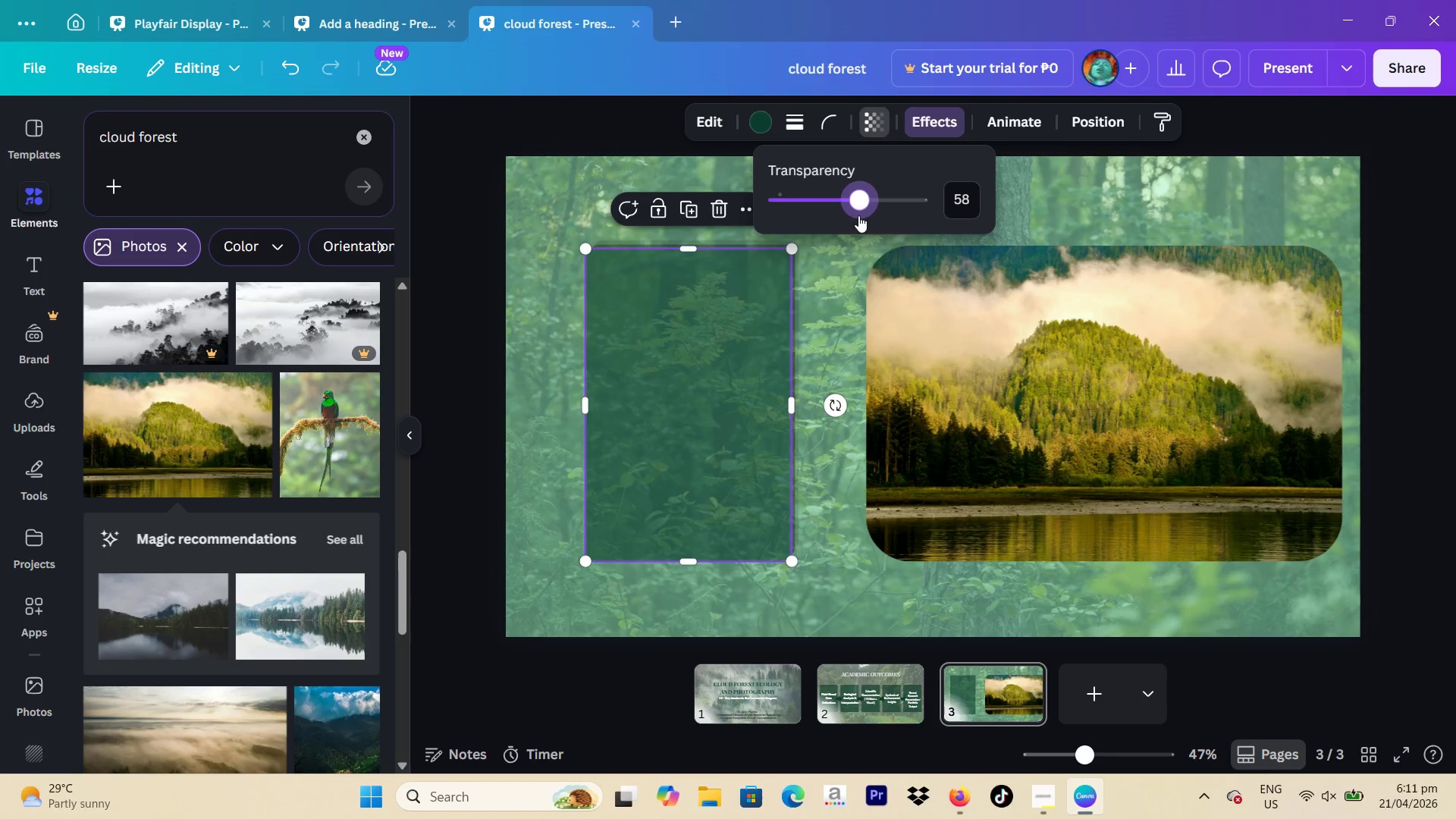 
left_click([968, 205])
 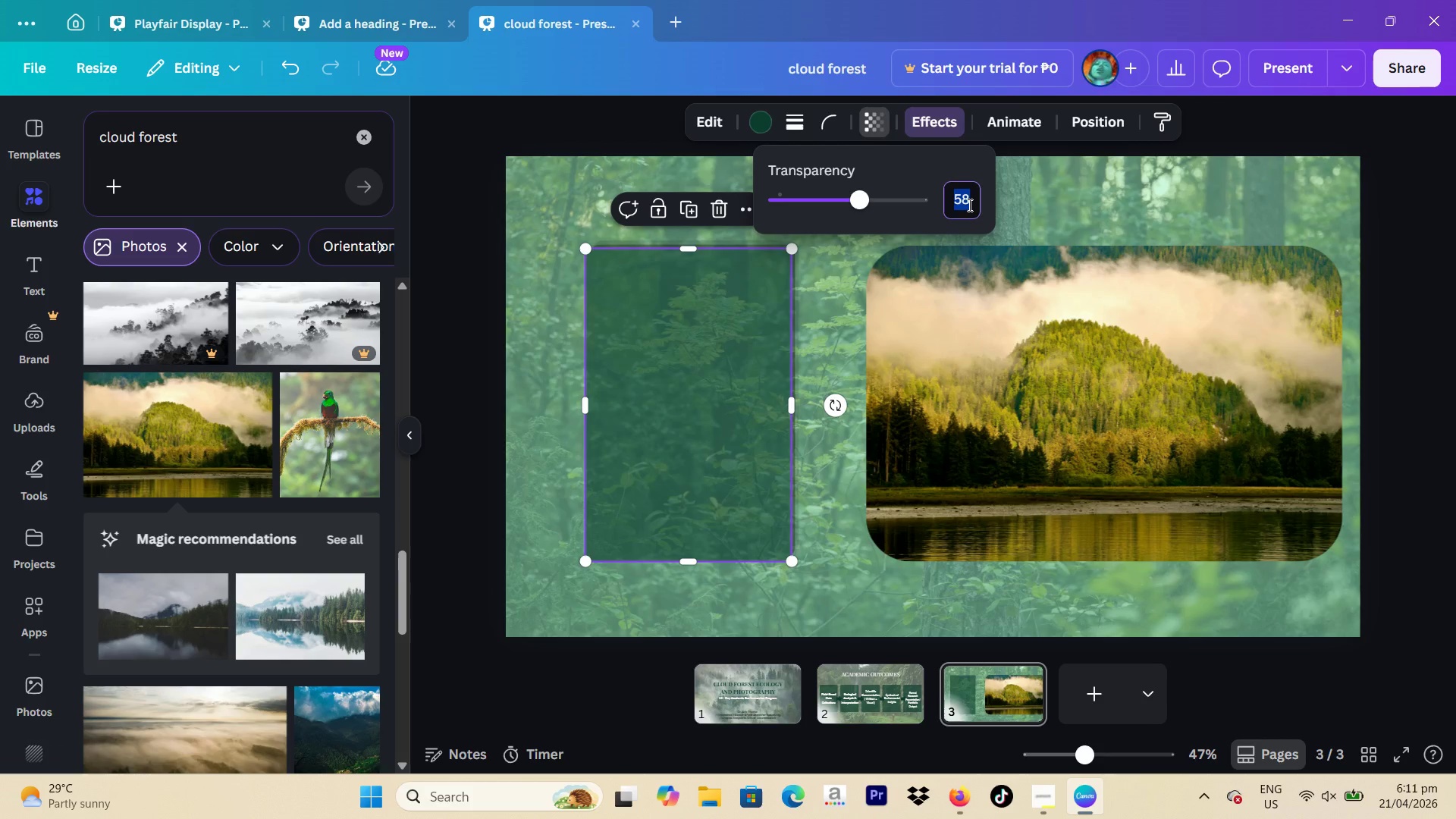 
type(55)
 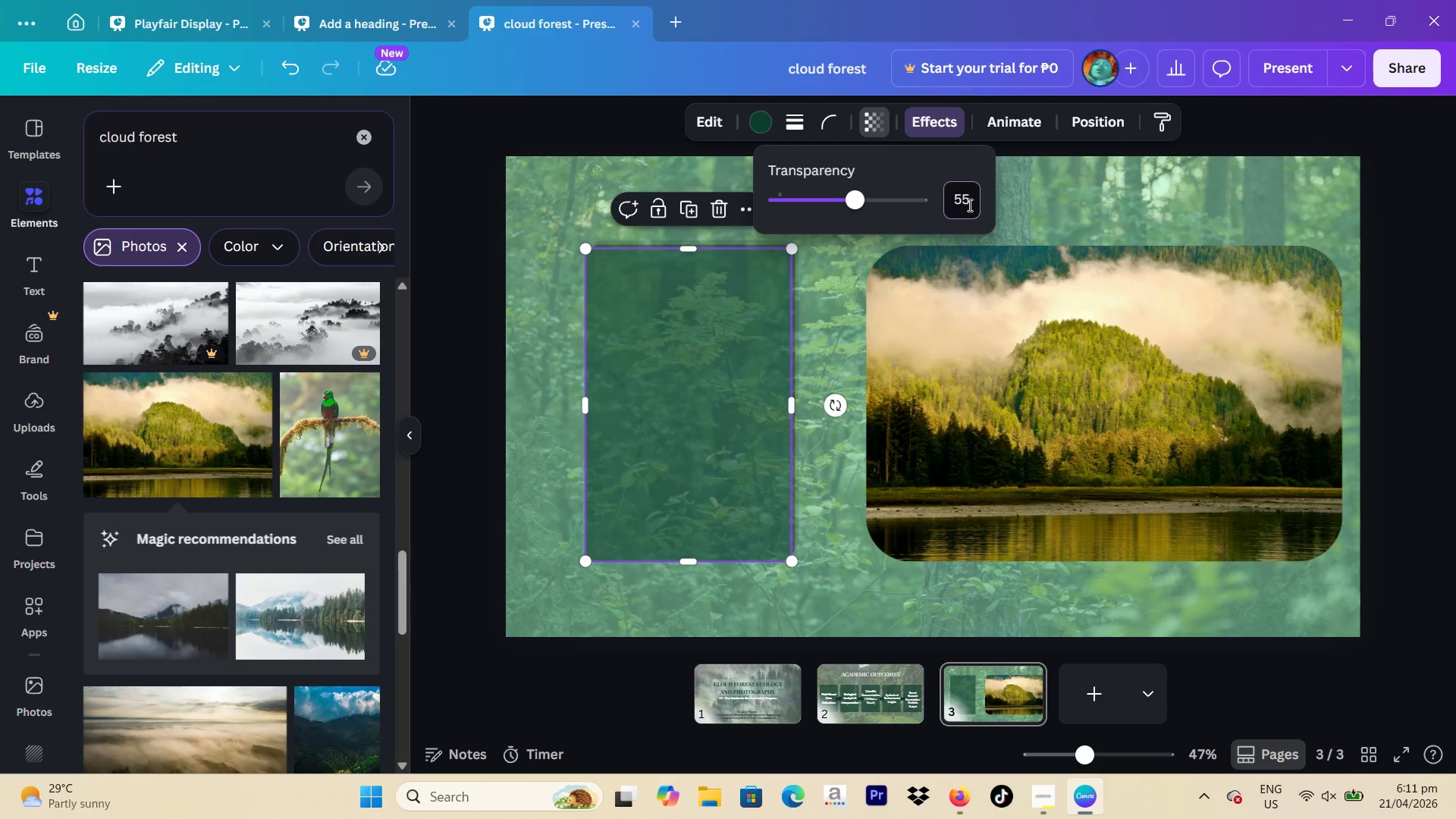 
key(Enter)
 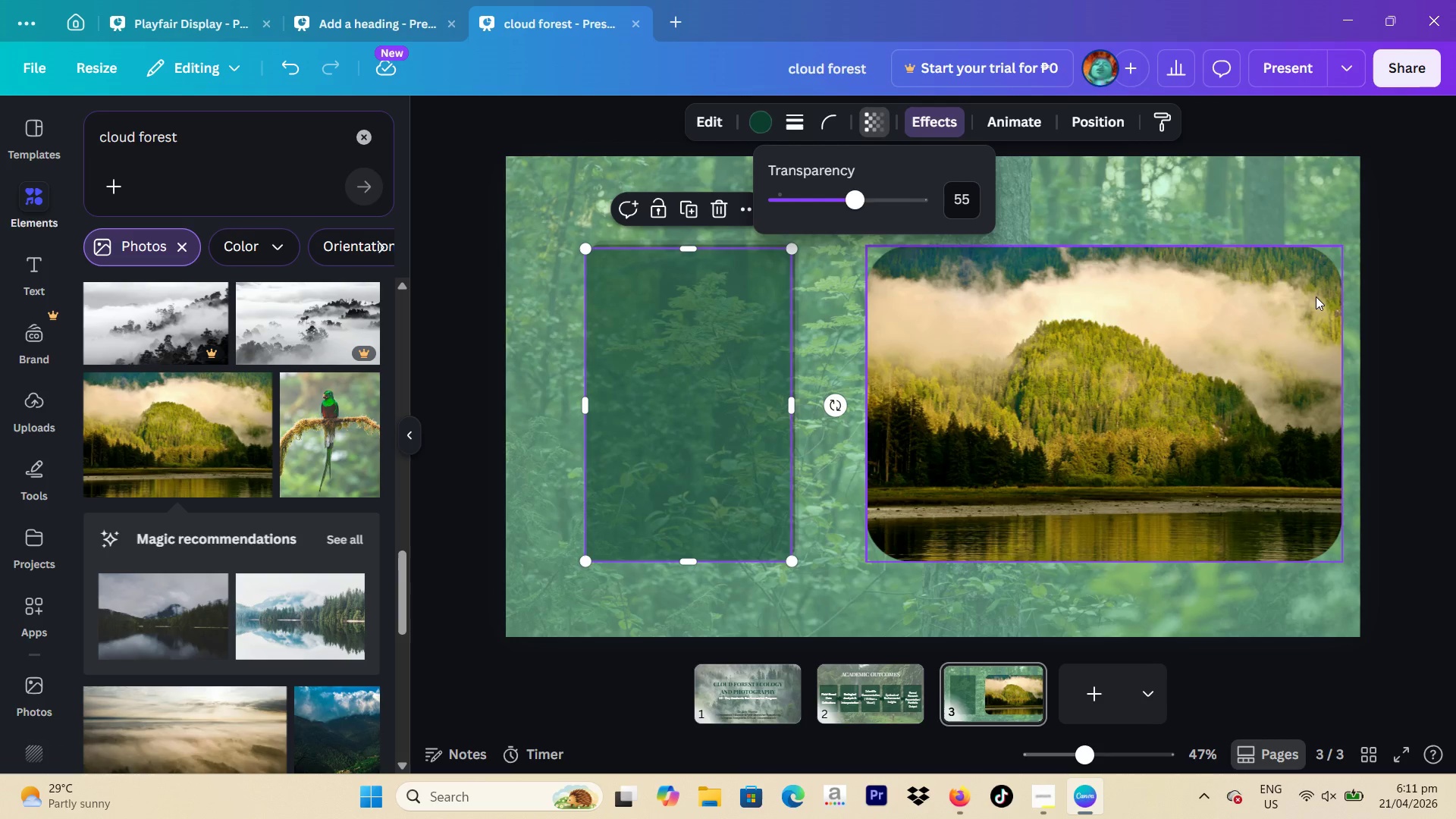 
left_click([1436, 286])
 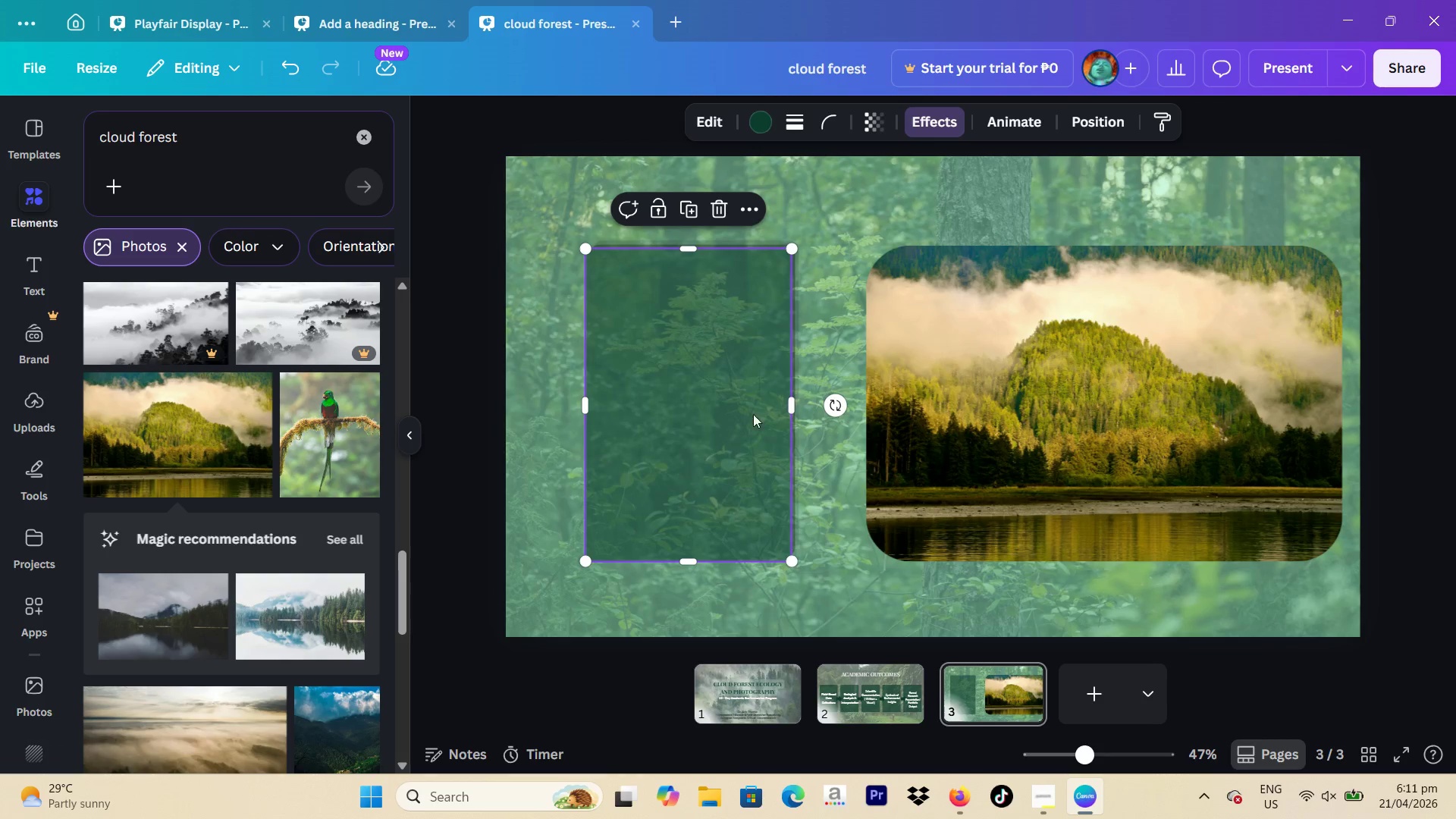 
left_click_drag(start_coordinate=[688, 403], to_coordinate=[692, 403])
 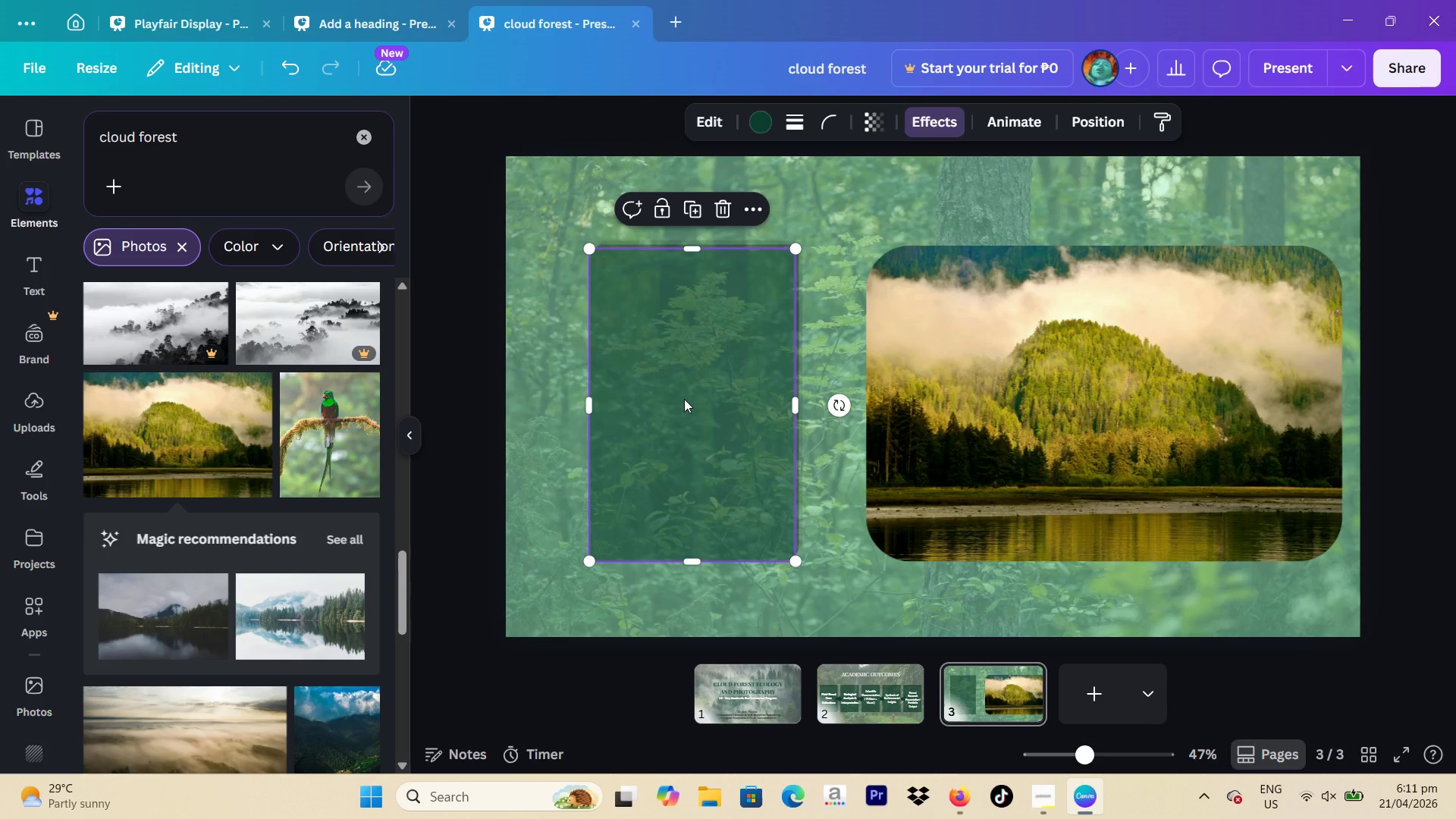 
left_click_drag(start_coordinate=[684, 399], to_coordinate=[682, 422])
 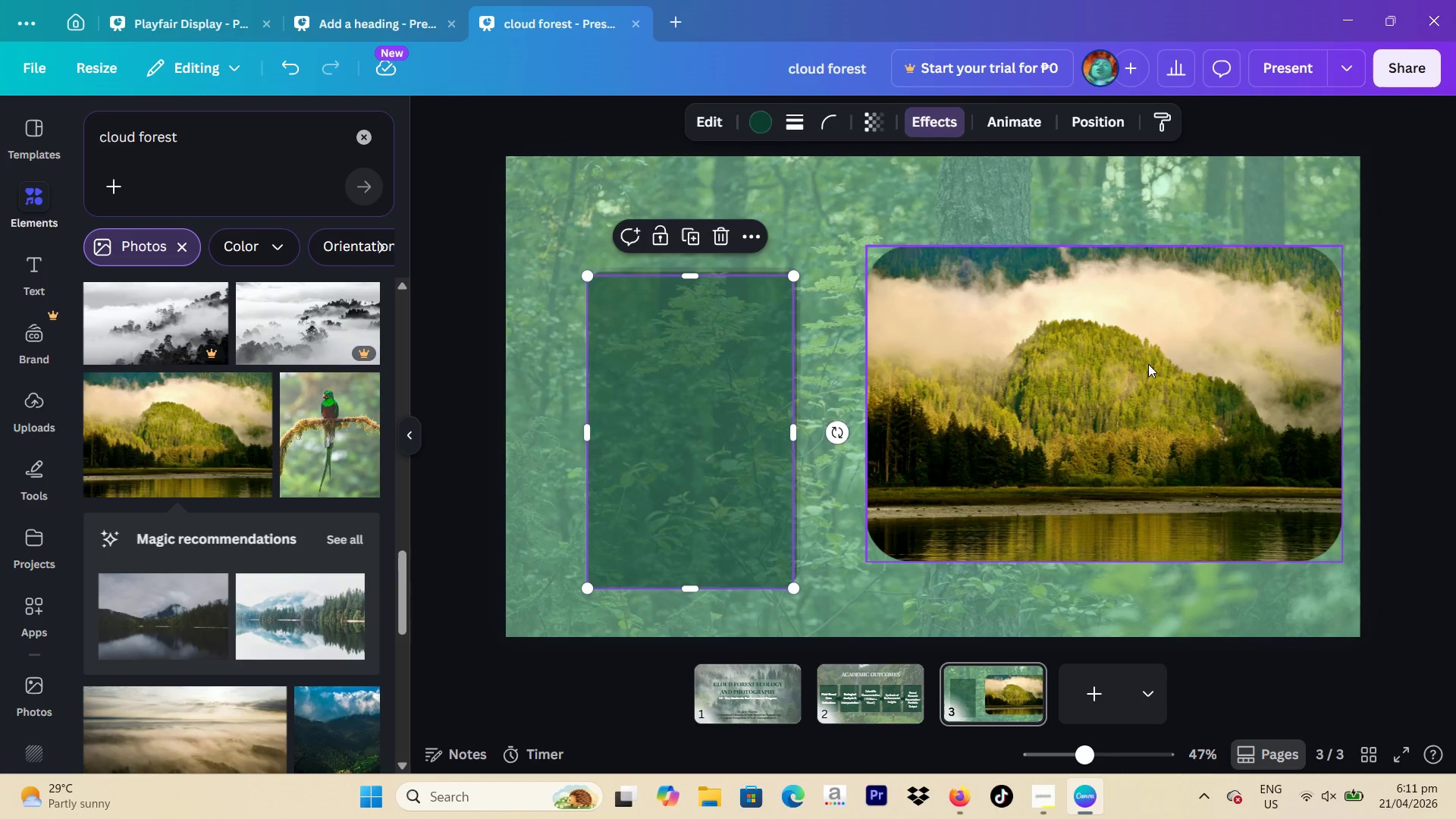 
left_click_drag(start_coordinate=[1148, 364], to_coordinate=[1149, 389])
 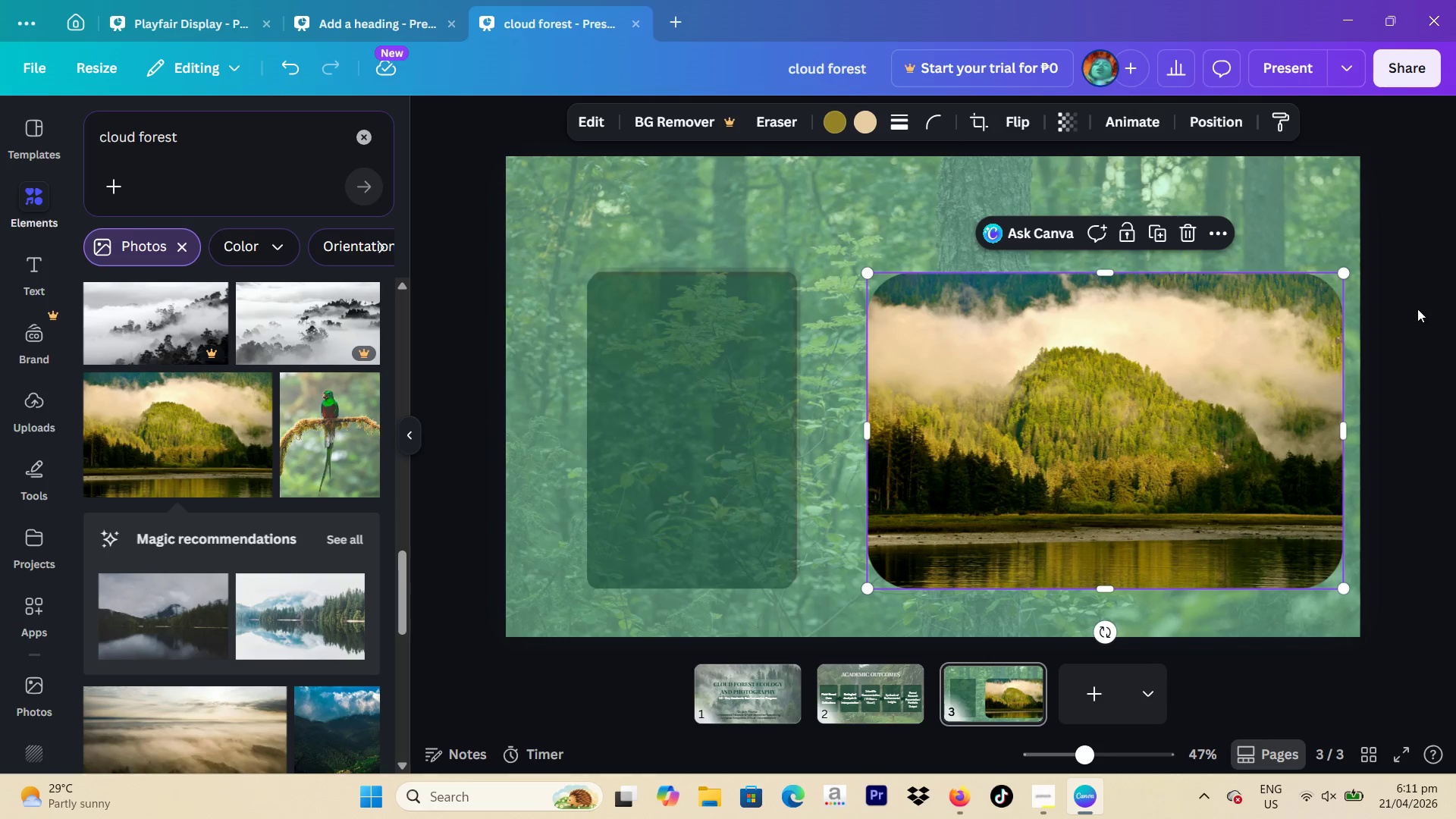 
left_click([1403, 312])
 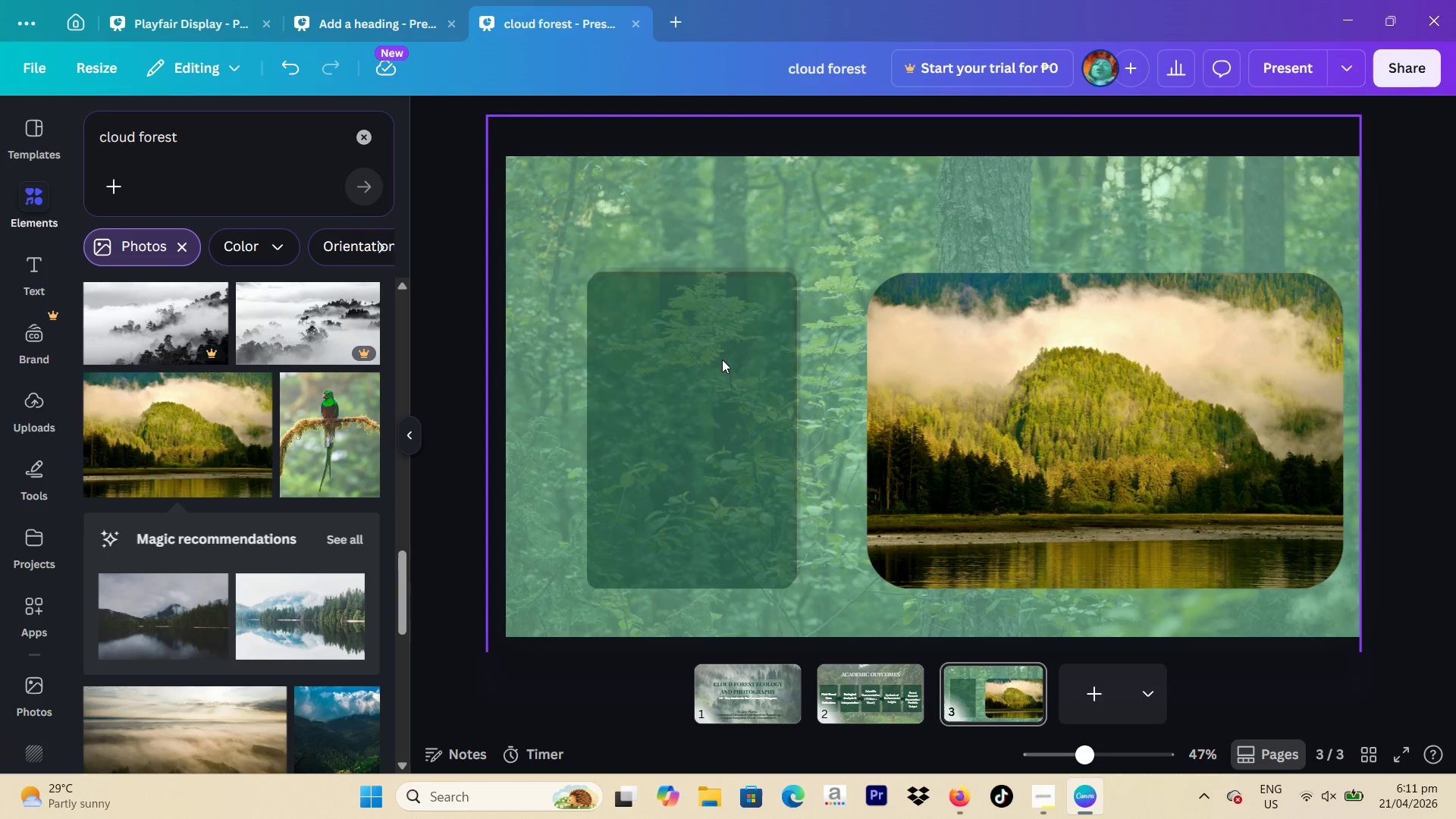 
wait(7.61)
 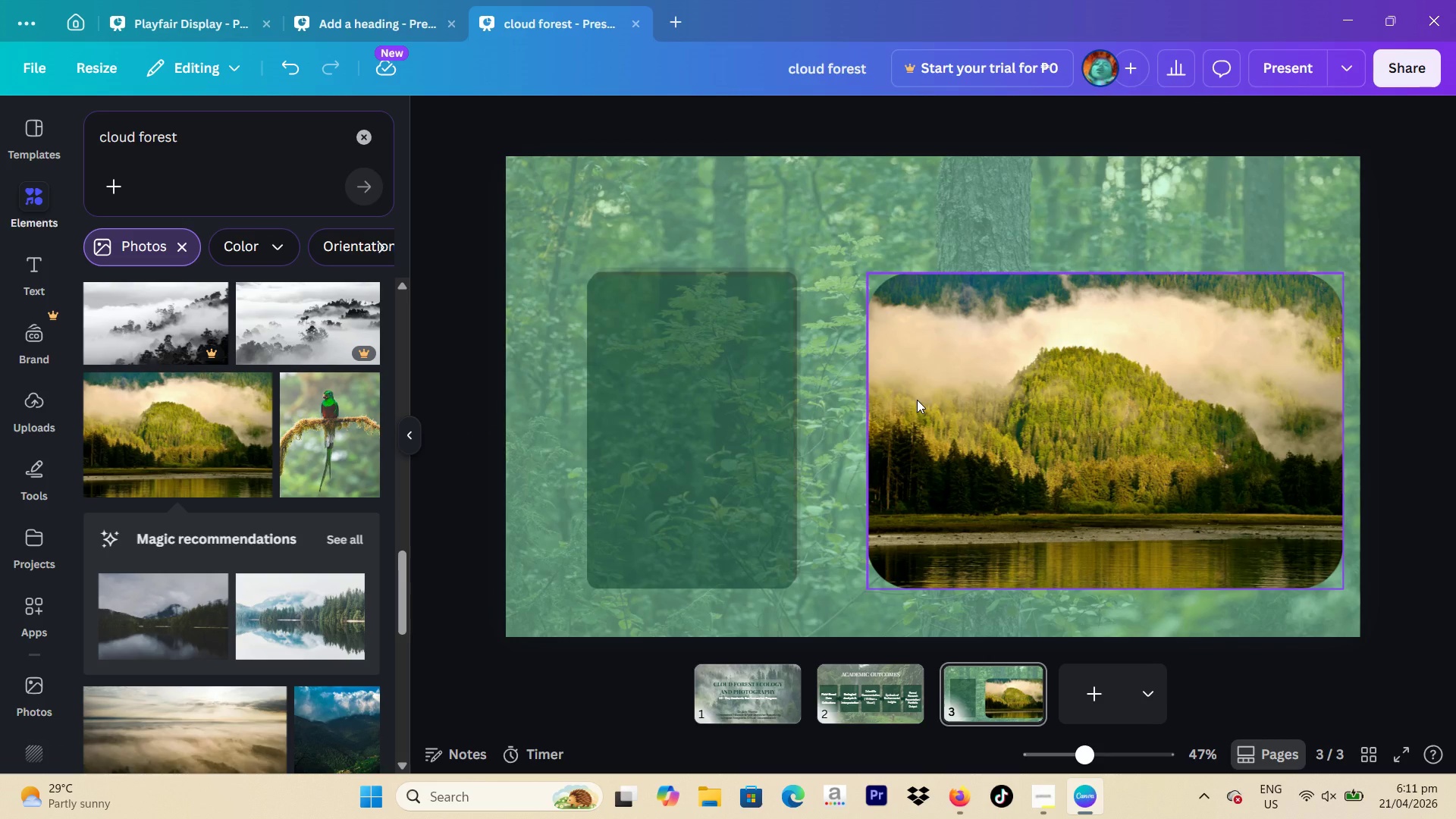 
left_click_drag(start_coordinate=[262, 152], to_coordinate=[0, 148])
 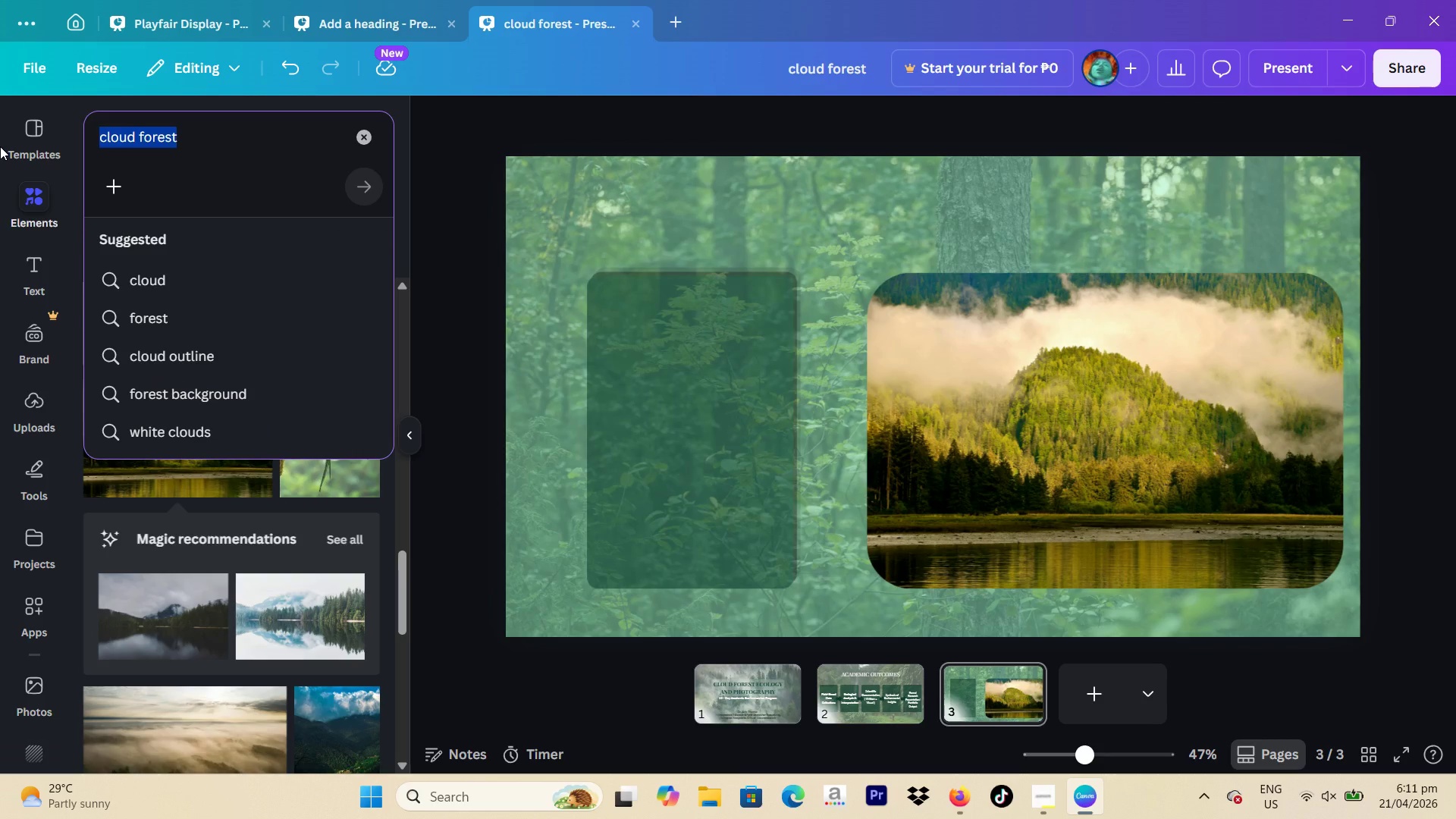 
type(bush)
 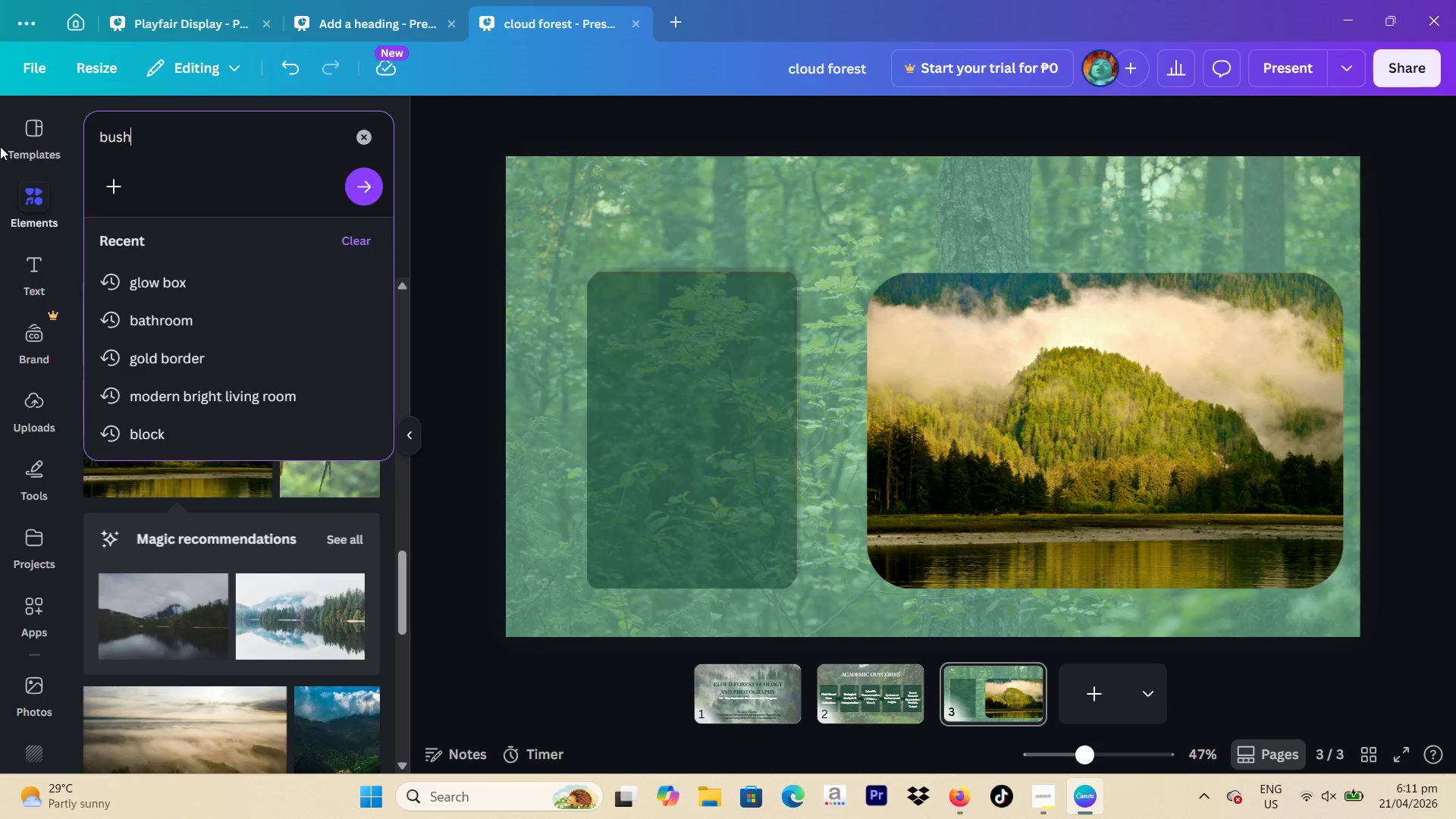 
key(Enter)
 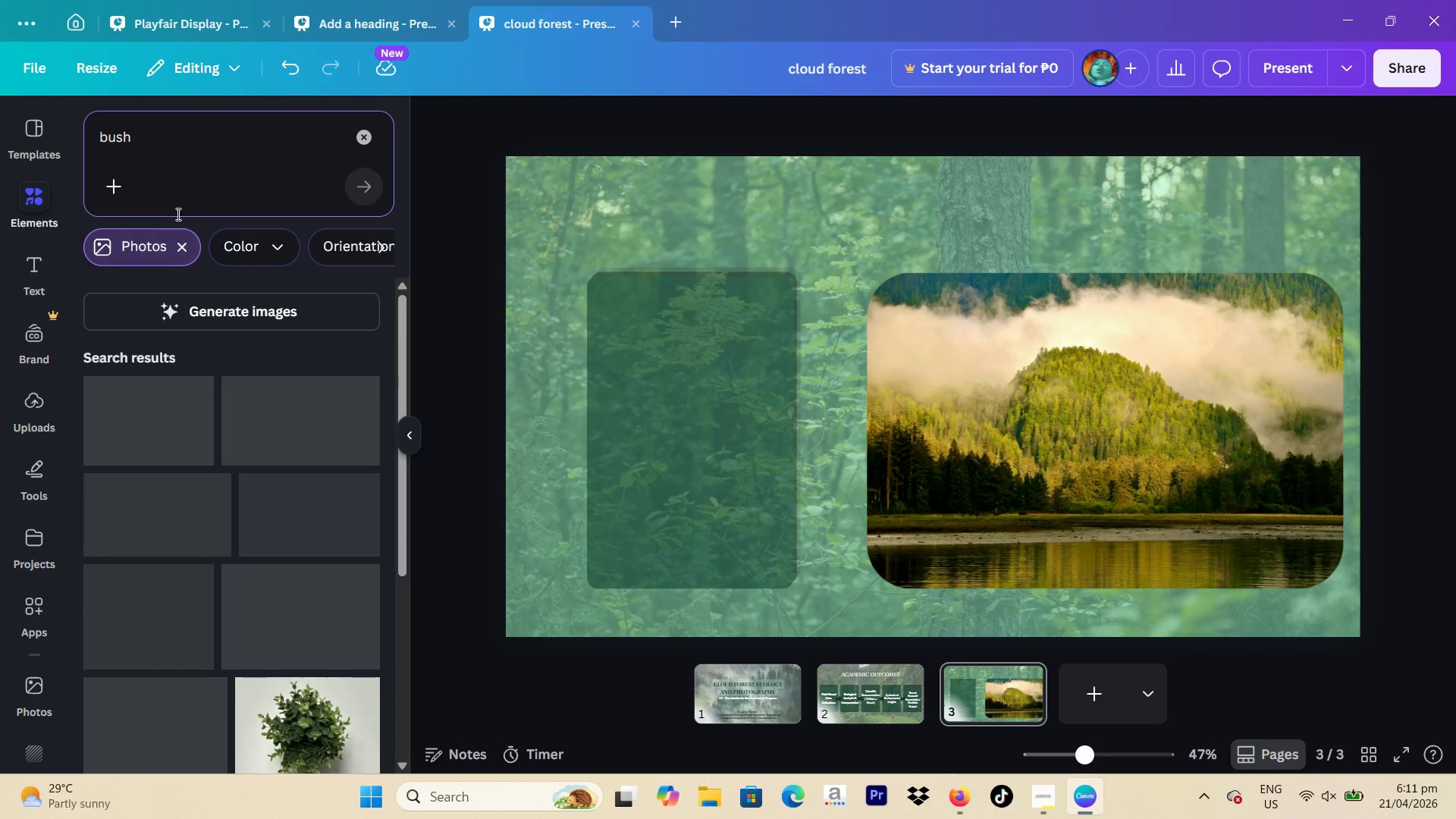 
left_click([176, 253])
 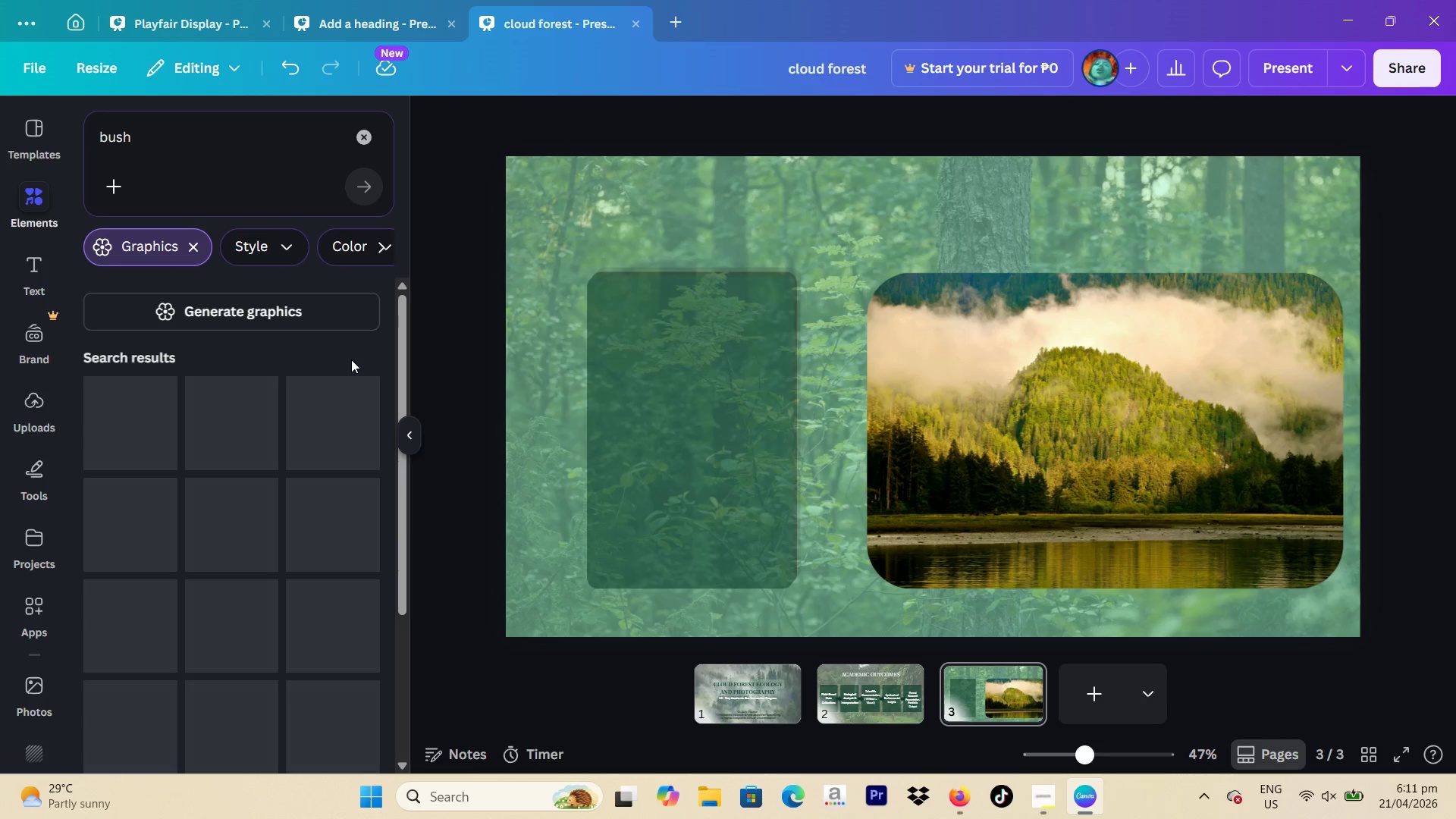 
scroll: coordinate [351, 359], scroll_direction: down, amount: 1.0
 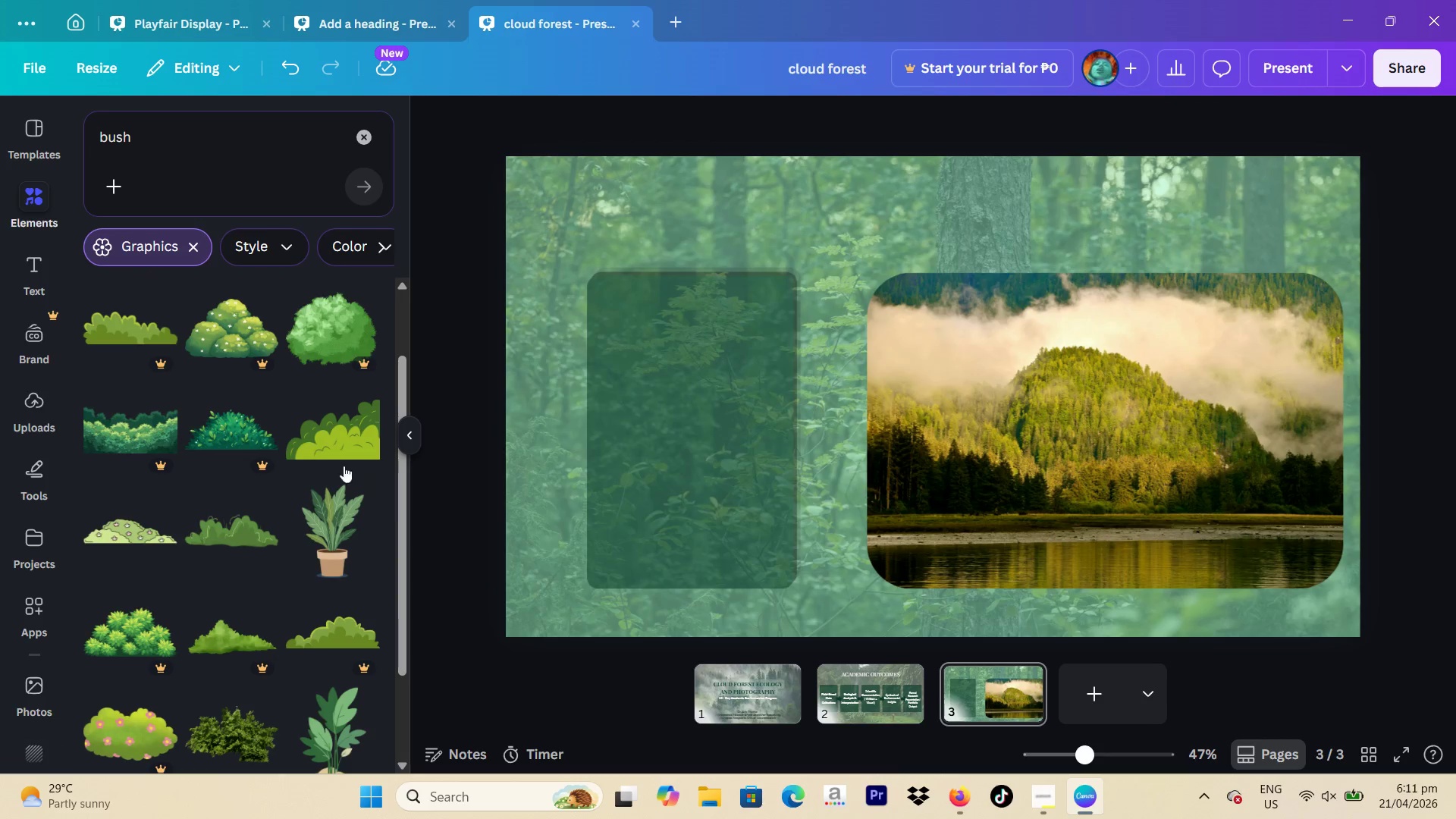 
left_click([328, 441])
 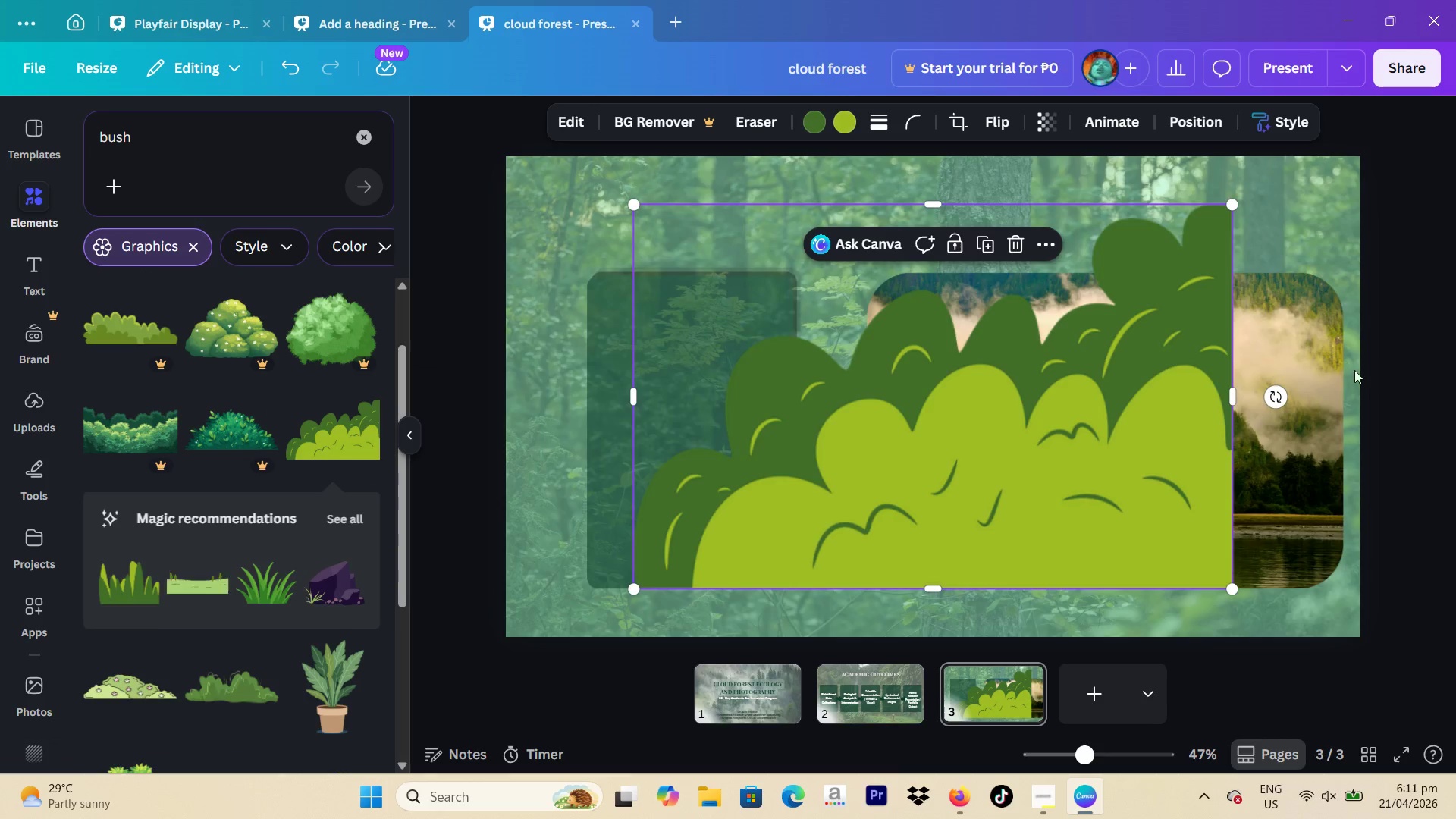 
left_click_drag(start_coordinate=[1274, 392], to_coordinate=[476, 396])
 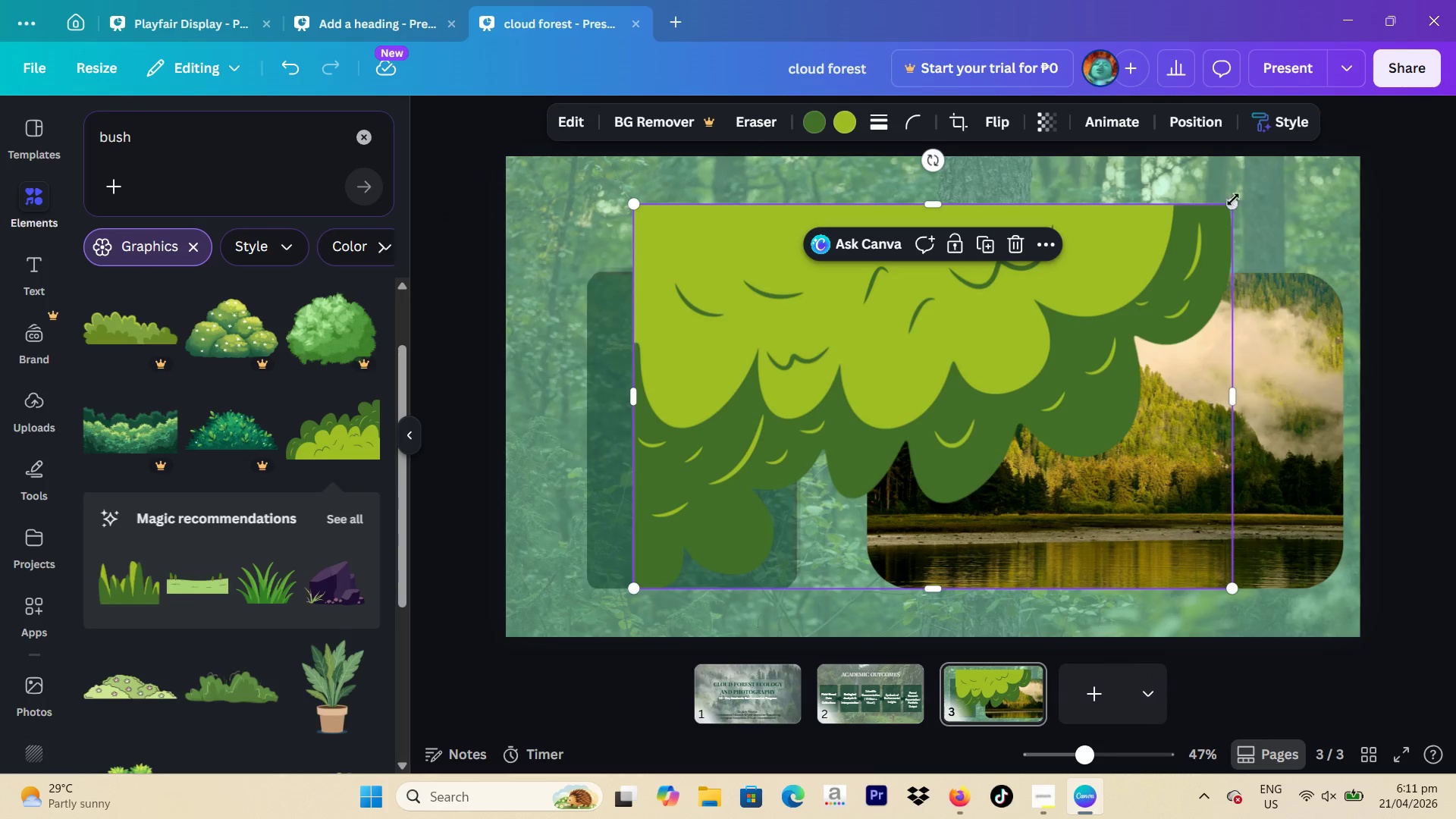 
left_click_drag(start_coordinate=[1231, 206], to_coordinate=[936, 391])
 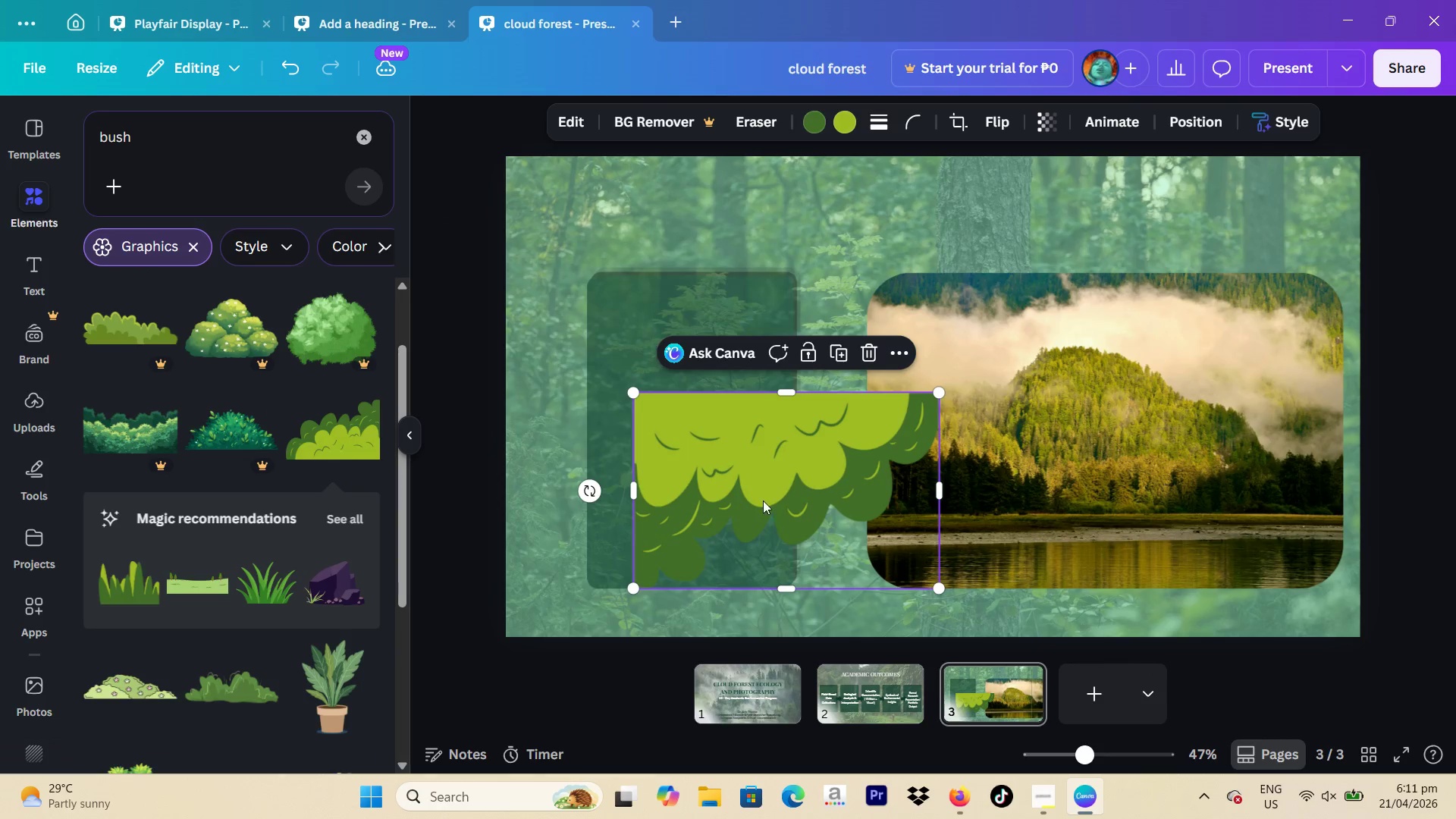 
left_click_drag(start_coordinate=[763, 500], to_coordinate=[612, 221])
 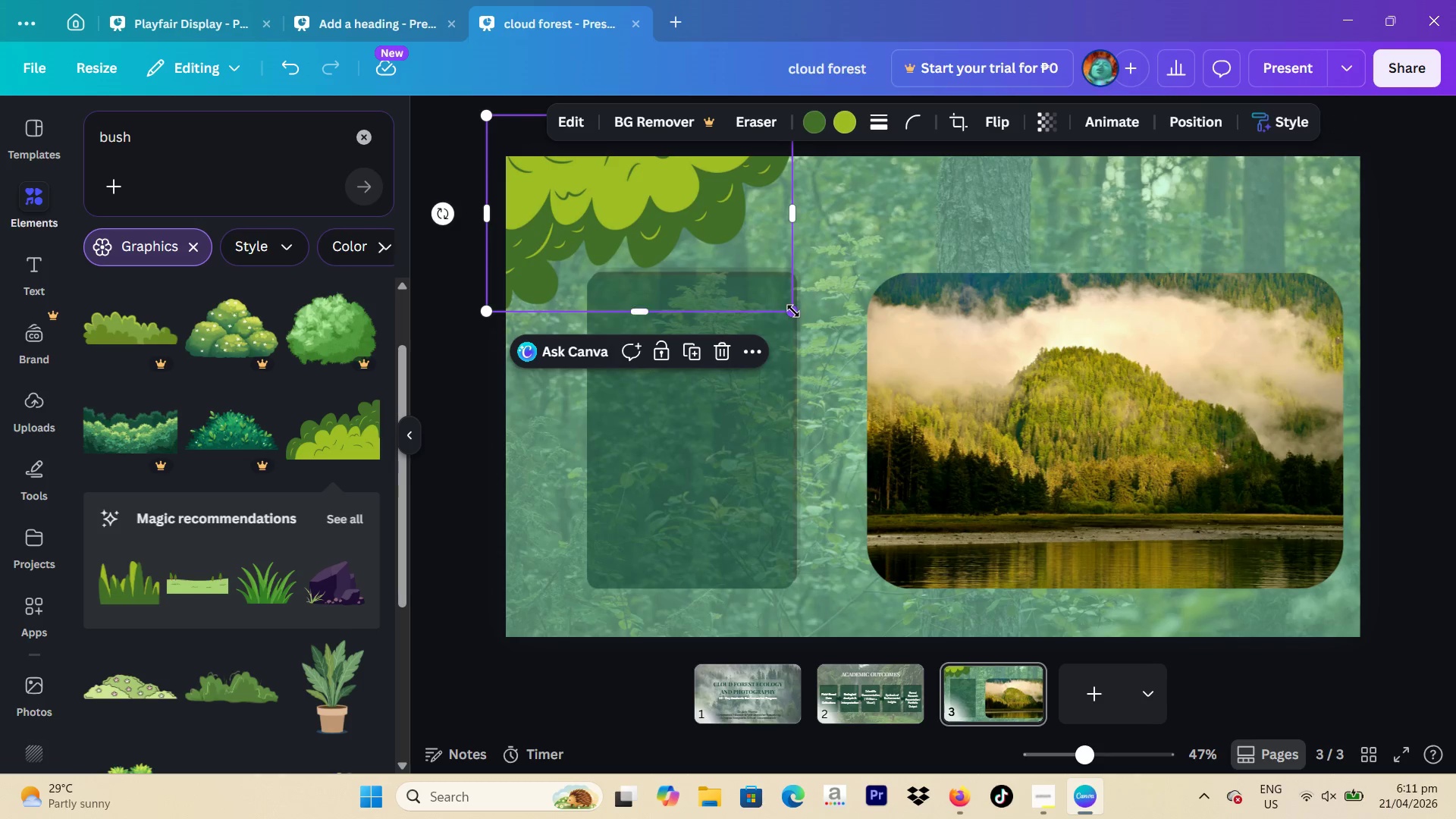 
left_click_drag(start_coordinate=[793, 311], to_coordinate=[770, 287])
 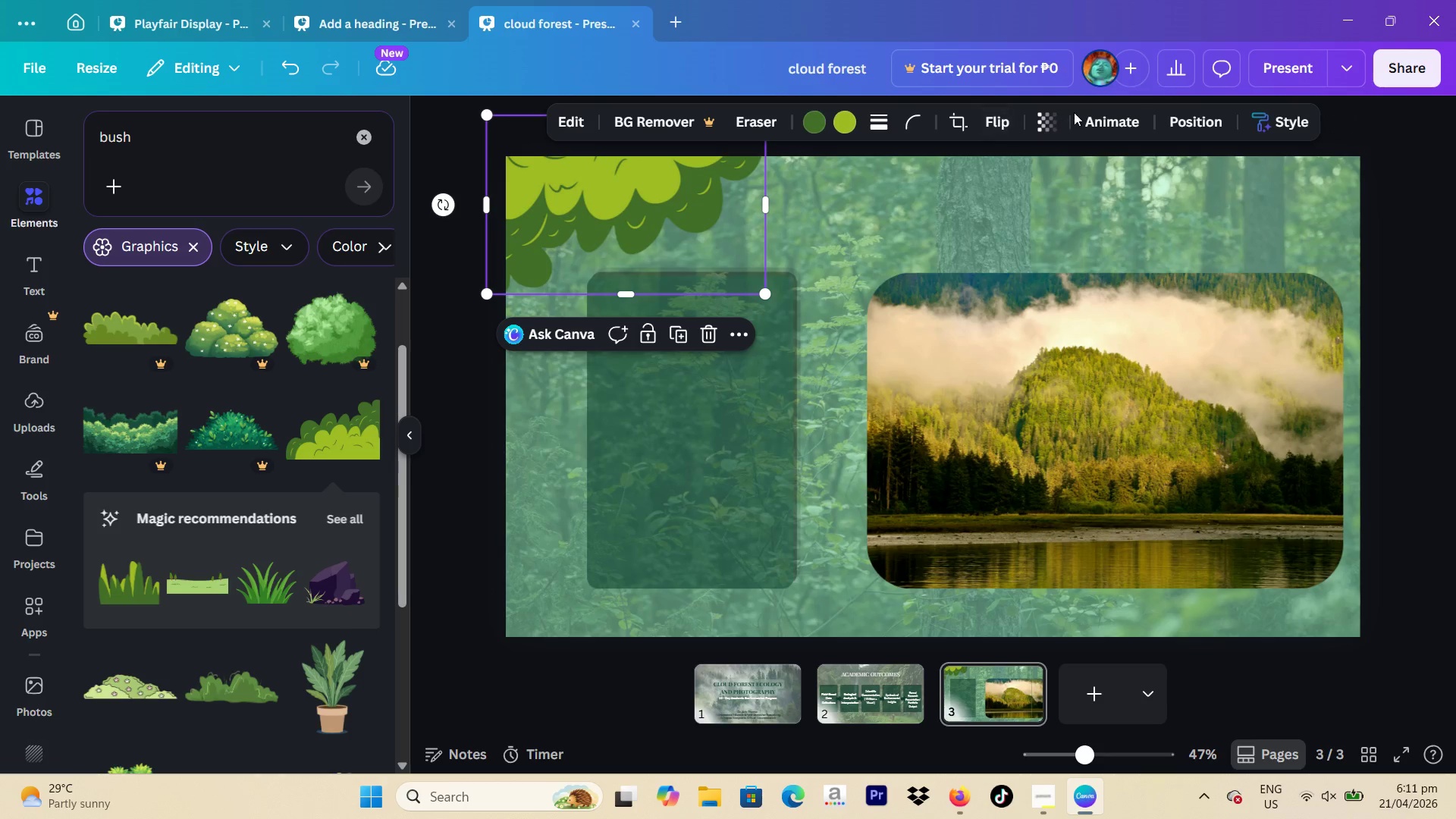 
left_click([1048, 121])
 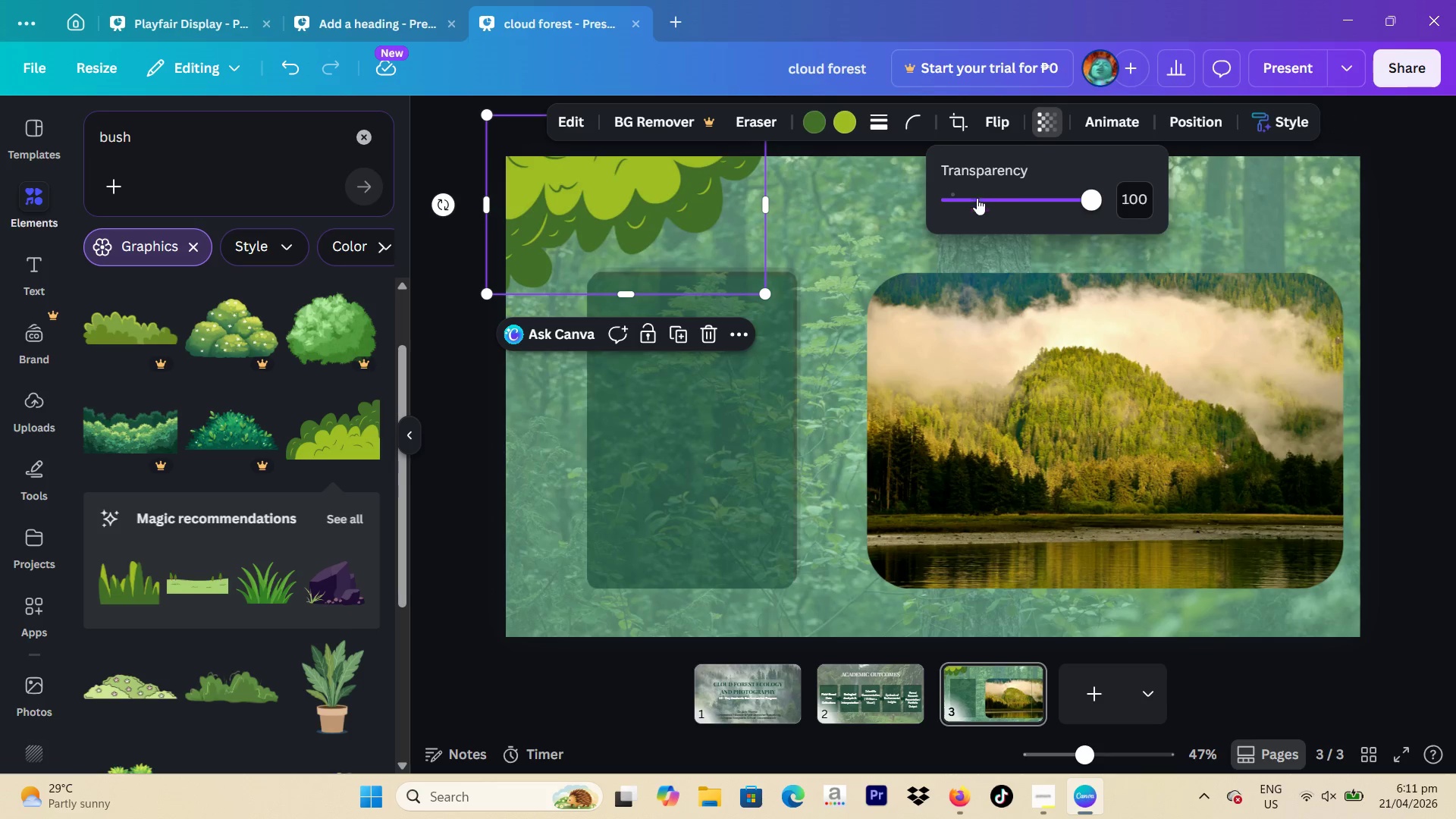 
left_click_drag(start_coordinate=[1014, 196], to_coordinate=[1061, 197])
 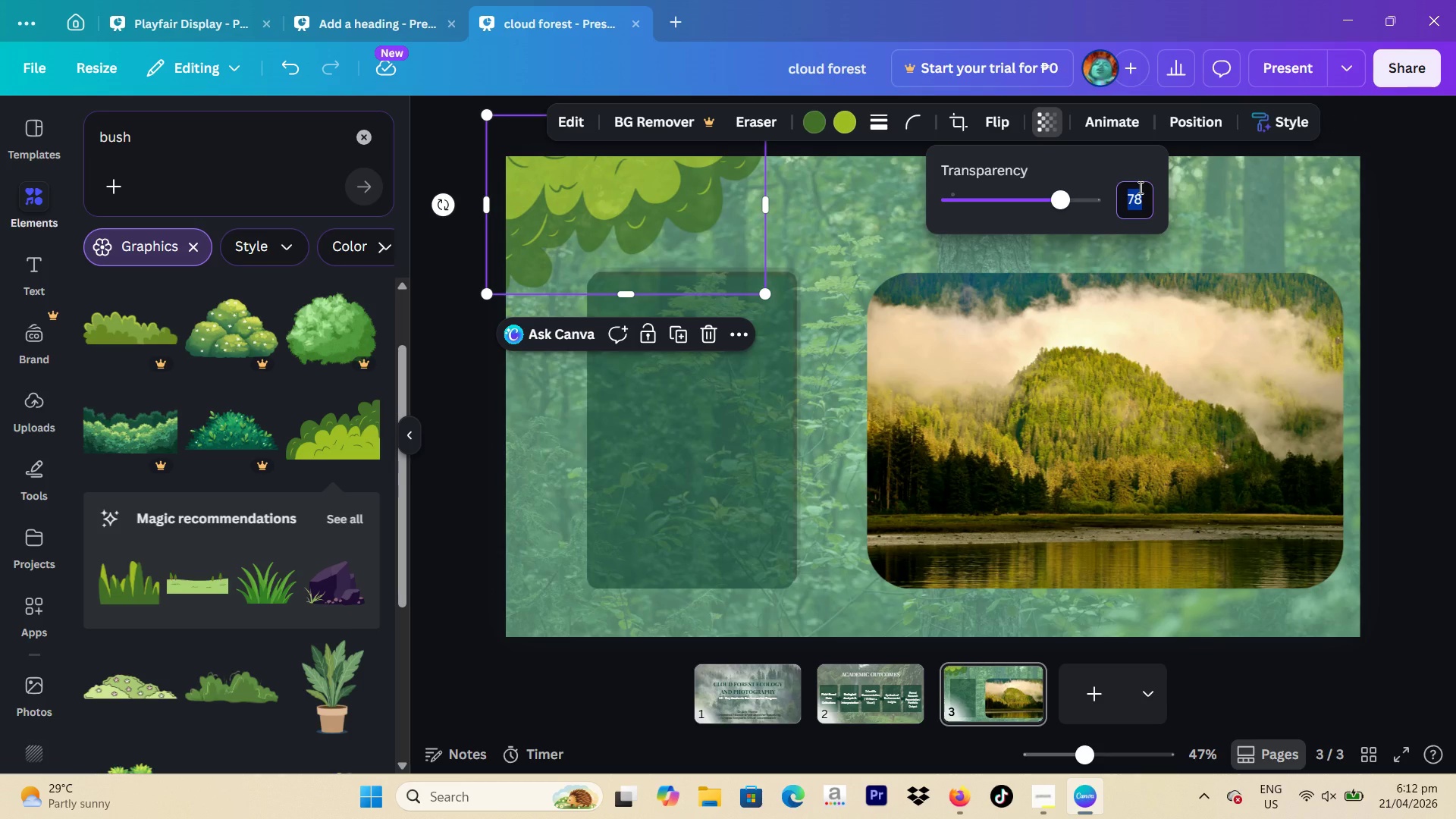 
type(80)
 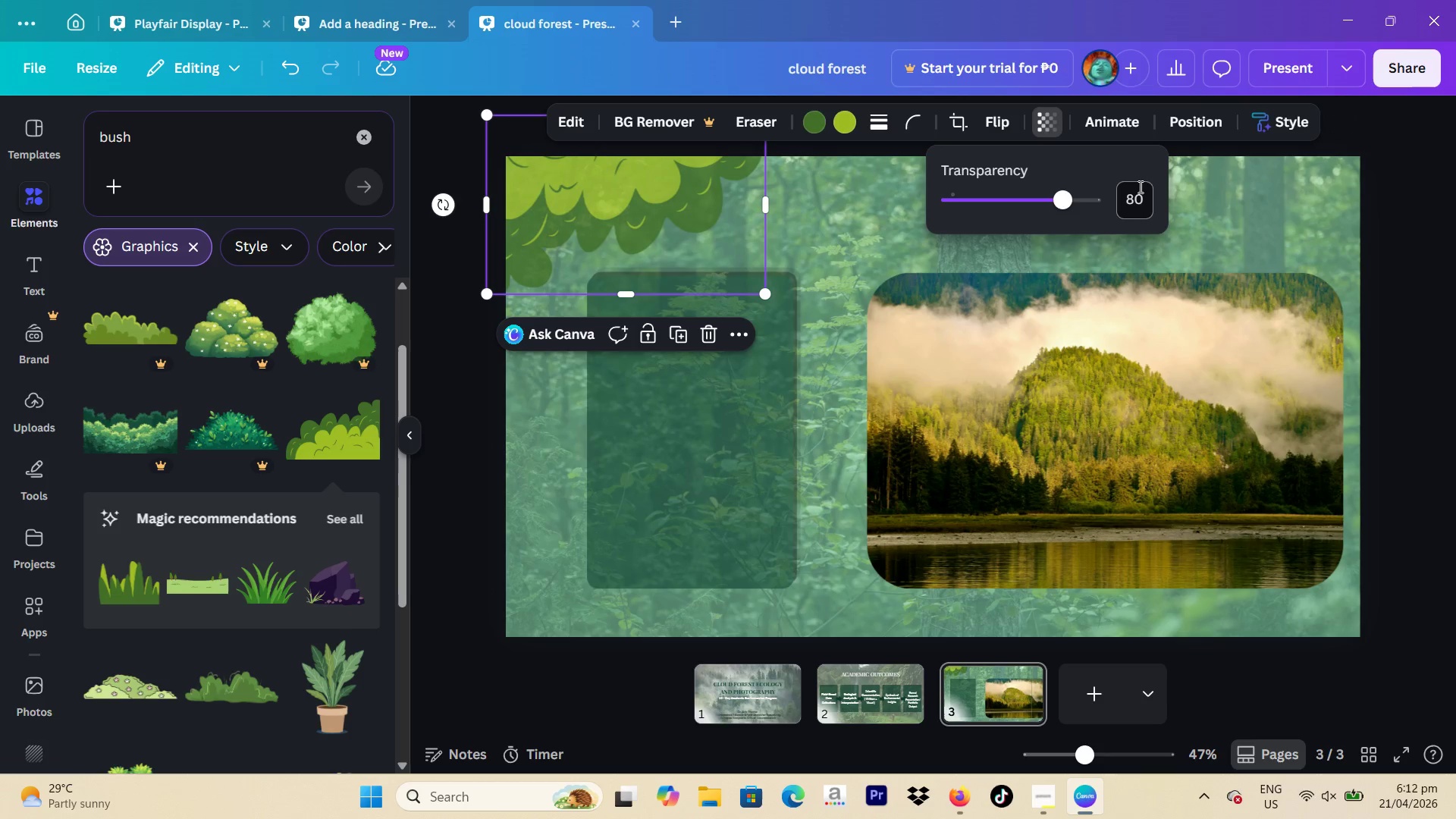 
key(Enter)
 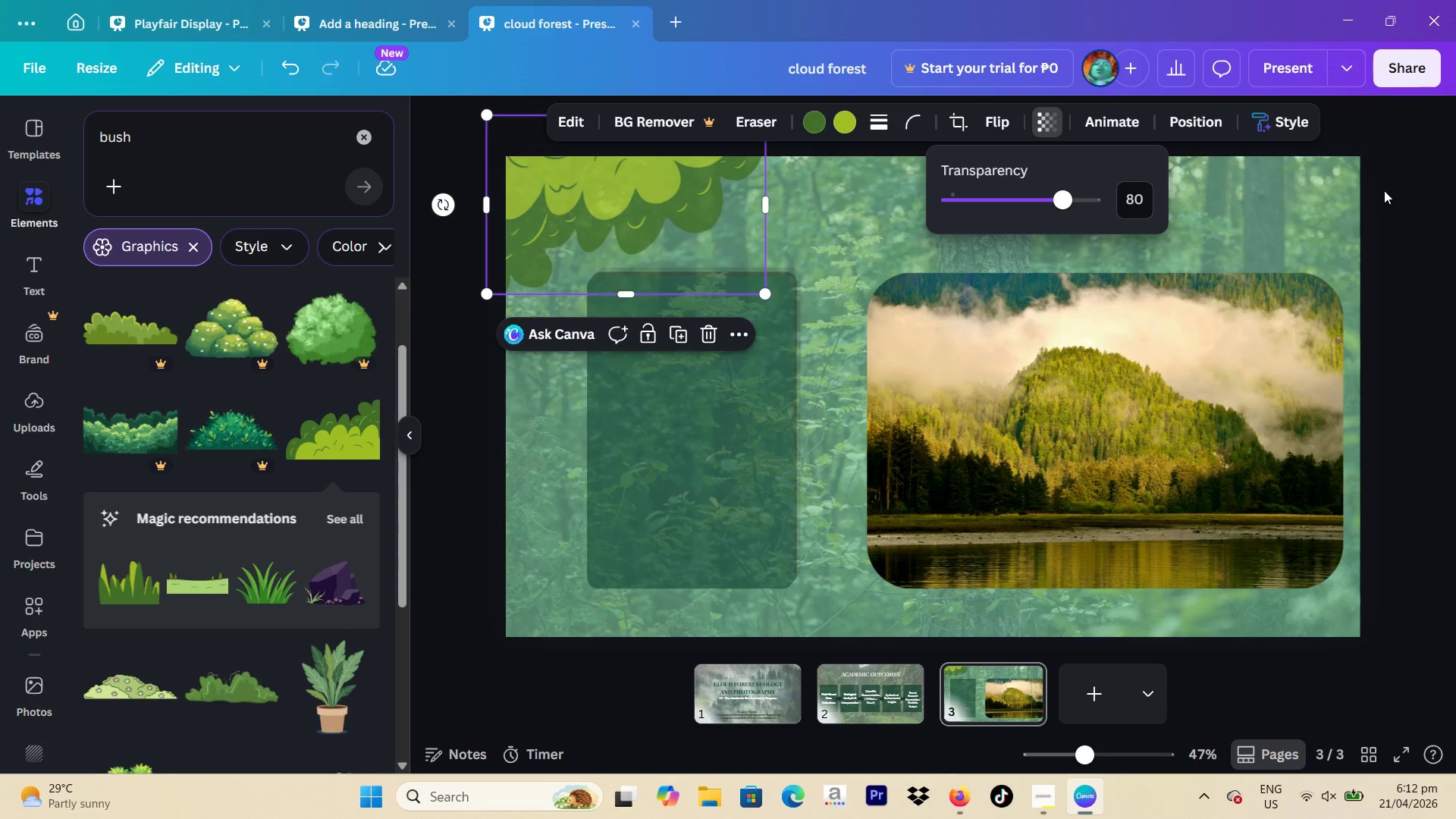 
left_click([1390, 206])
 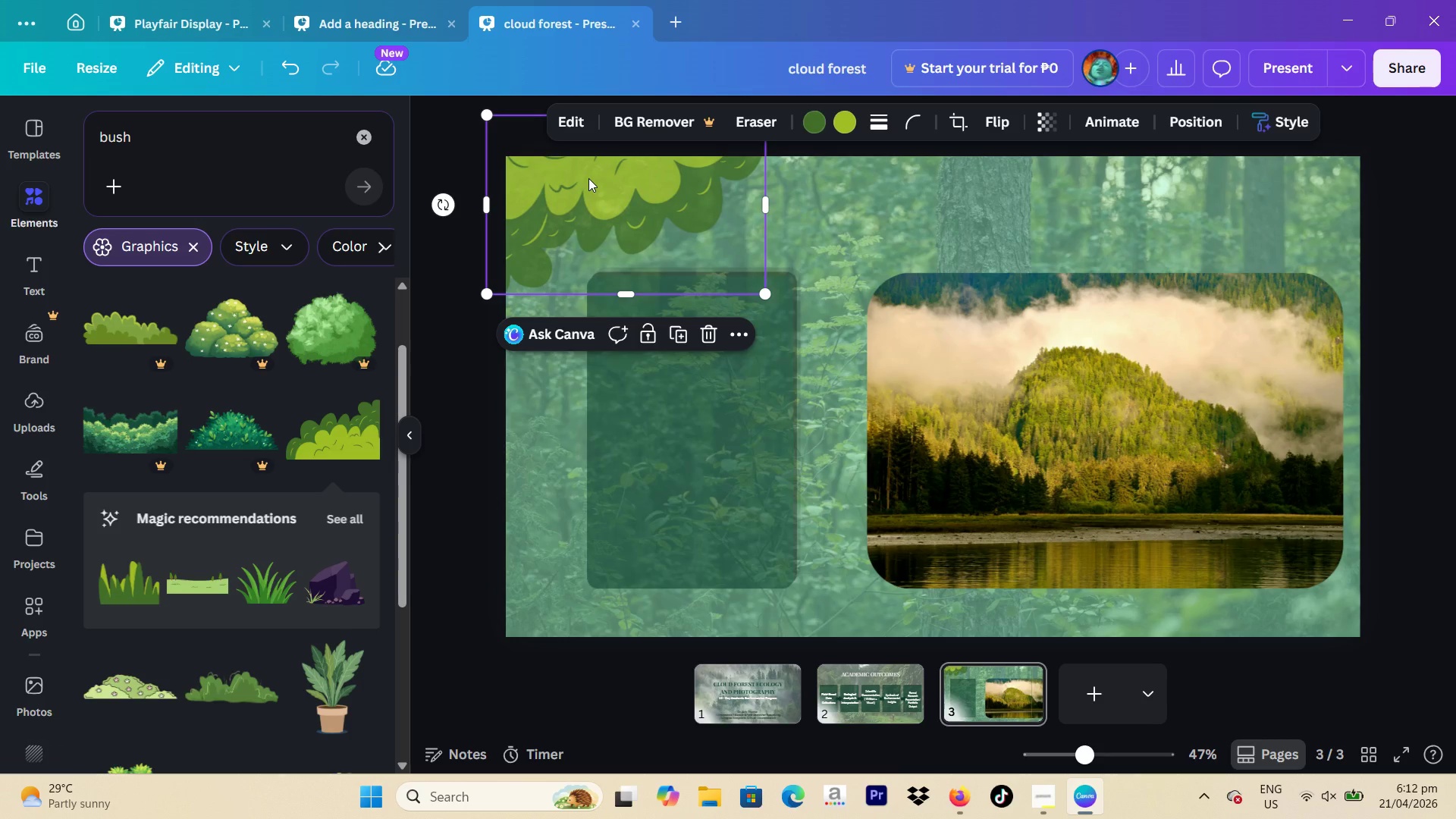 
wait(8.3)
 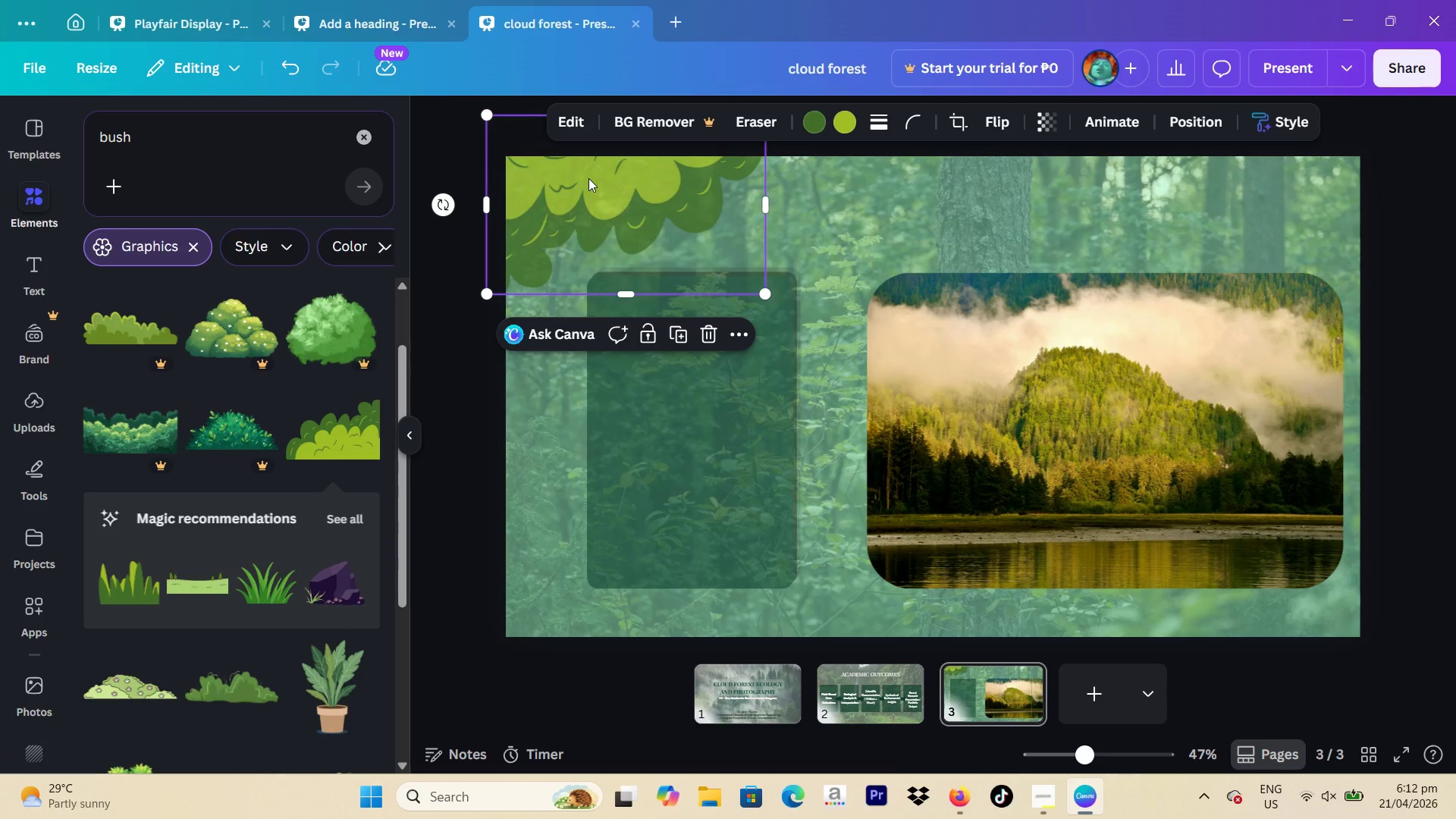 
left_click([768, 689])
 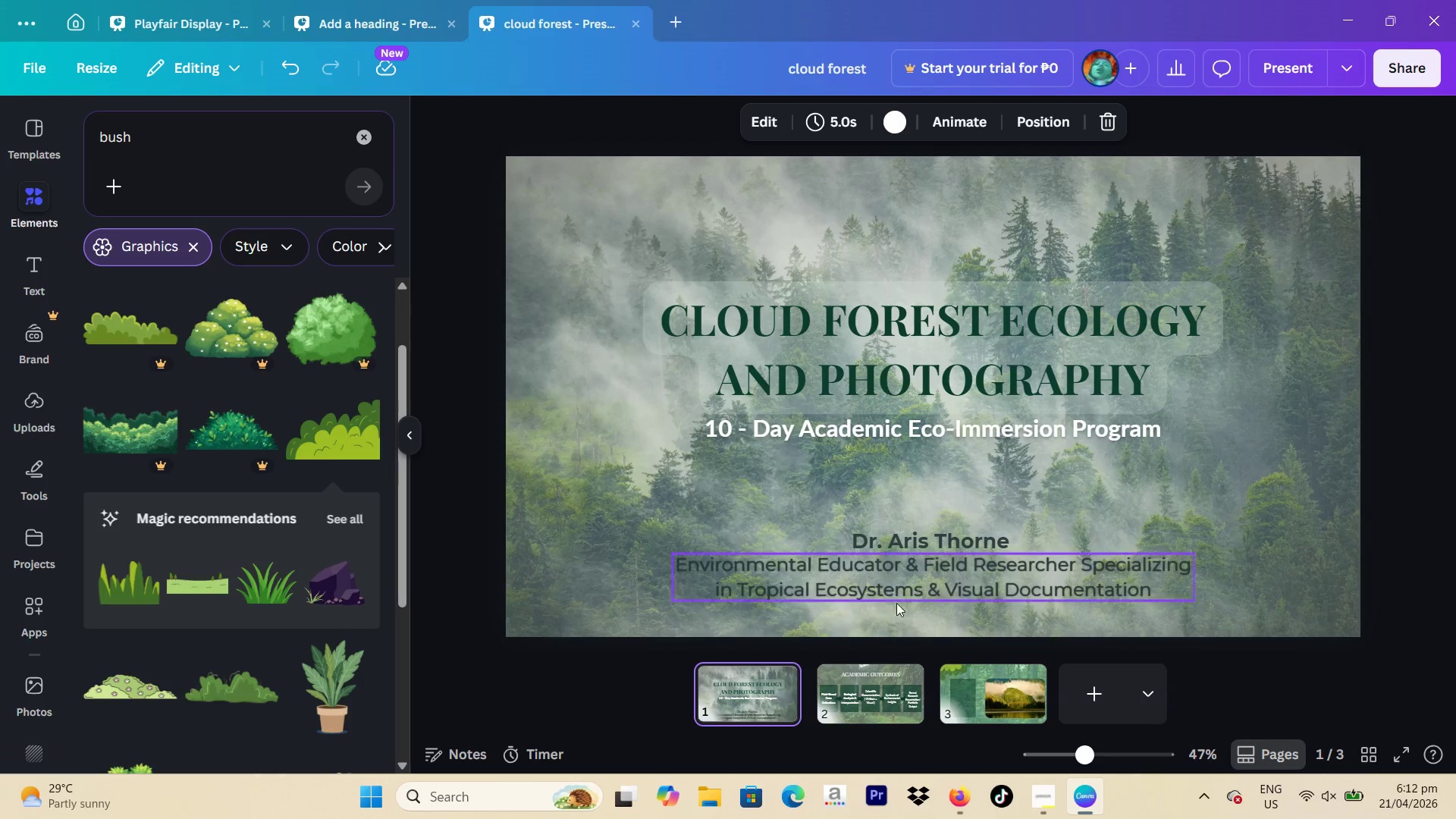 
left_click([865, 689])
 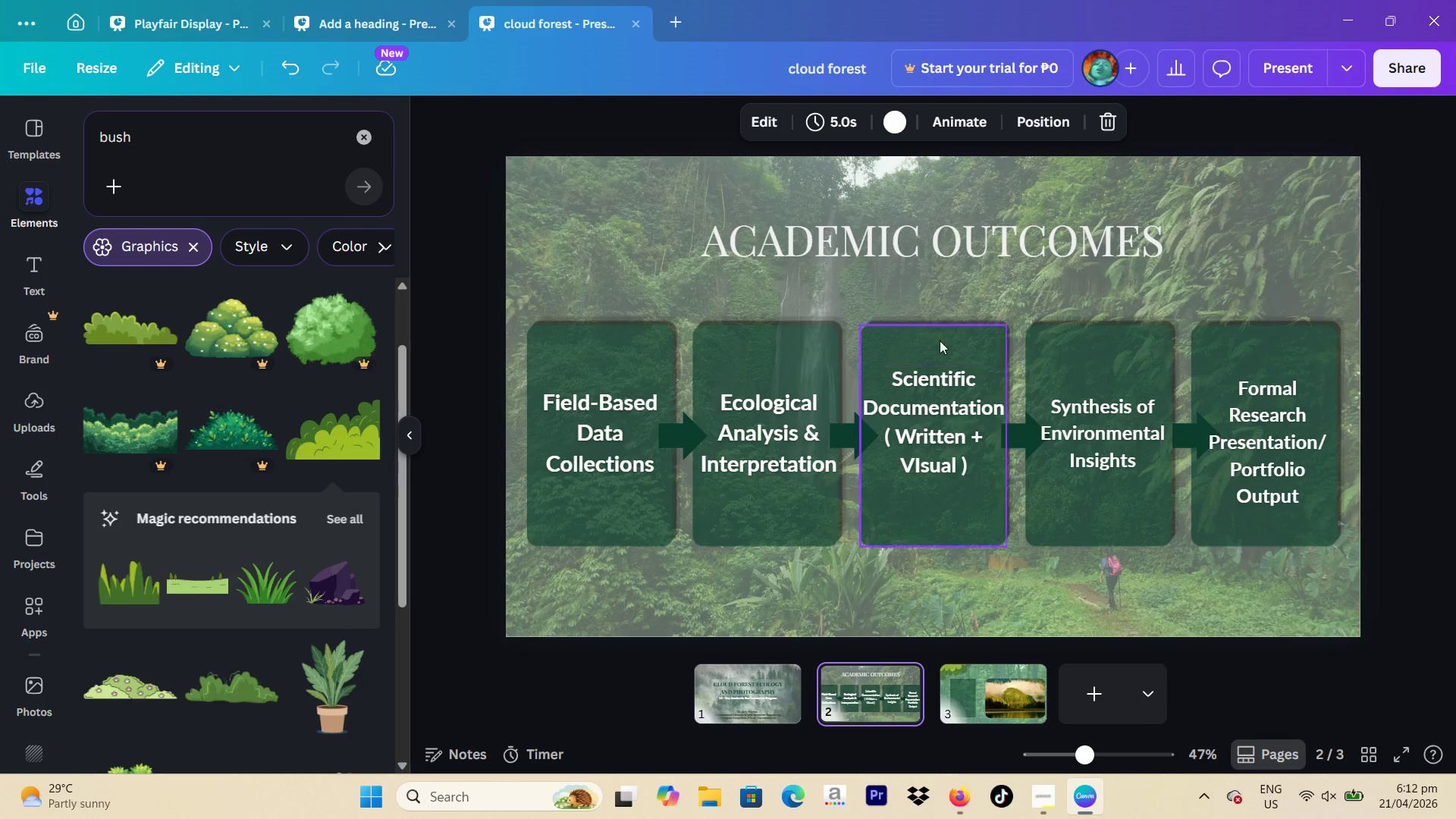 
left_click_drag(start_coordinate=[936, 403], to_coordinate=[936, 397])
 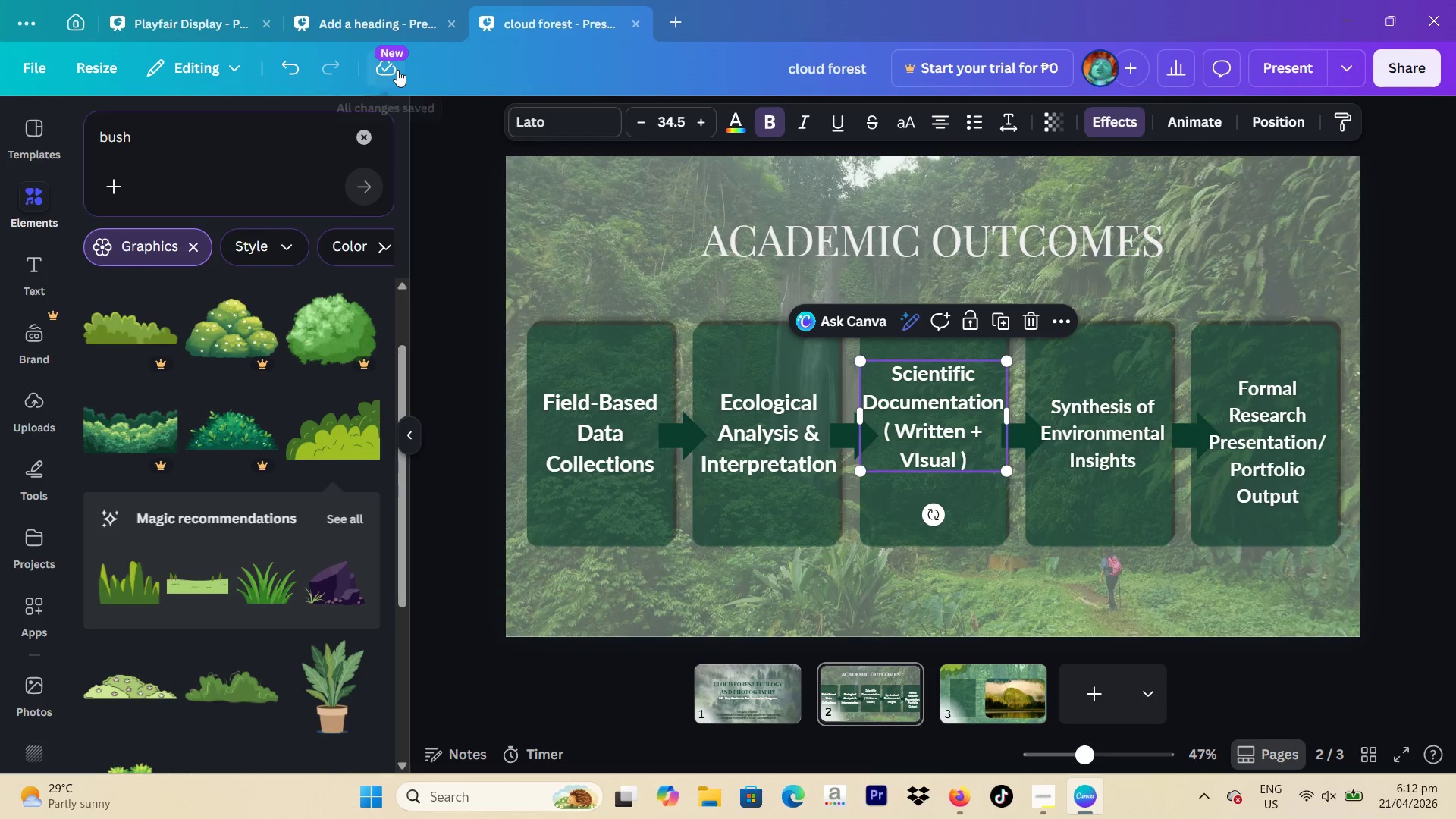 
left_click([281, 68])
 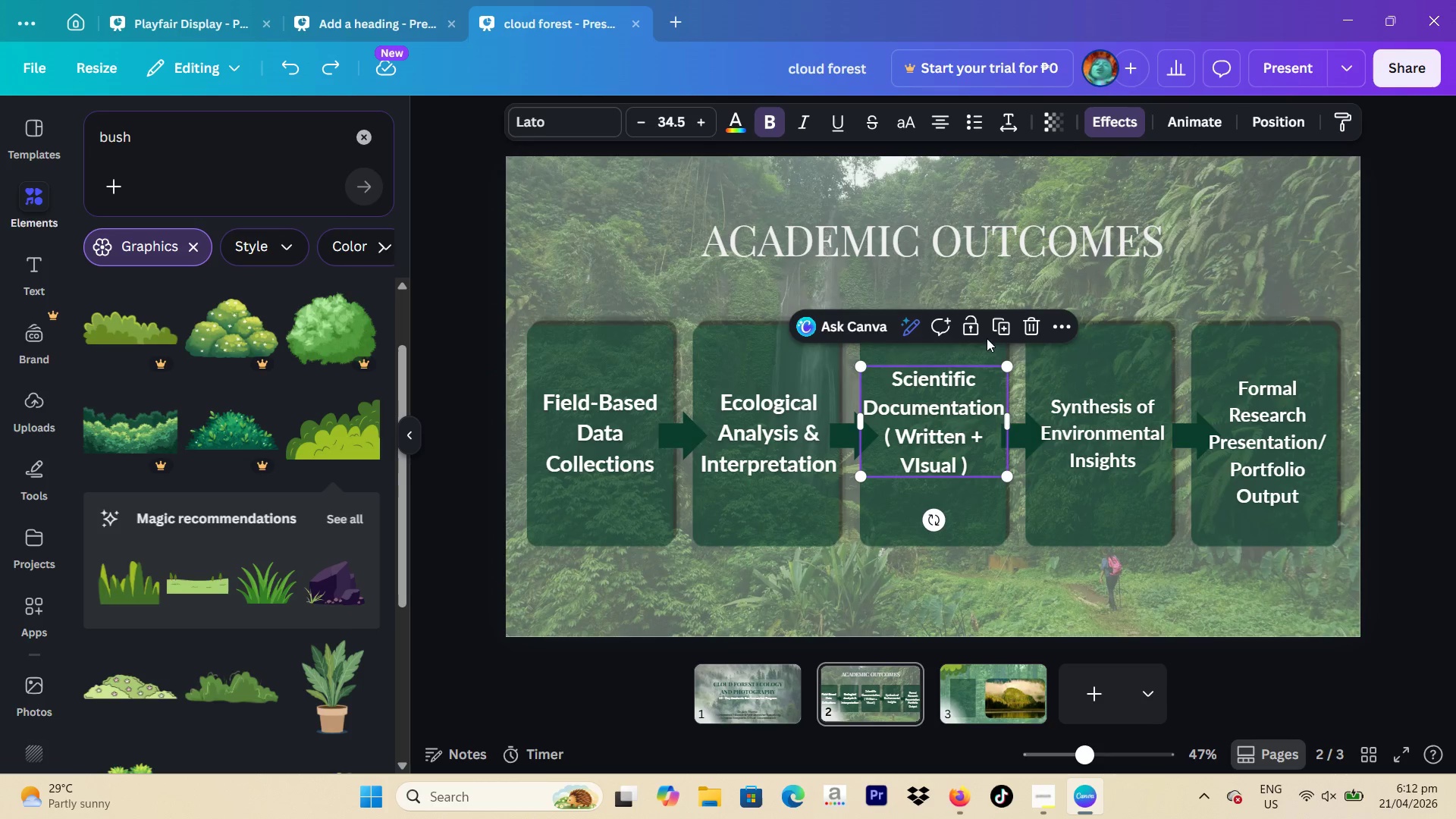 
left_click([1012, 322])
 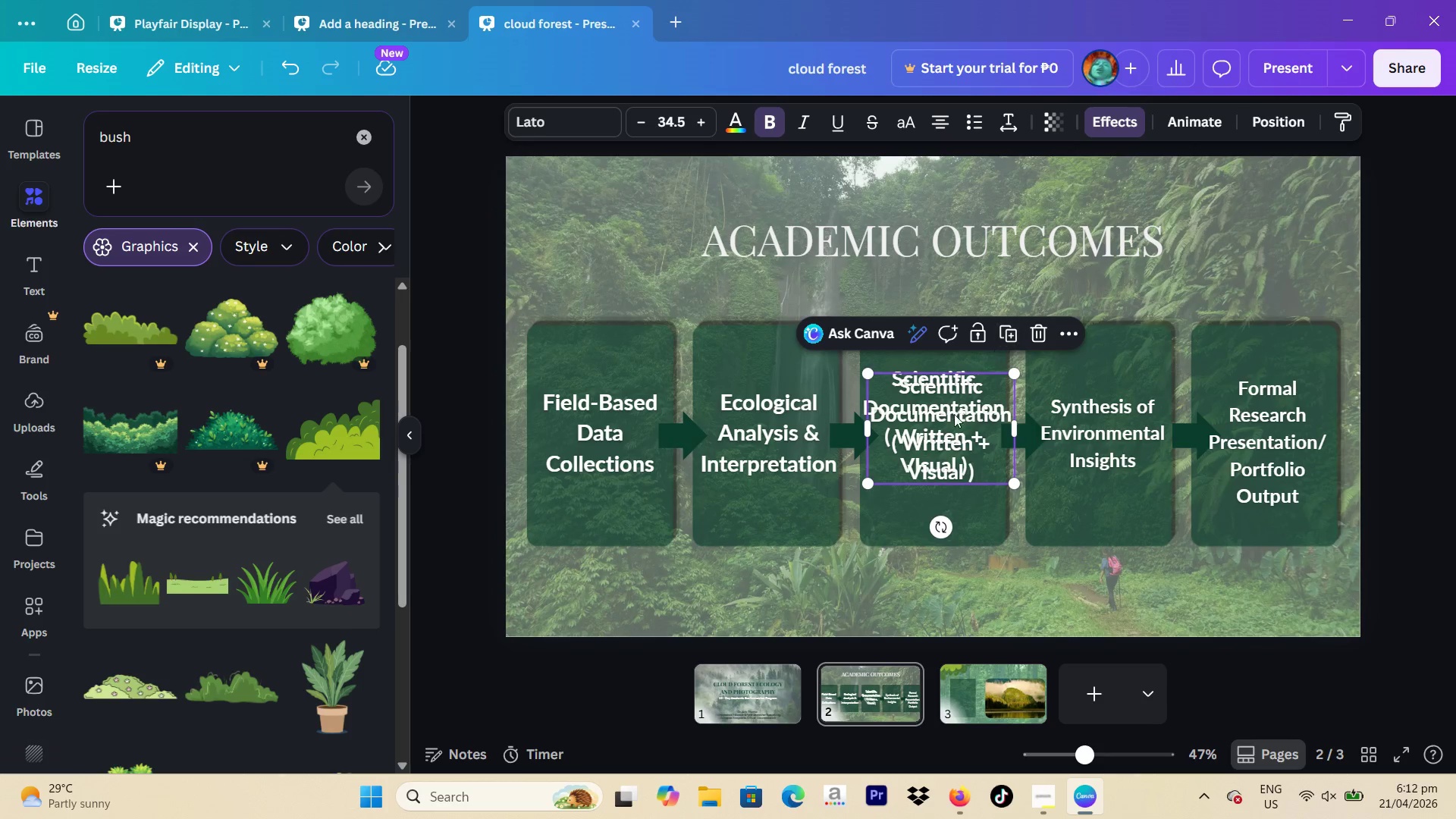 
left_click_drag(start_coordinate=[946, 429], to_coordinate=[946, 675])
 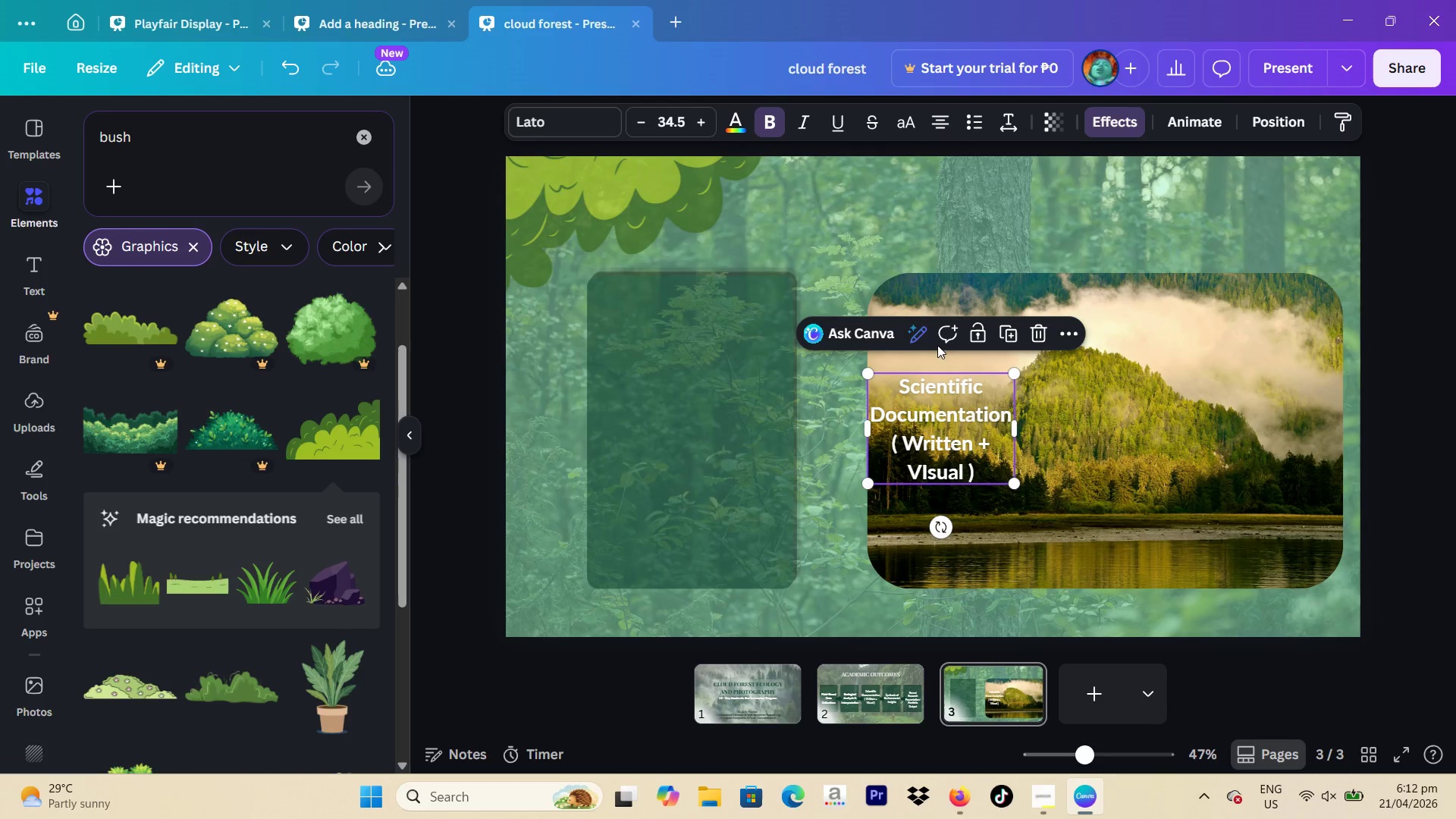 
left_click([952, 410])
 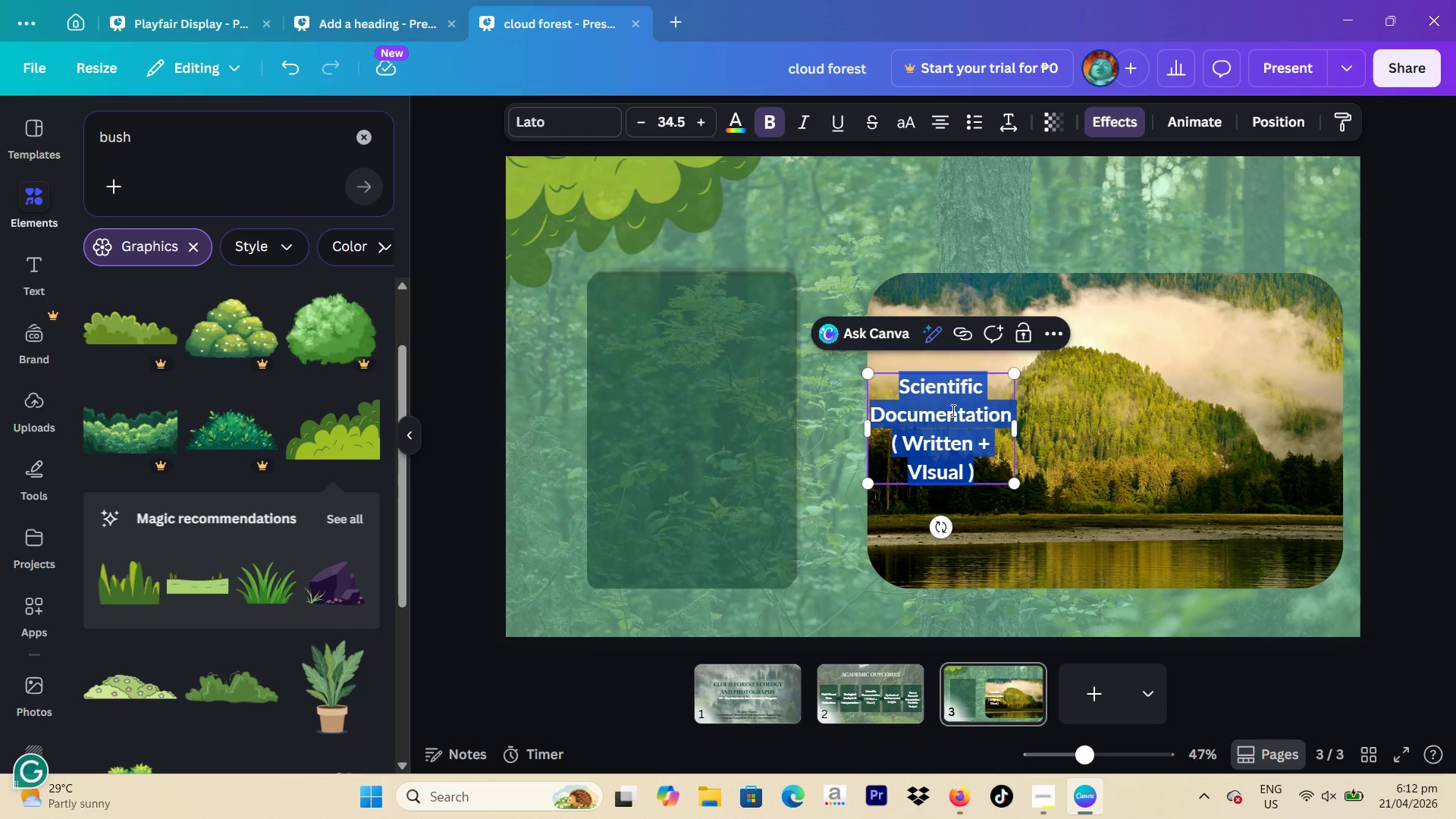 
type(03)
 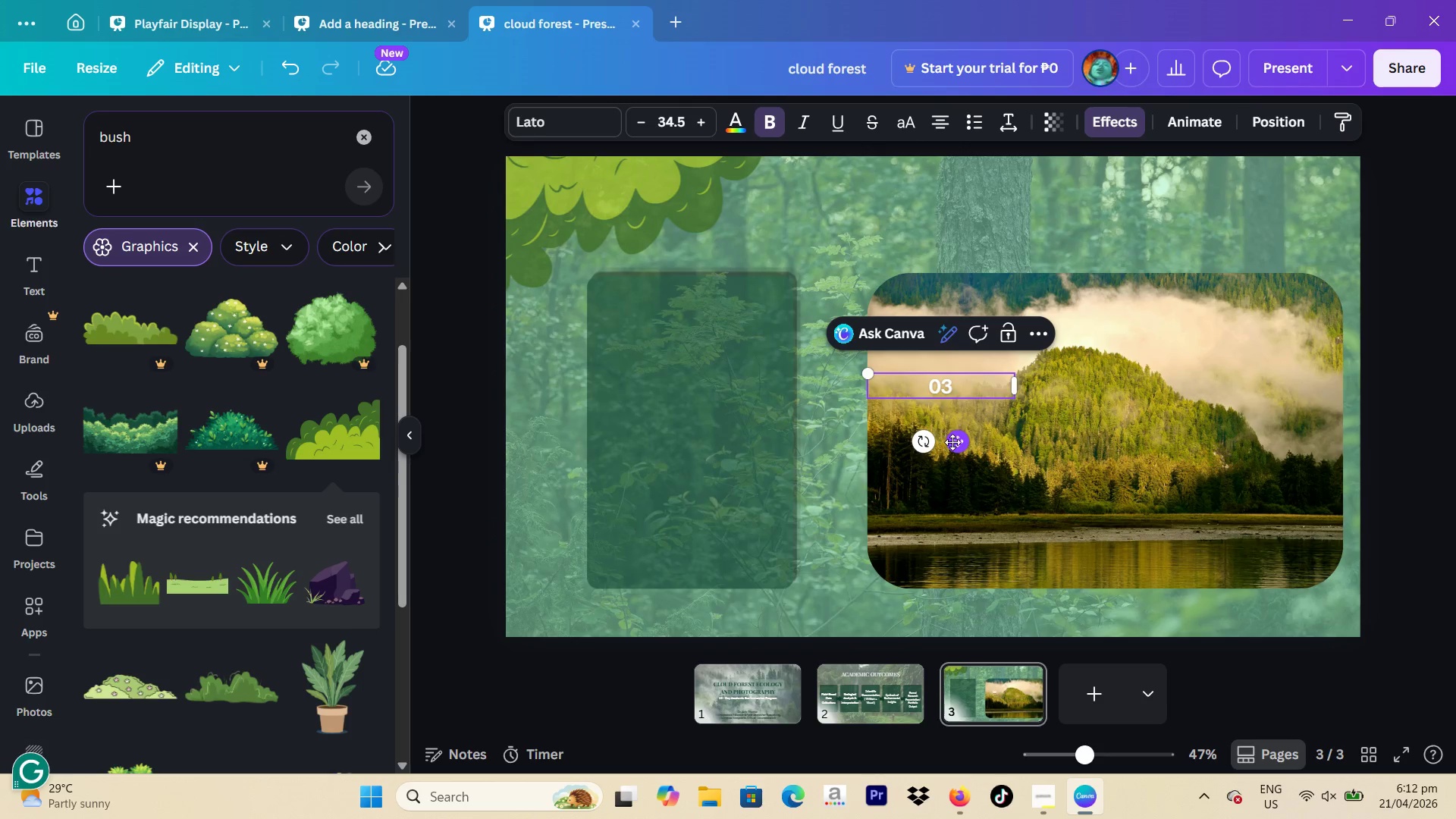 
left_click_drag(start_coordinate=[954, 442], to_coordinate=[549, 234])
 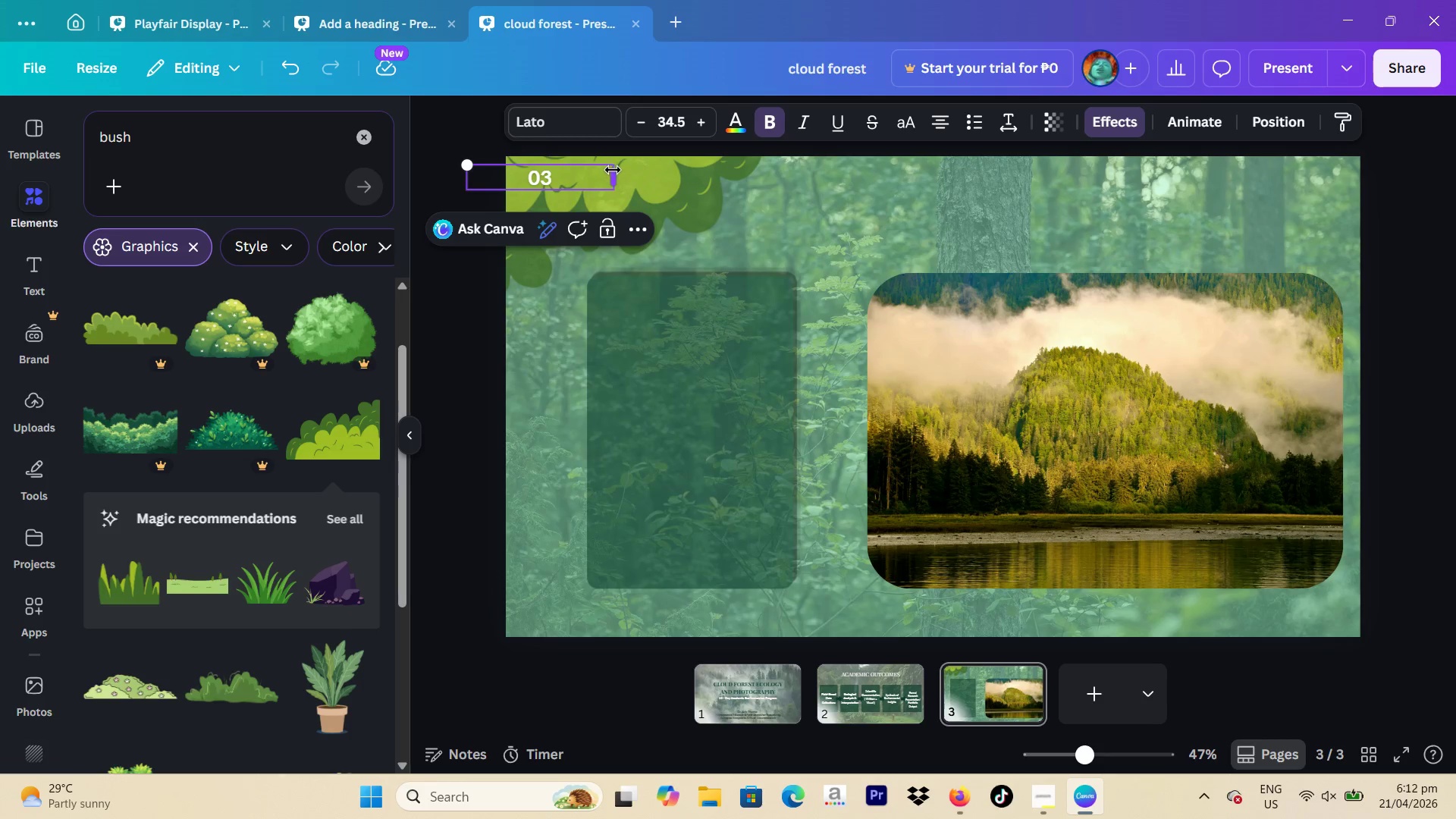 
left_click_drag(start_coordinate=[613, 176], to_coordinate=[562, 180])
 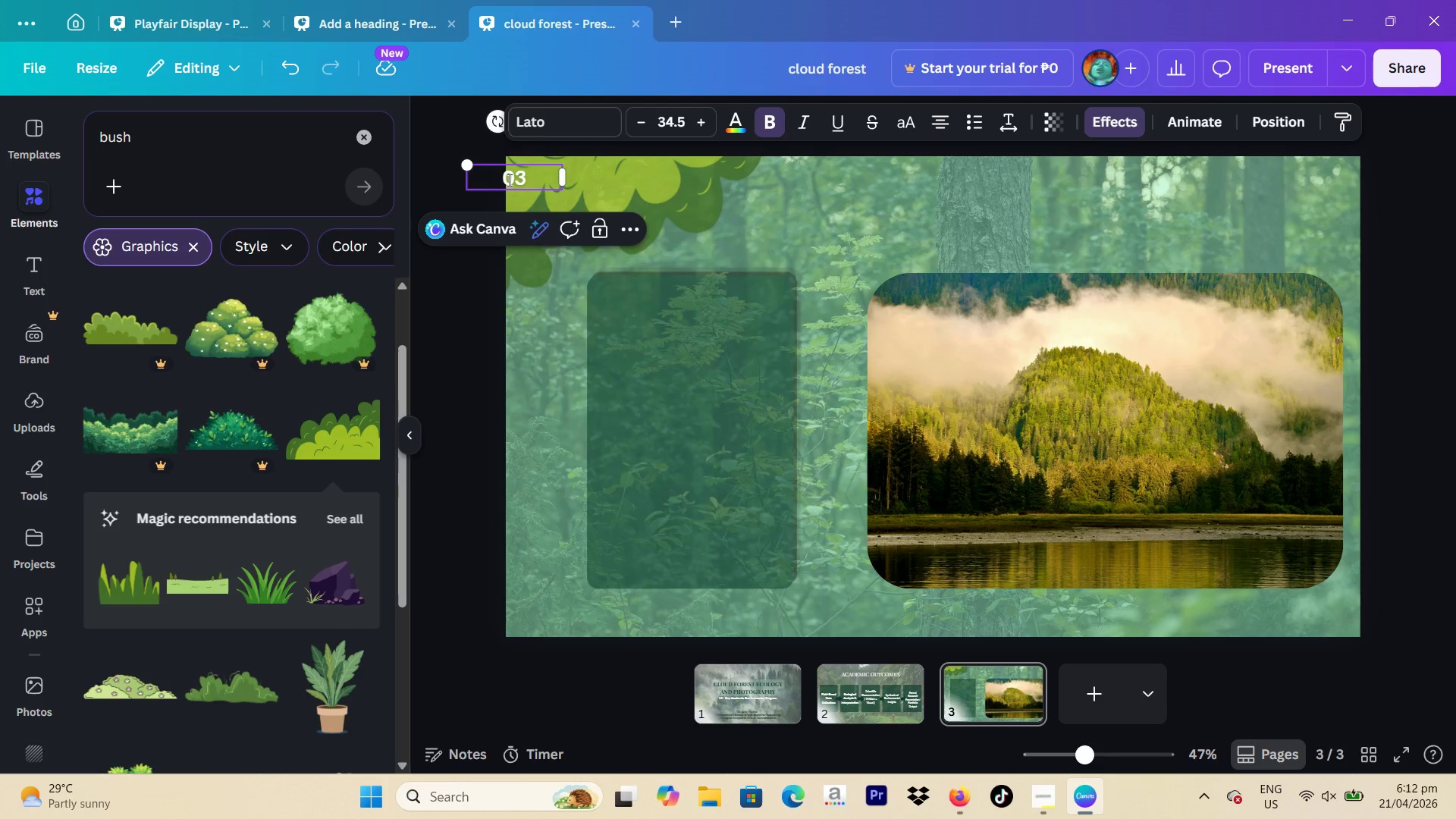 
left_click([472, 139])
 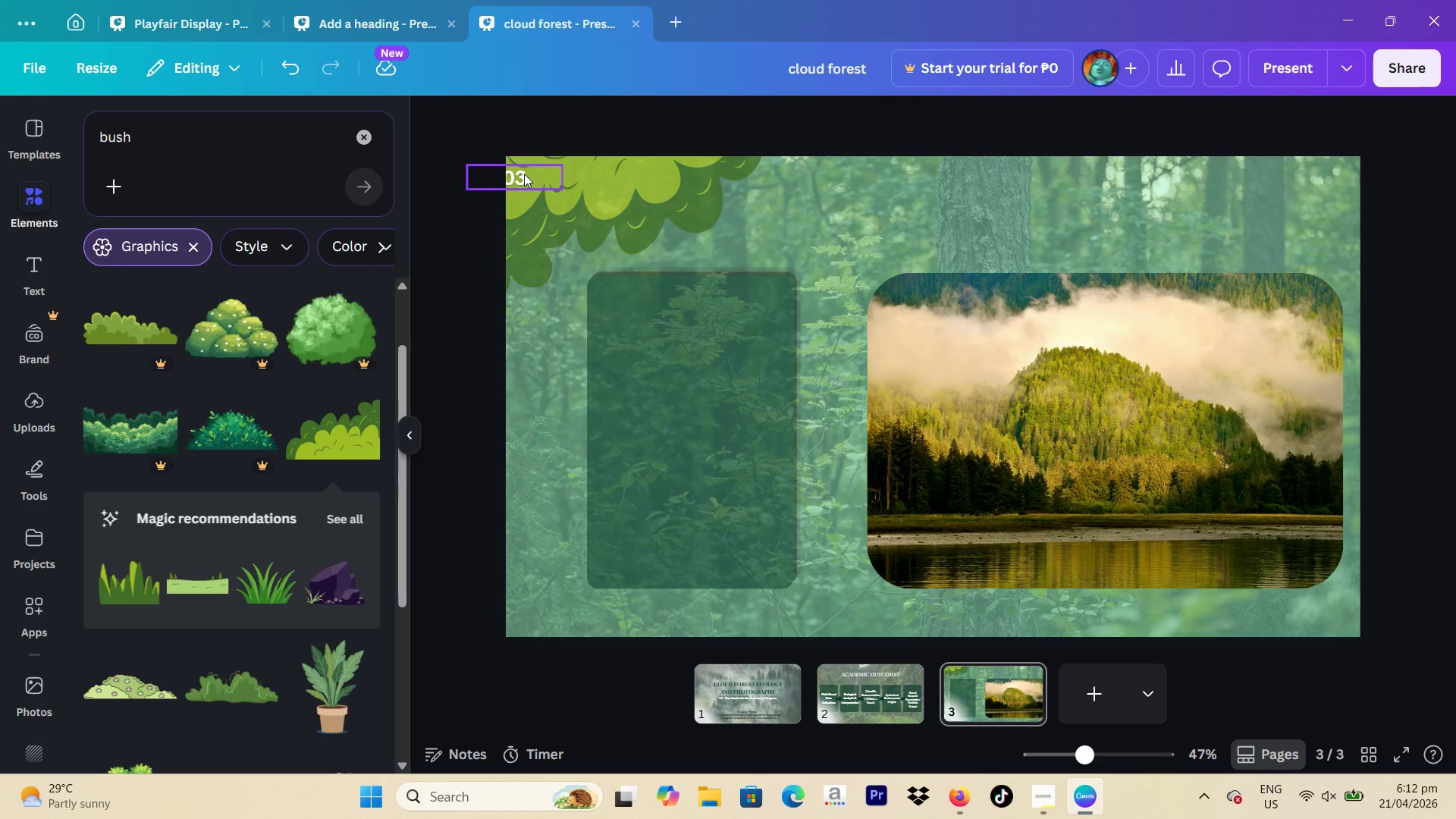 
left_click_drag(start_coordinate=[522, 174], to_coordinate=[541, 173])
 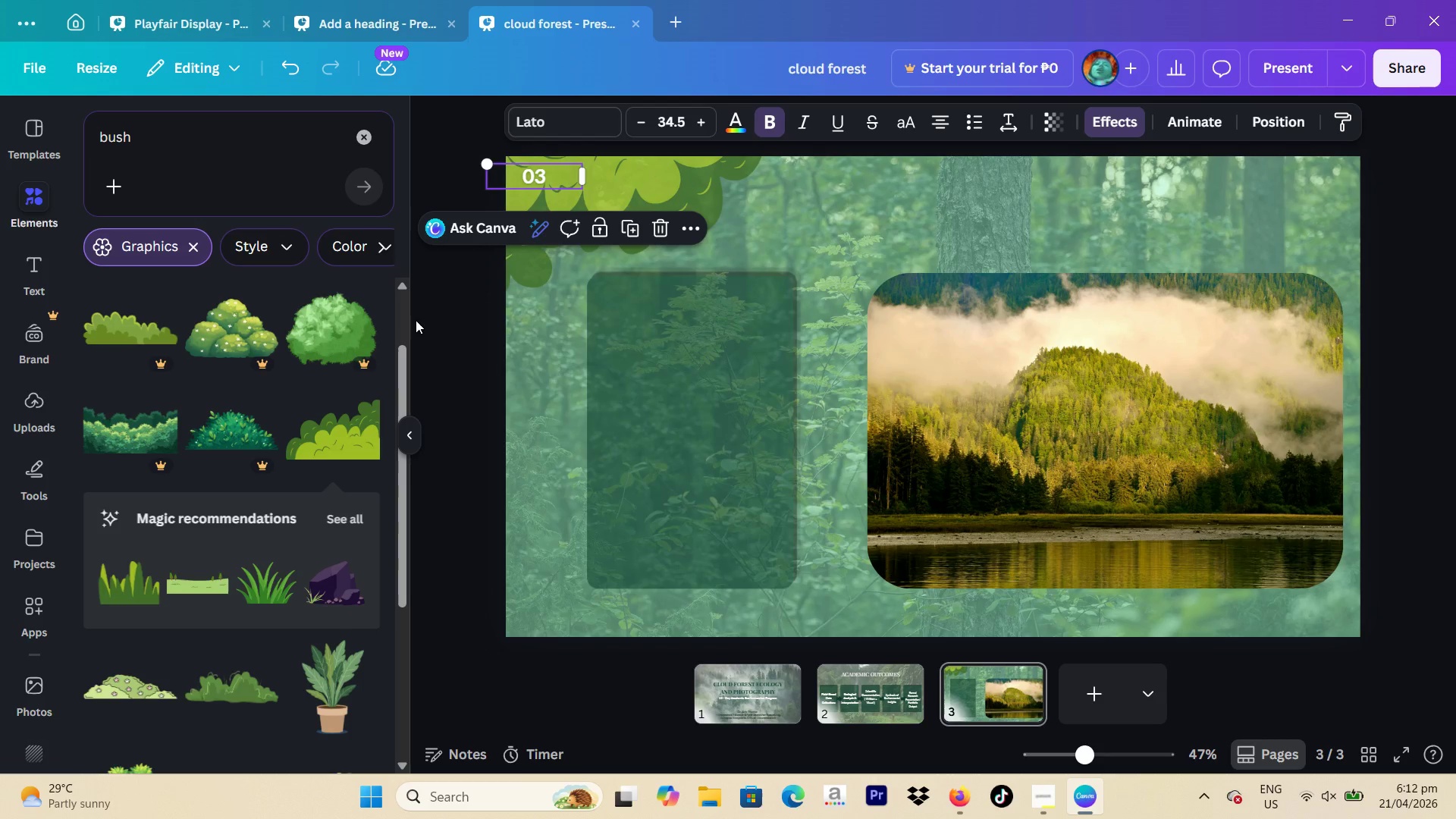 
wait(7.06)
 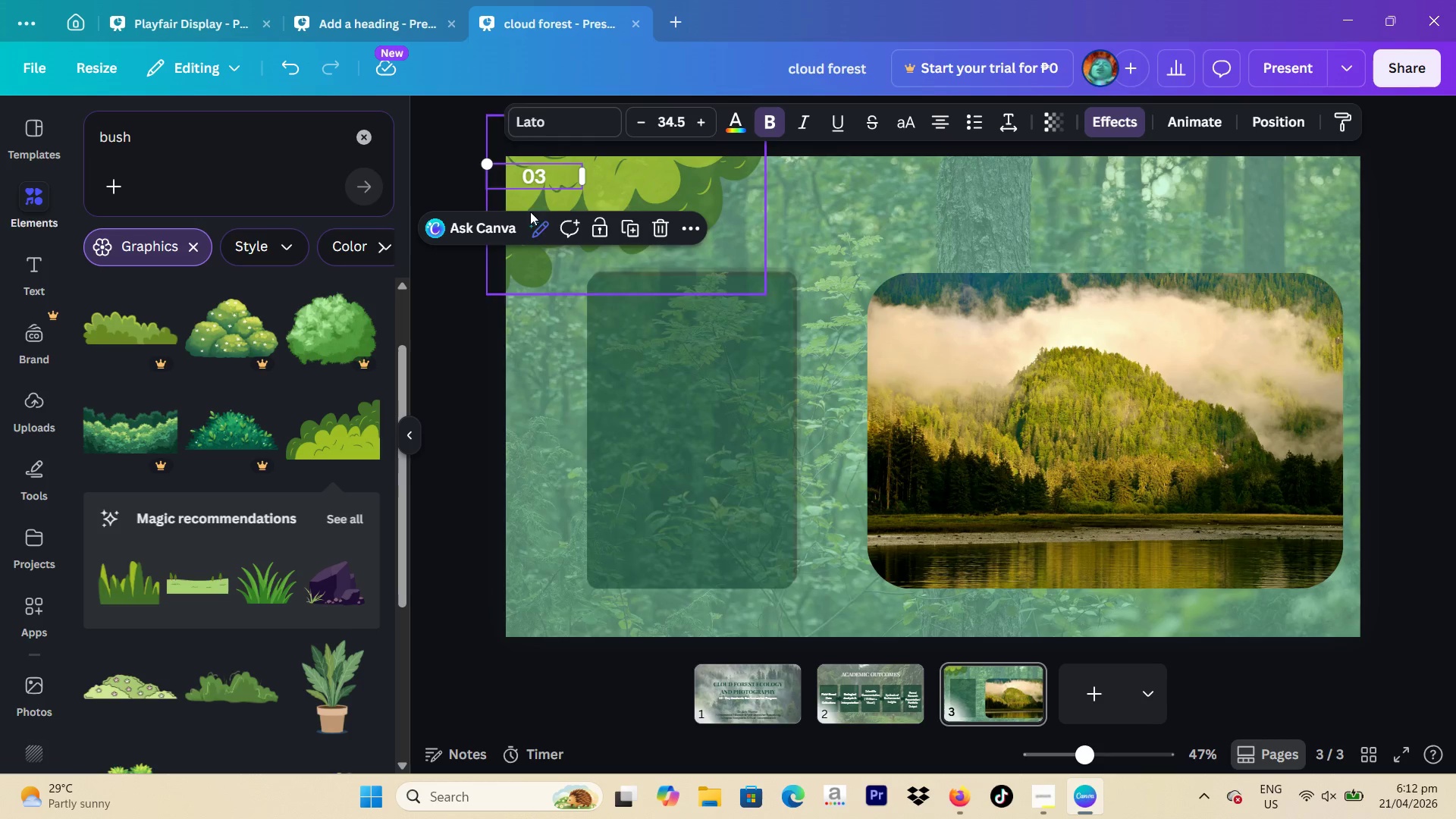 
scroll: coordinate [275, 381], scroll_direction: down, amount: 4.0
 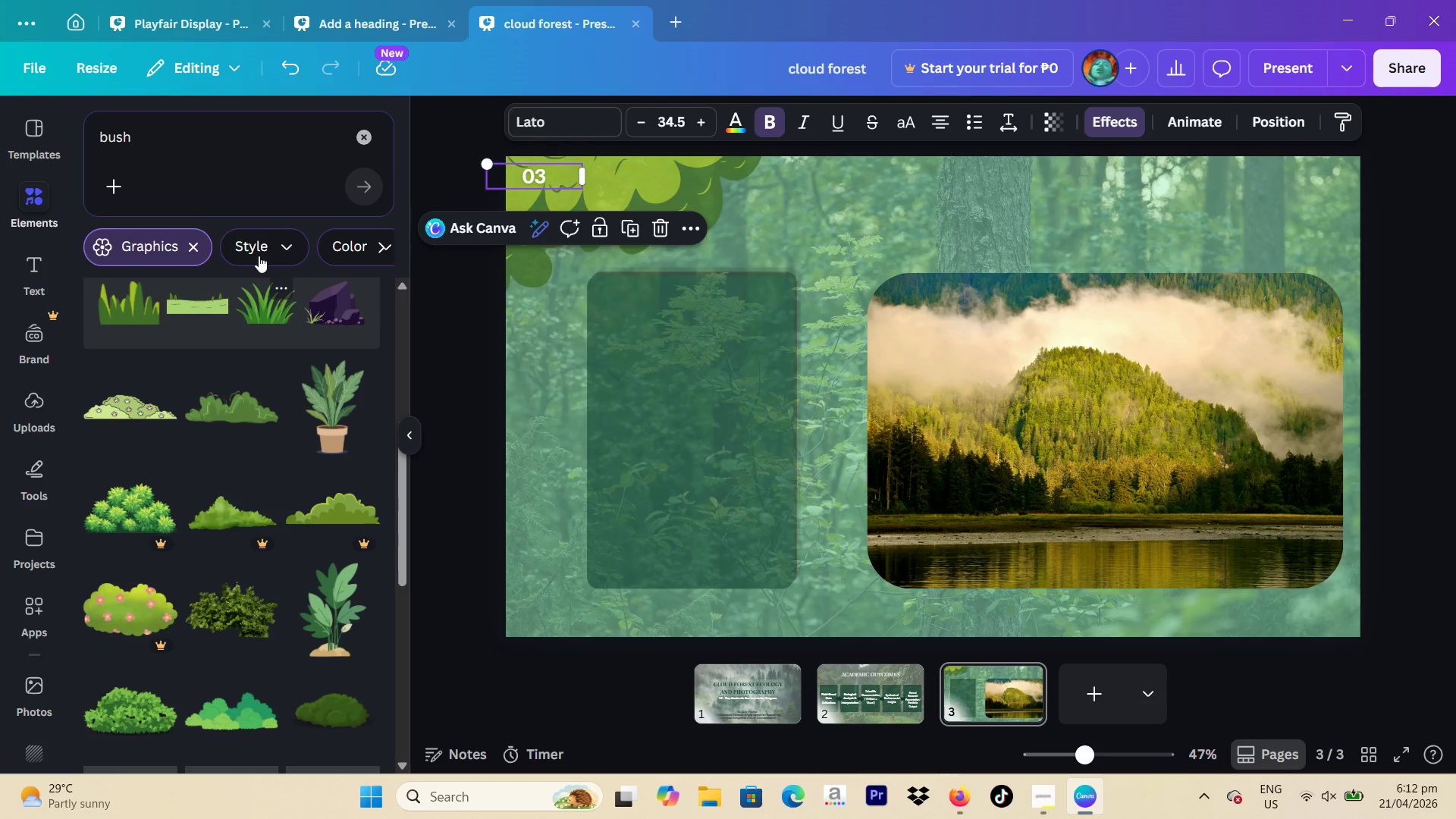 
left_click_drag(start_coordinate=[174, 143], to_coordinate=[26, 143])
 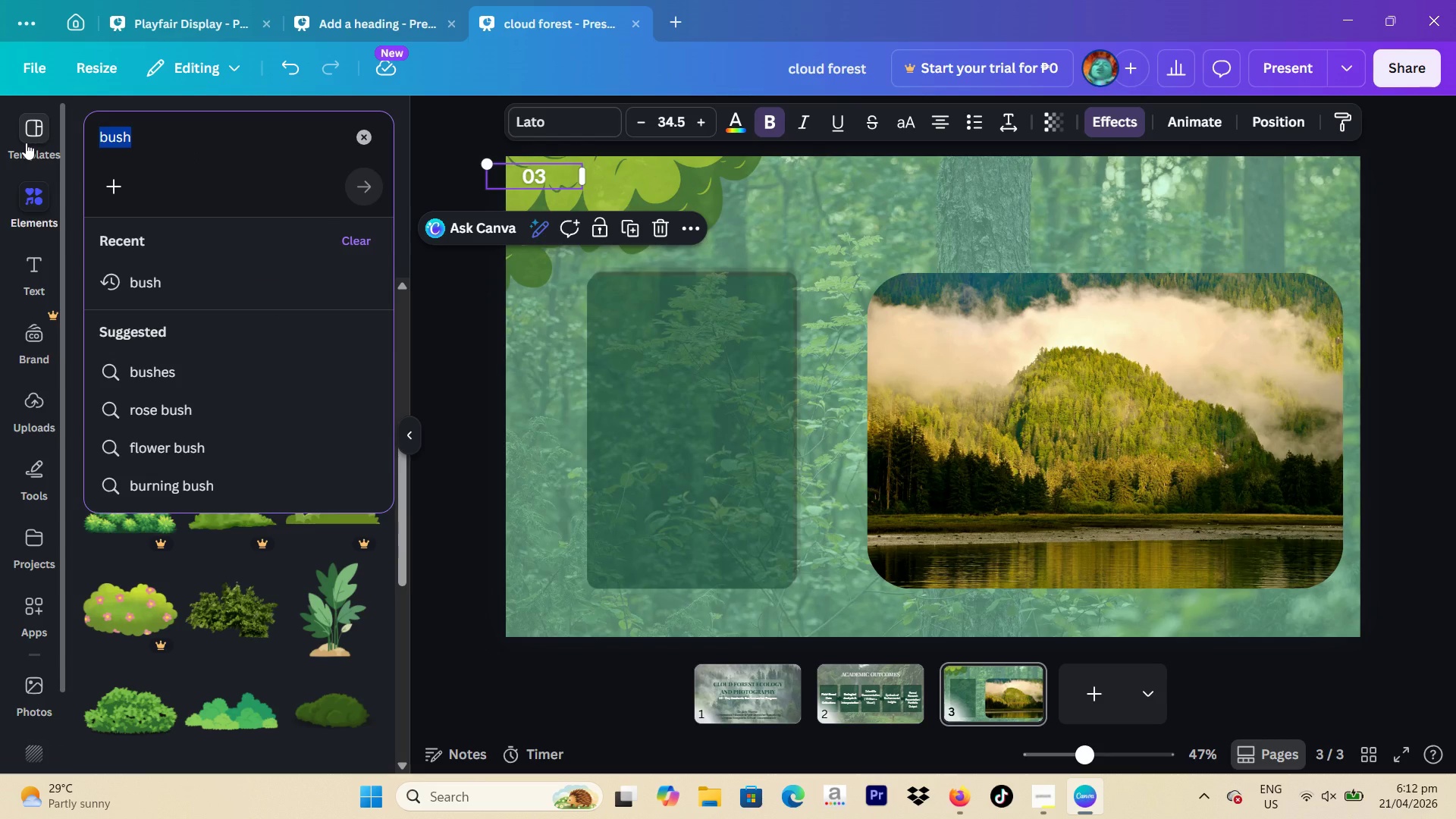 
type(green )
 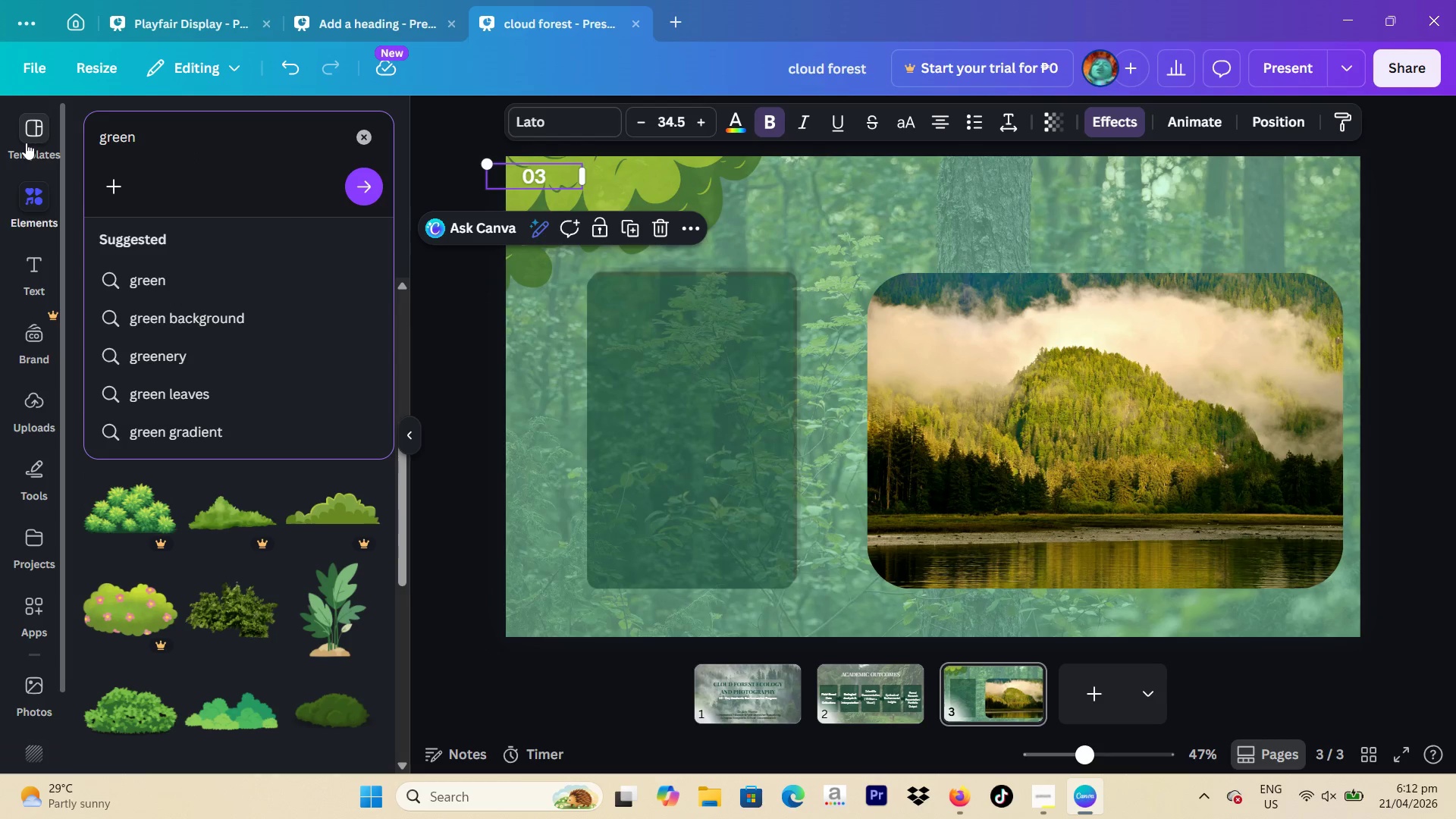 
key(Enter)
 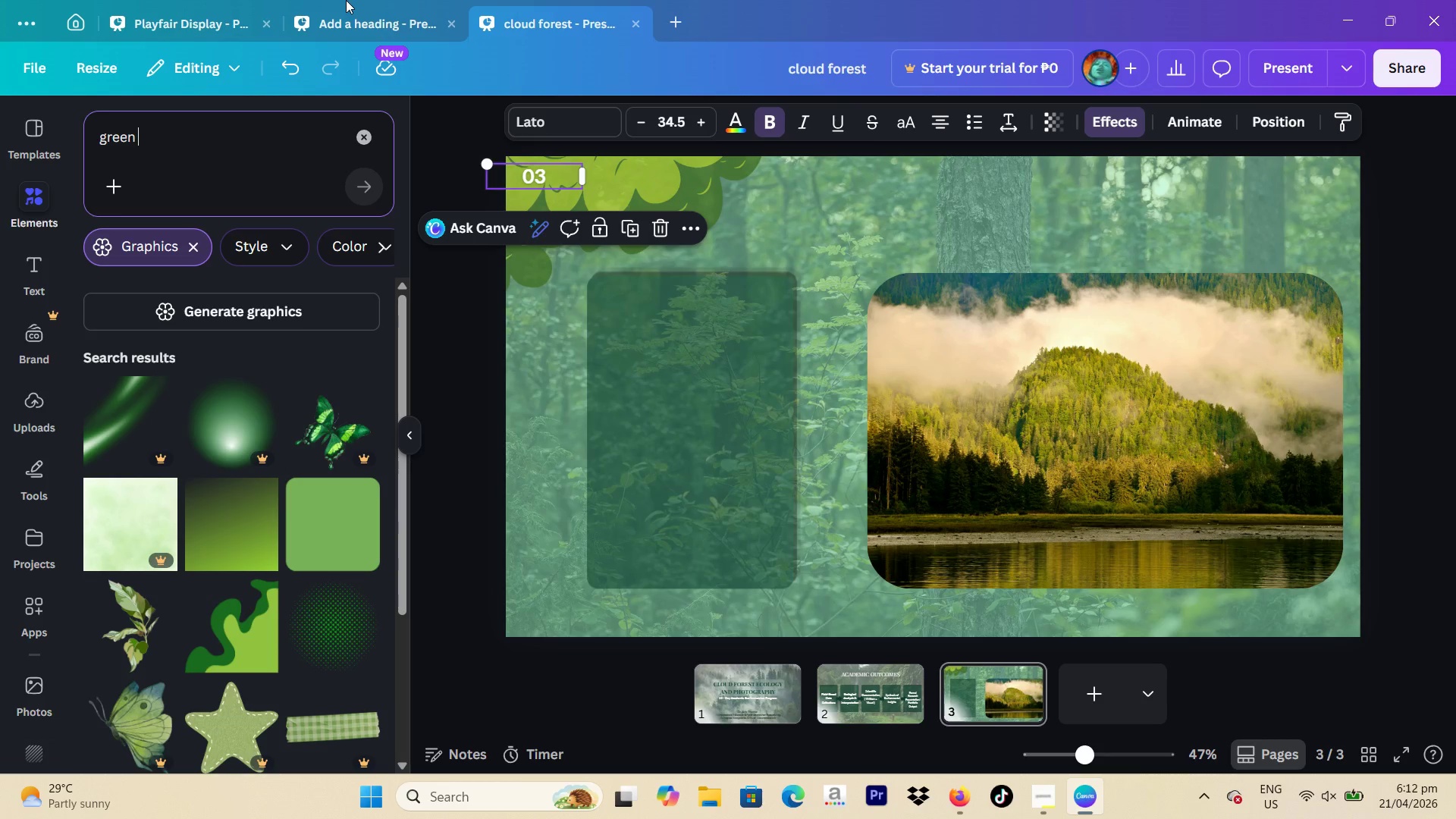 
wait(7.03)
 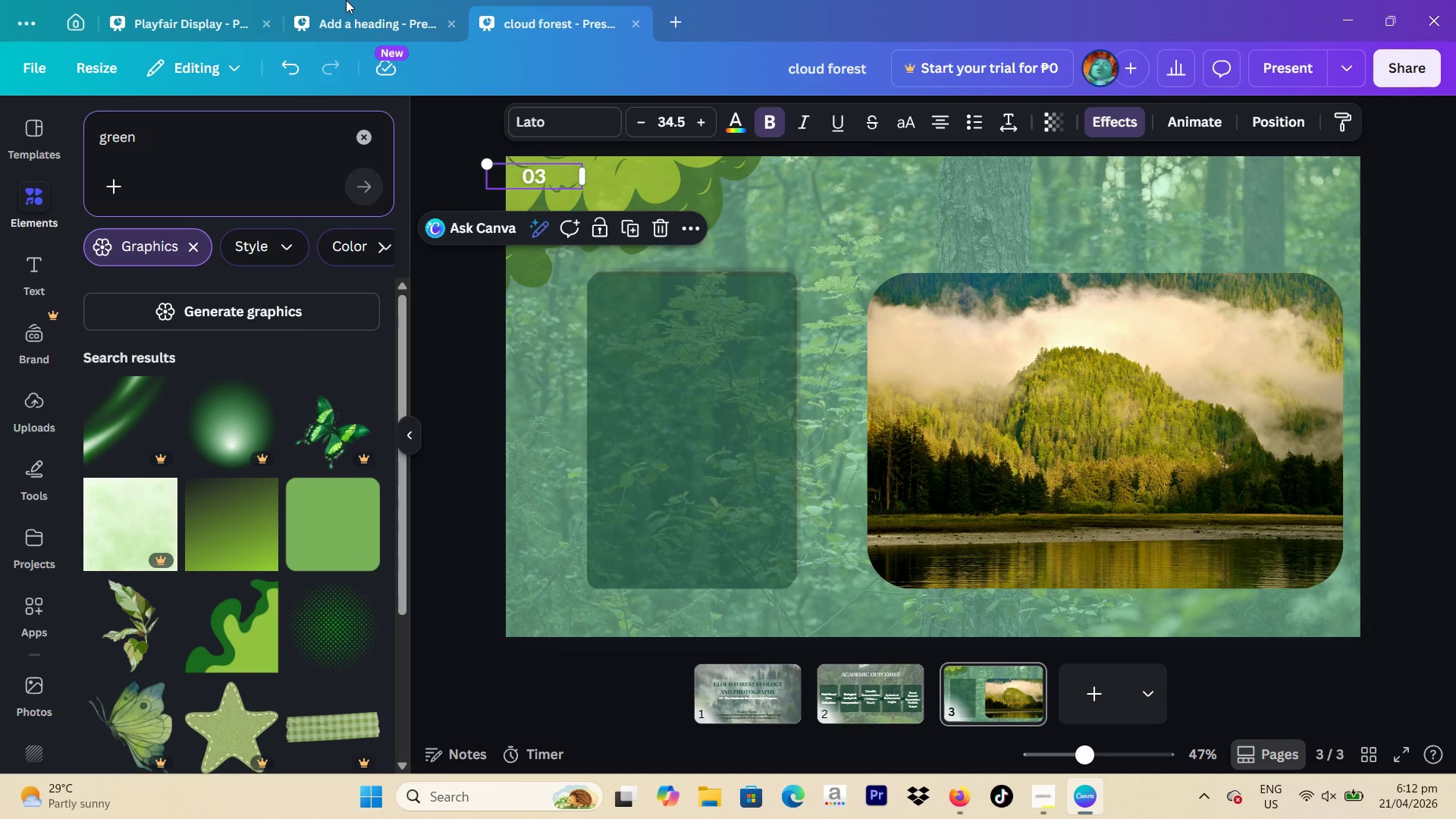 
left_click([243, 527])
 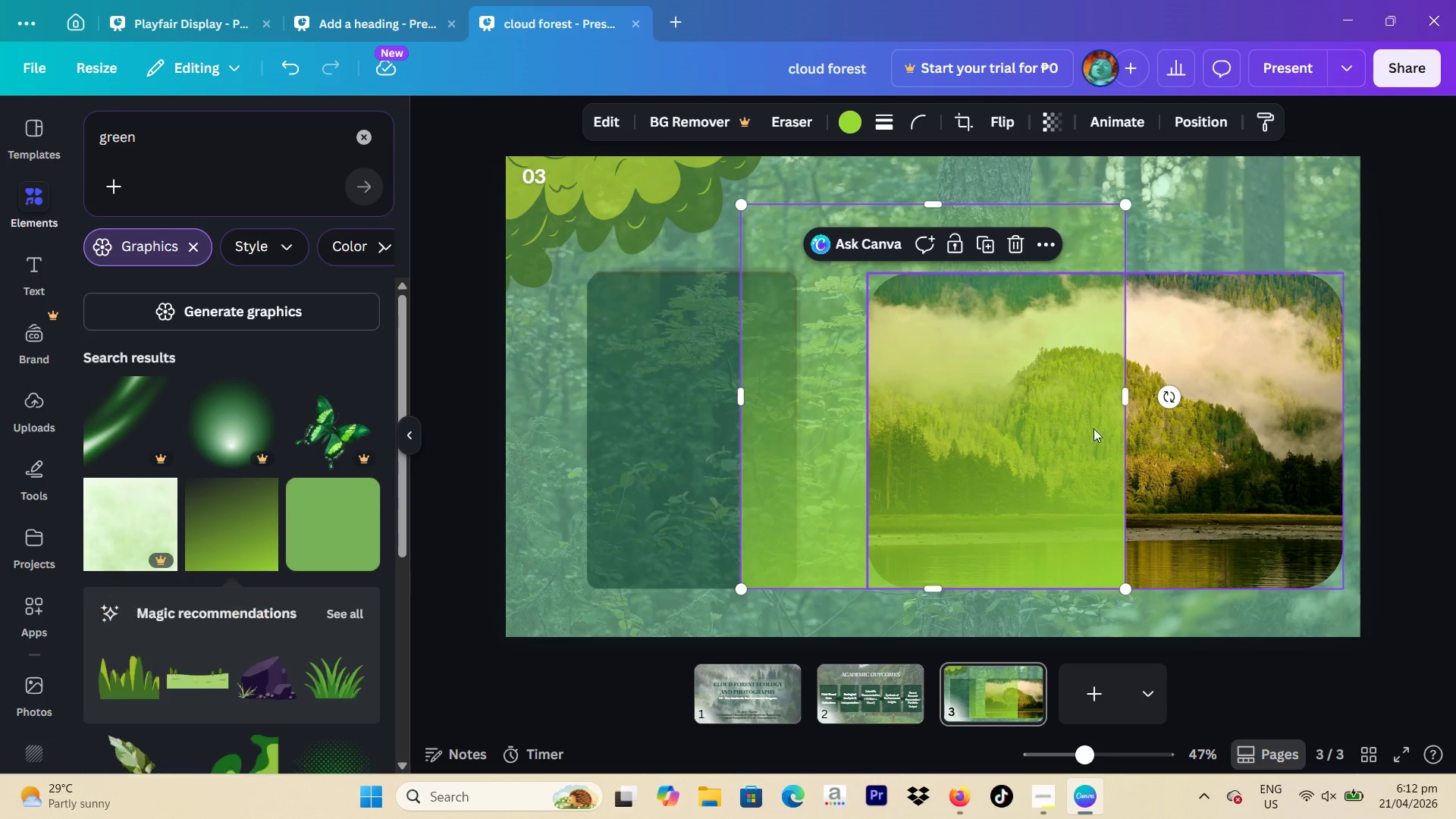 
left_click_drag(start_coordinate=[792, 394], to_coordinate=[865, 666])
 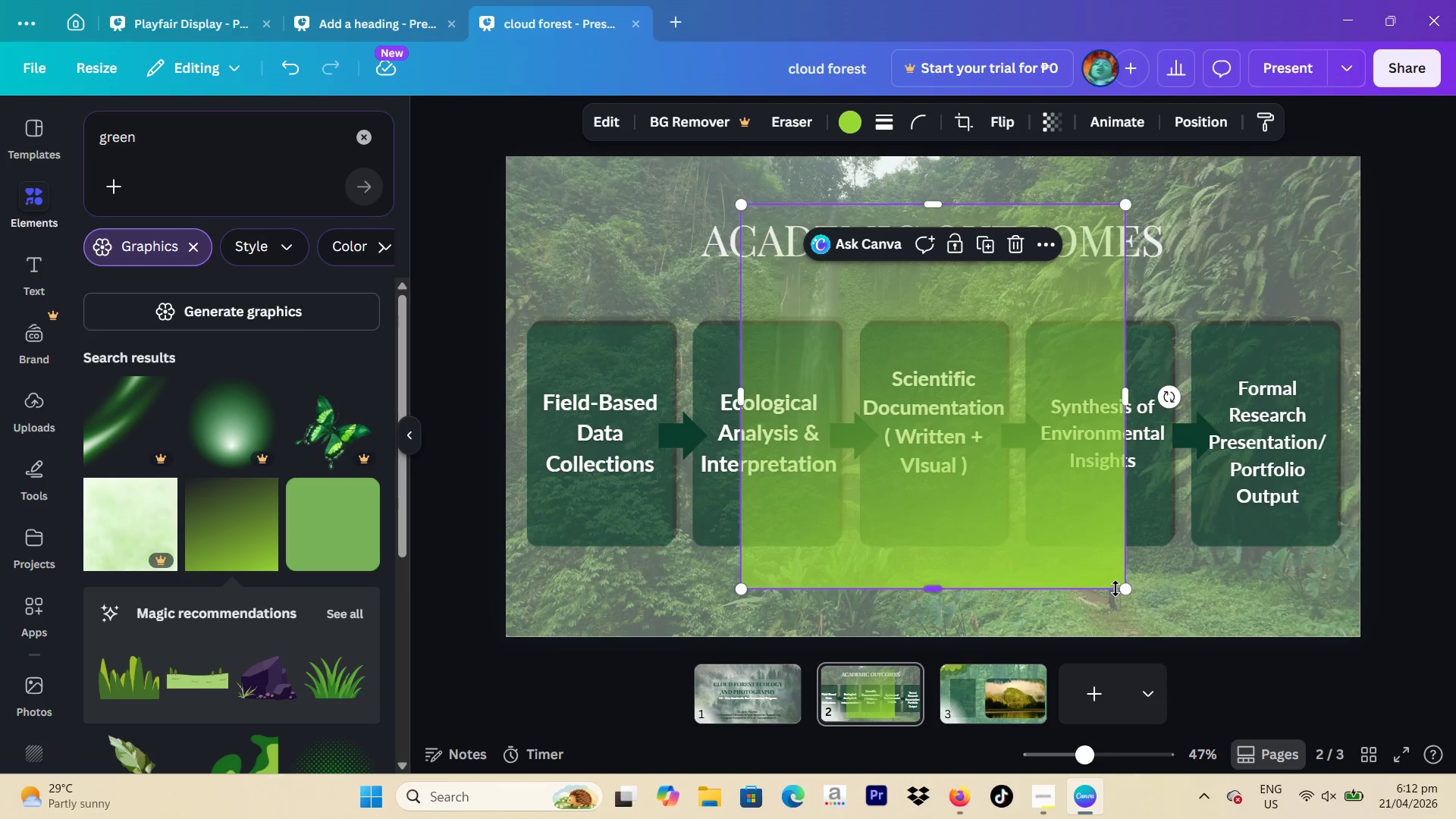 
left_click_drag(start_coordinate=[1131, 595], to_coordinate=[1145, 572])
 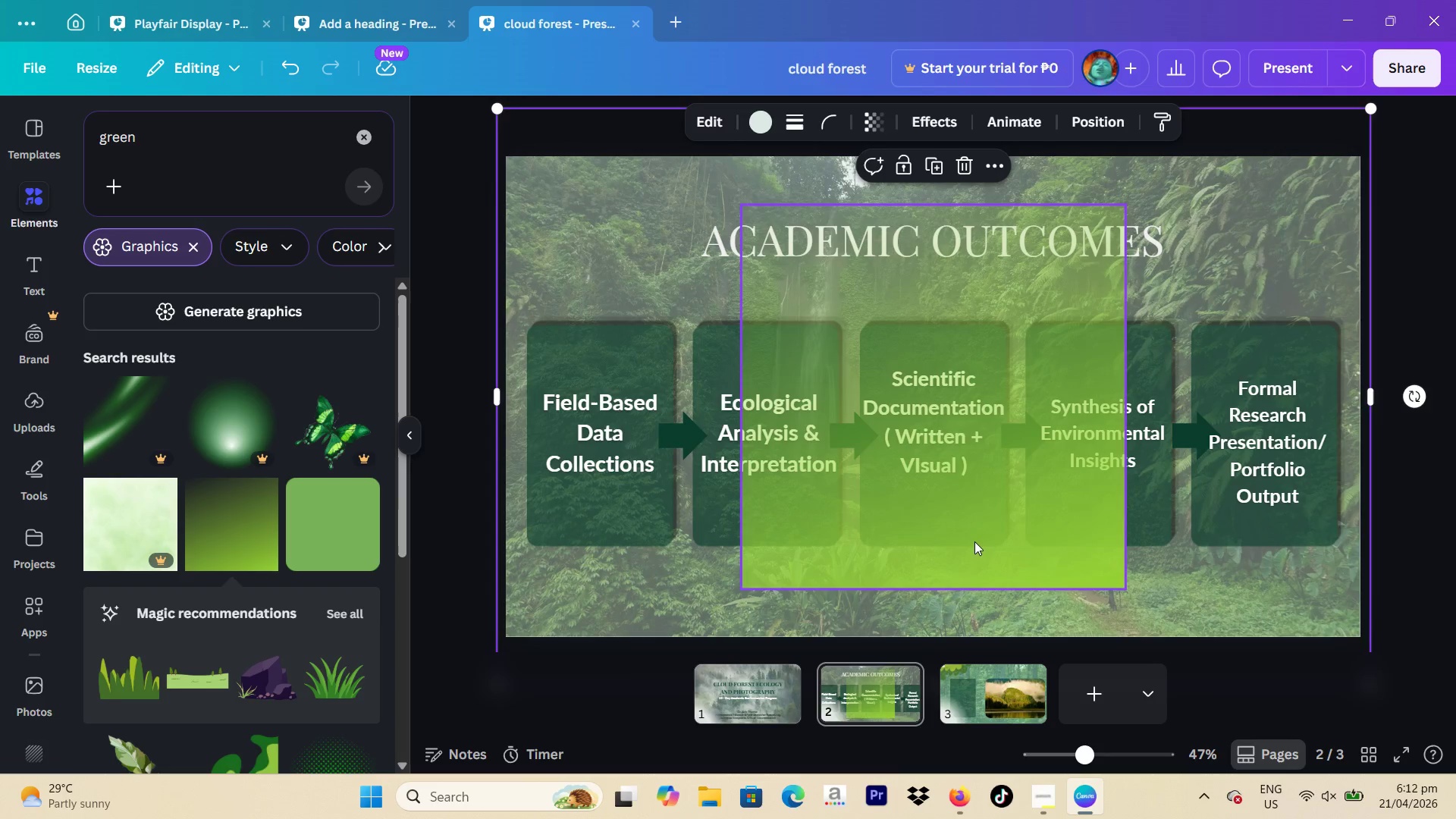 
left_click_drag(start_coordinate=[974, 541], to_coordinate=[1219, 612])
 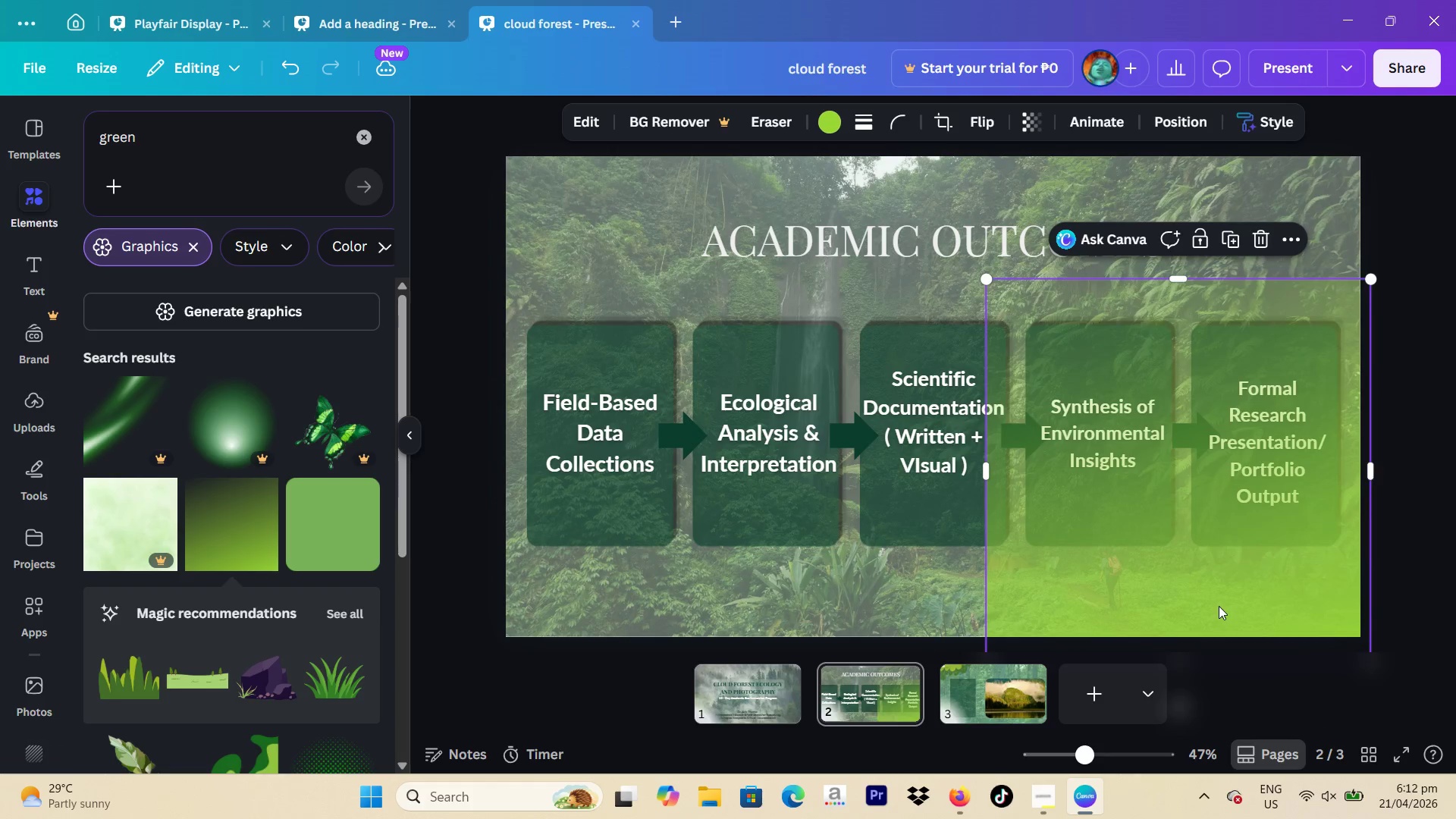 
left_click_drag(start_coordinate=[1219, 606], to_coordinate=[960, 568])
 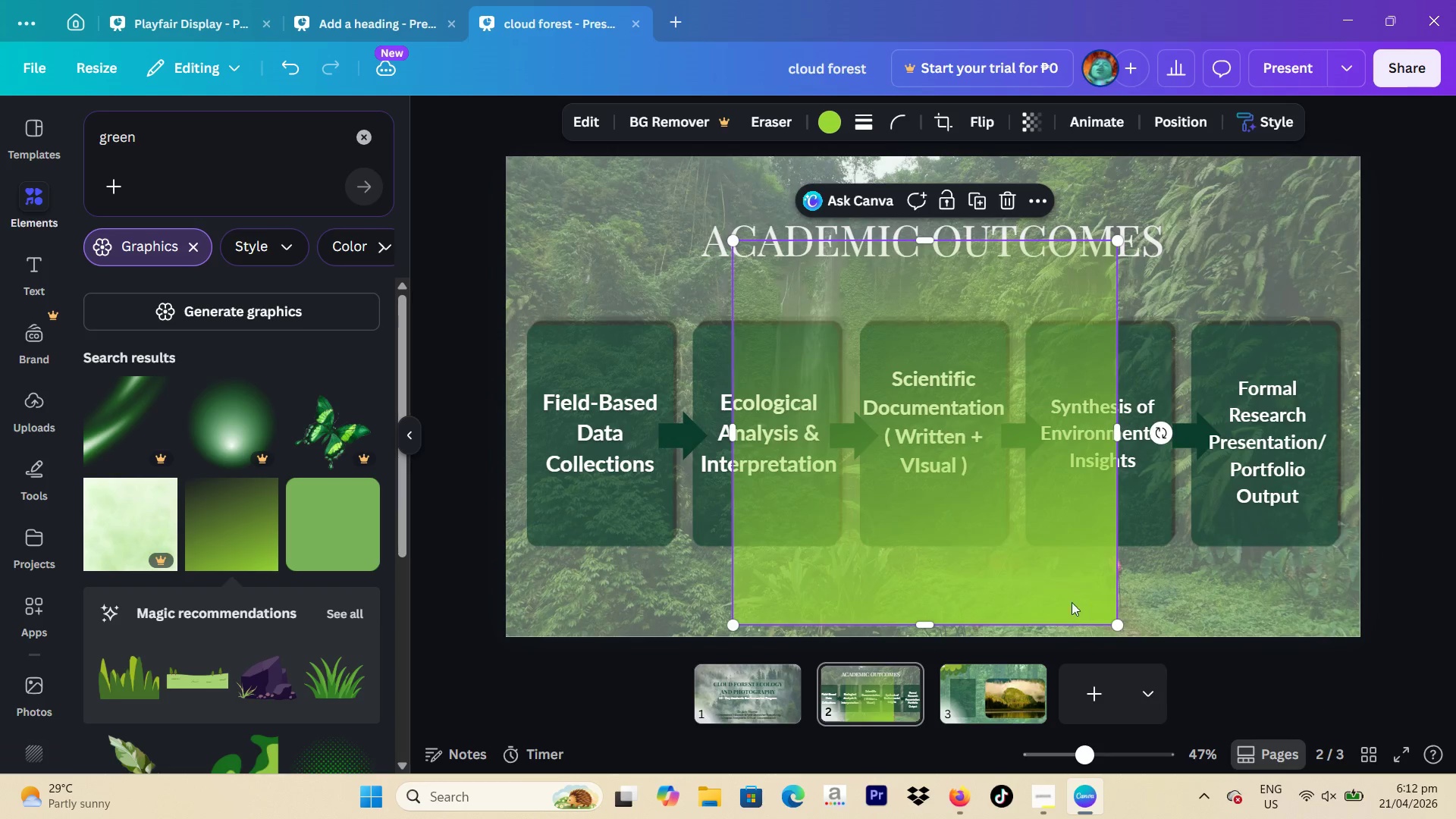 
left_click_drag(start_coordinate=[1072, 602], to_coordinate=[1008, 624])
 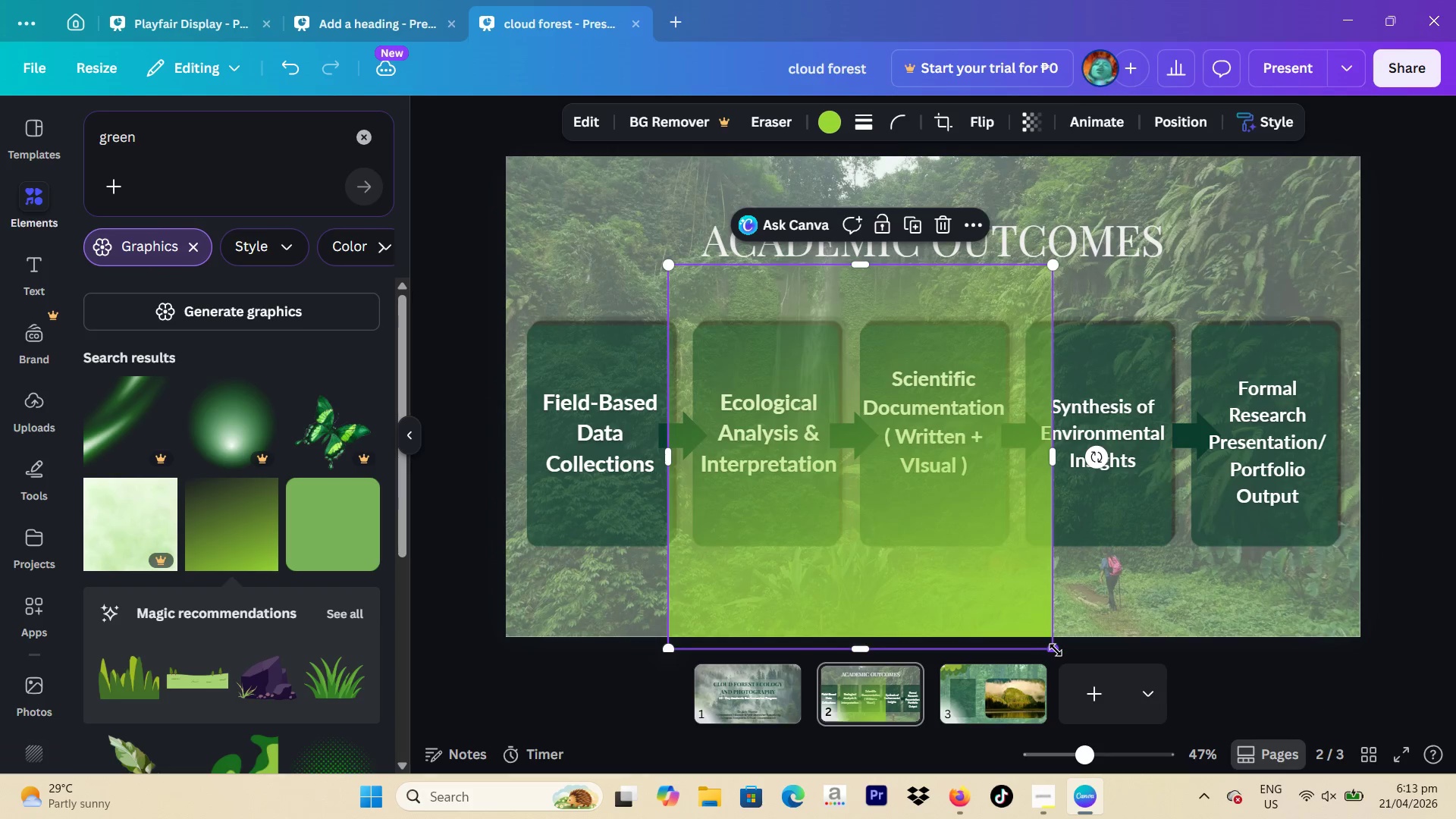 
left_click_drag(start_coordinate=[1056, 650], to_coordinate=[1455, 767])
 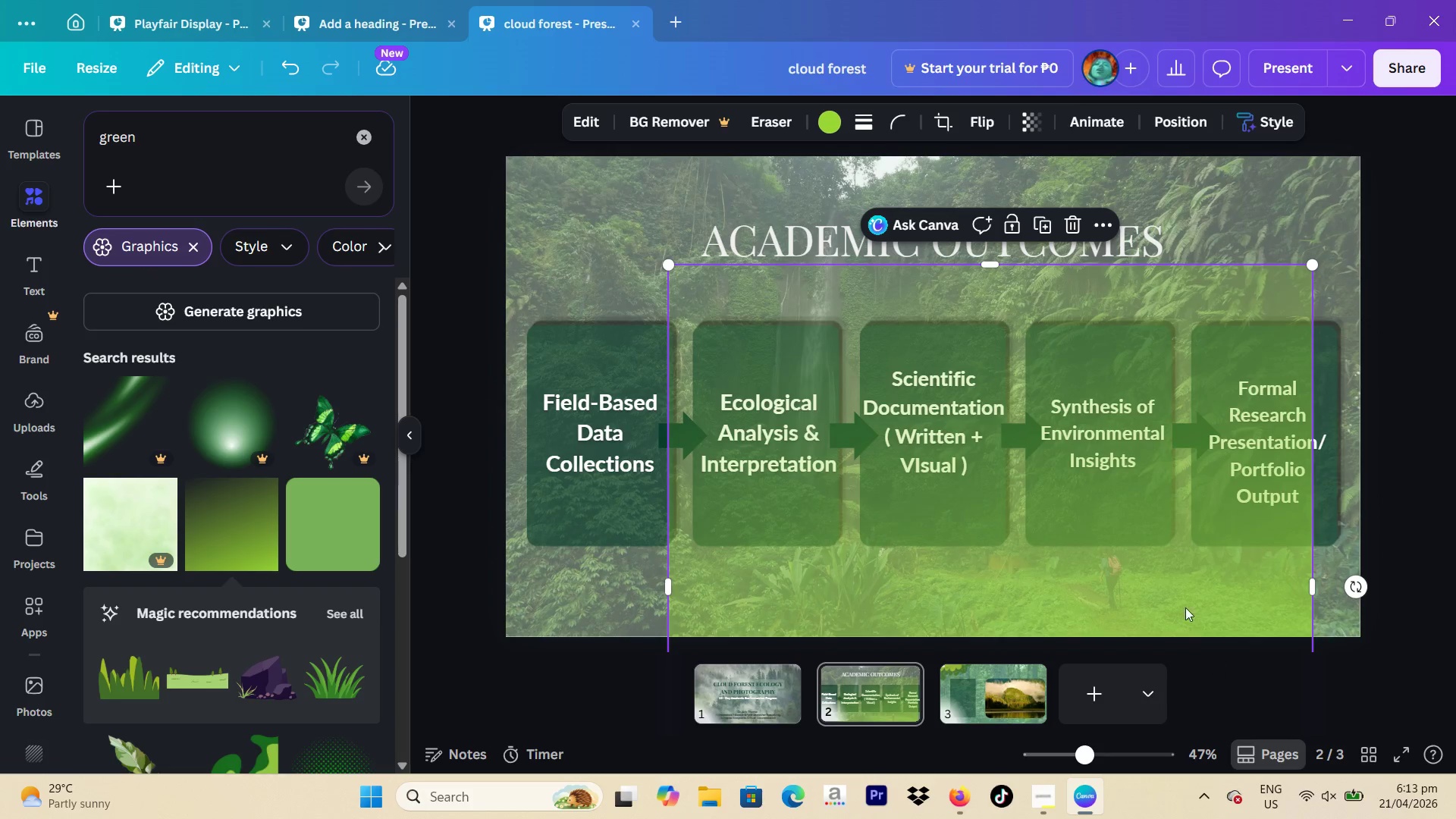 
left_click_drag(start_coordinate=[1183, 605], to_coordinate=[997, 522])
 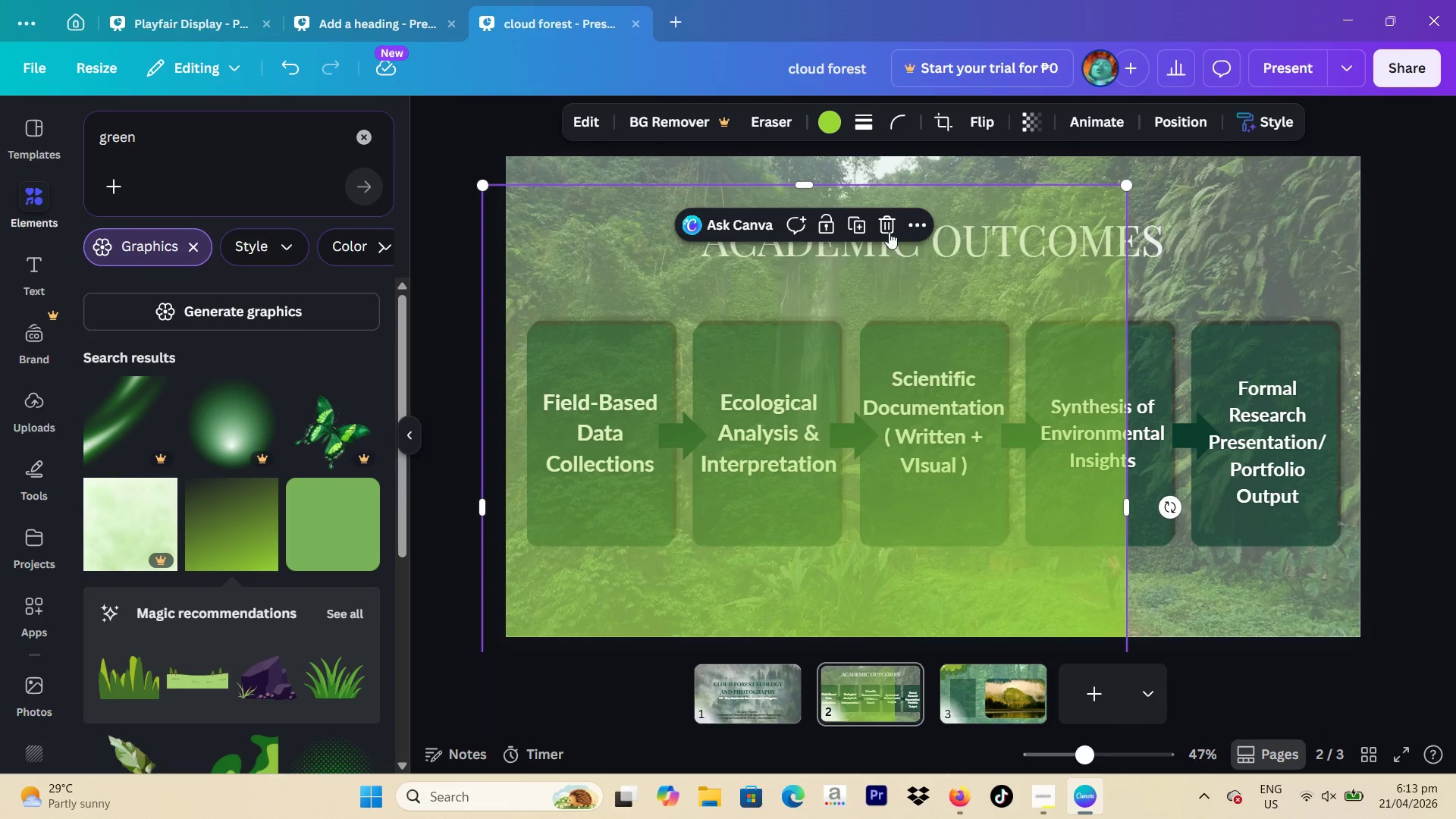 
left_click([885, 226])
 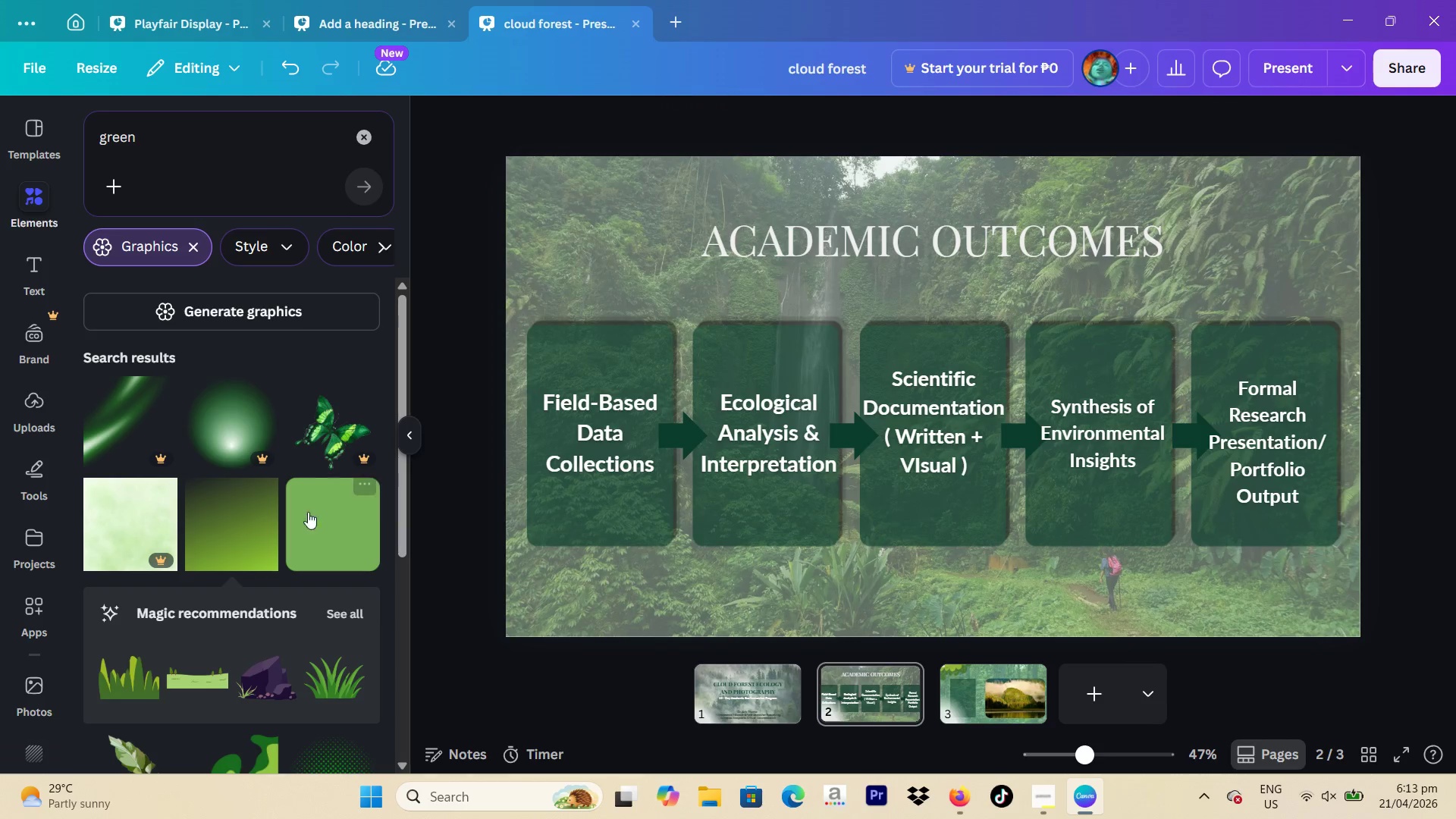 
scroll: coordinate [271, 528], scroll_direction: down, amount: 5.0
 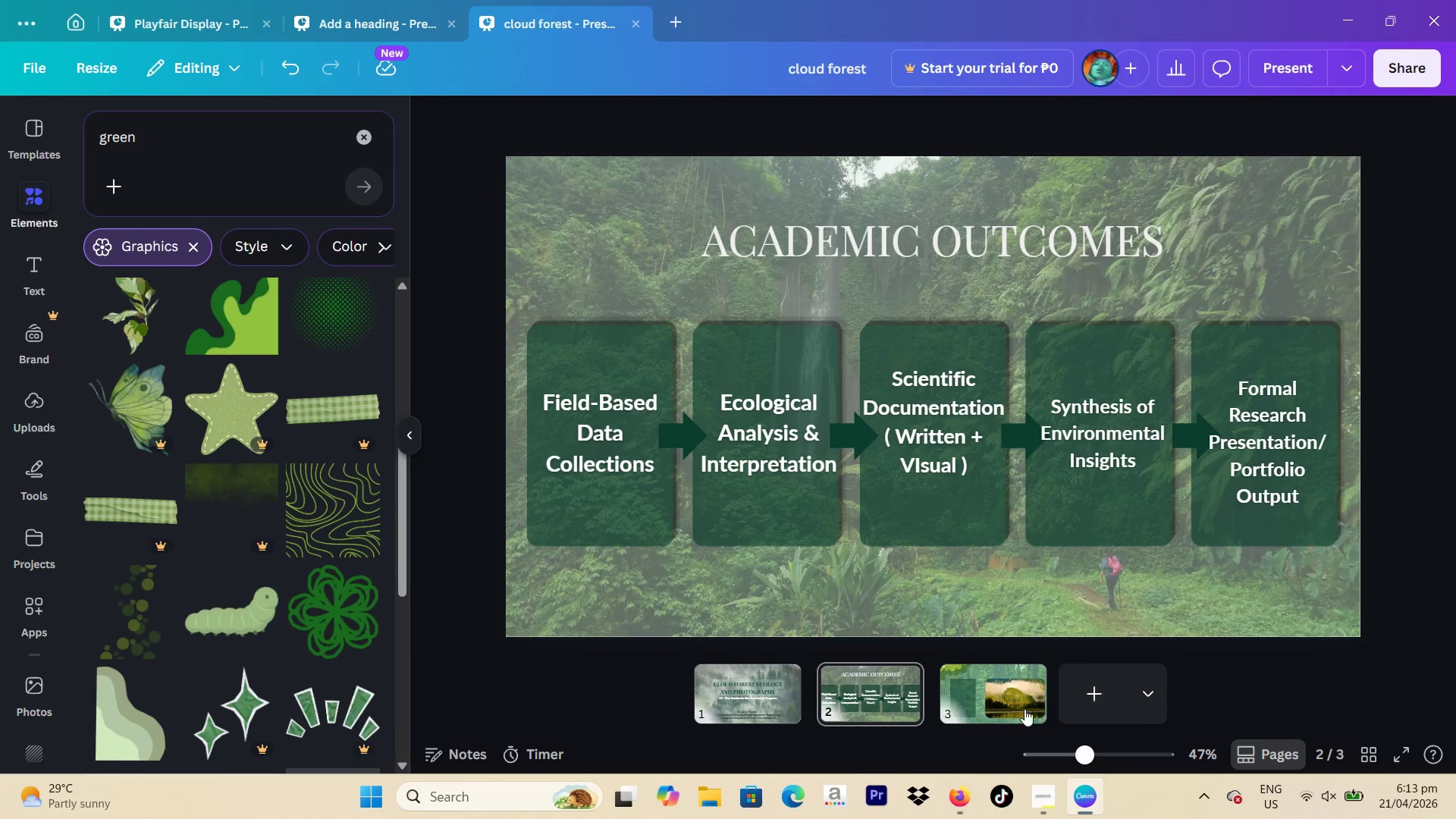 
left_click([996, 712])
 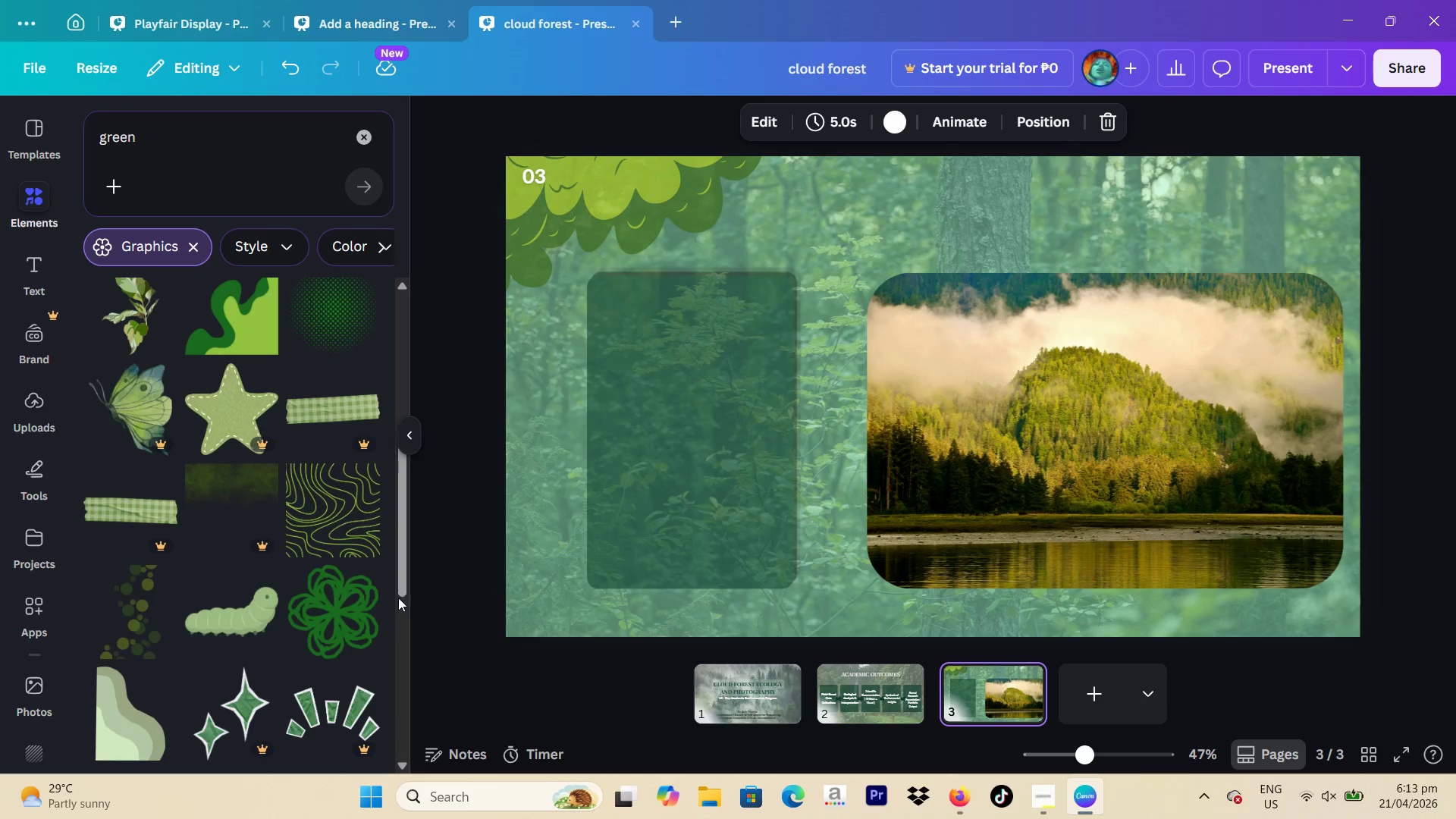 
scroll: coordinate [309, 604], scroll_direction: down, amount: 2.0
 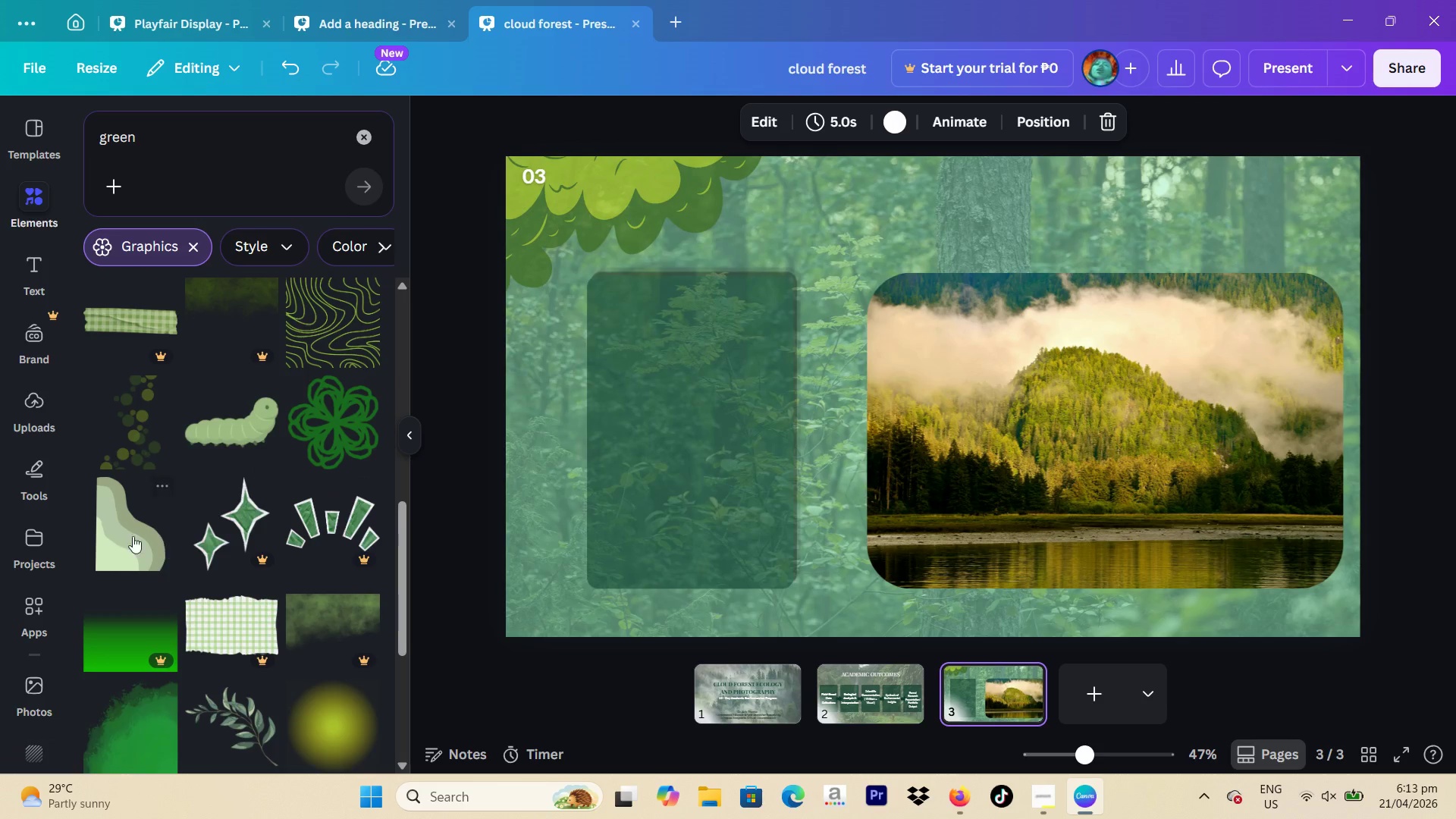 
left_click([122, 534])
 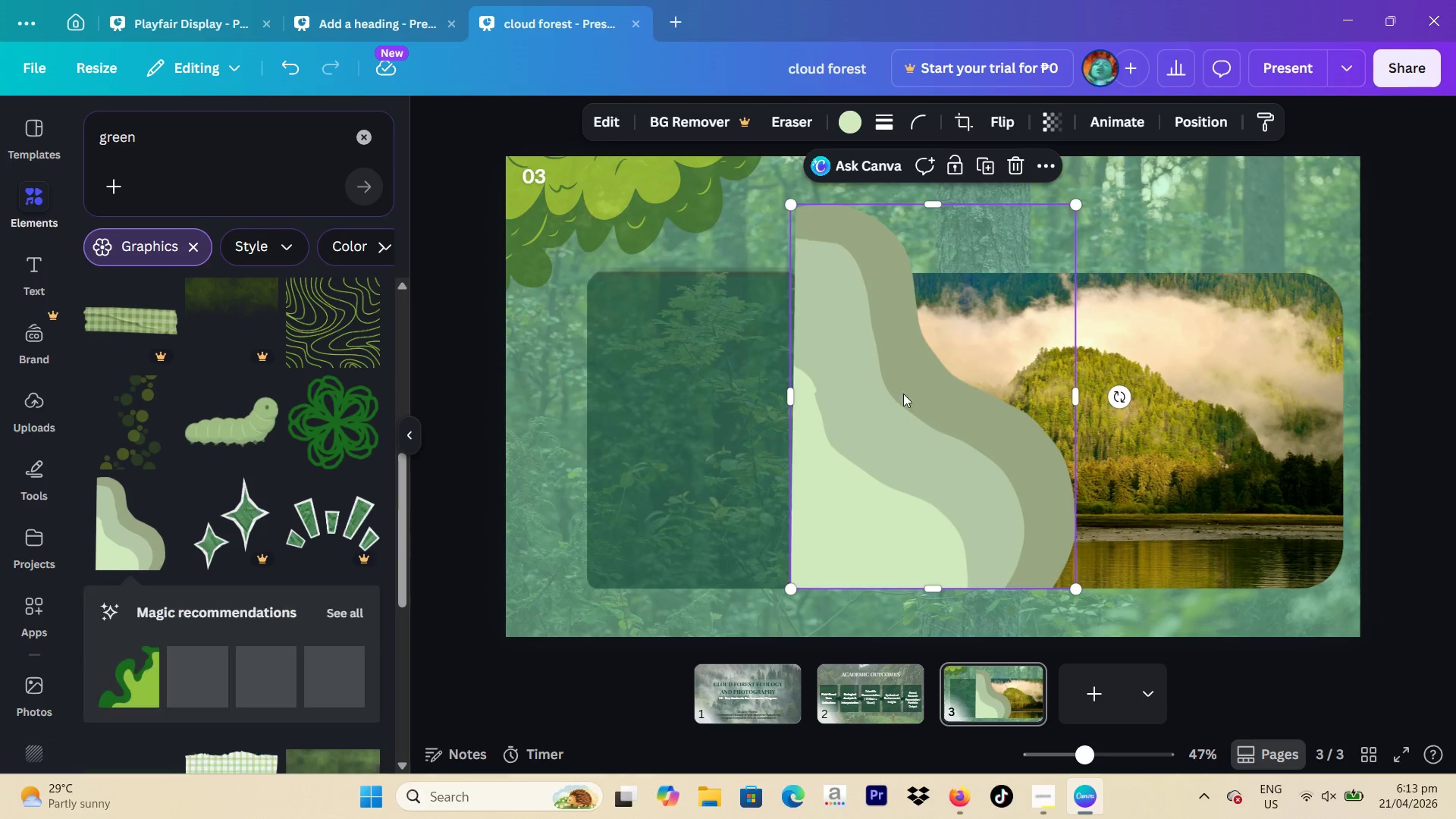 
left_click_drag(start_coordinate=[915, 395], to_coordinate=[594, 204])
 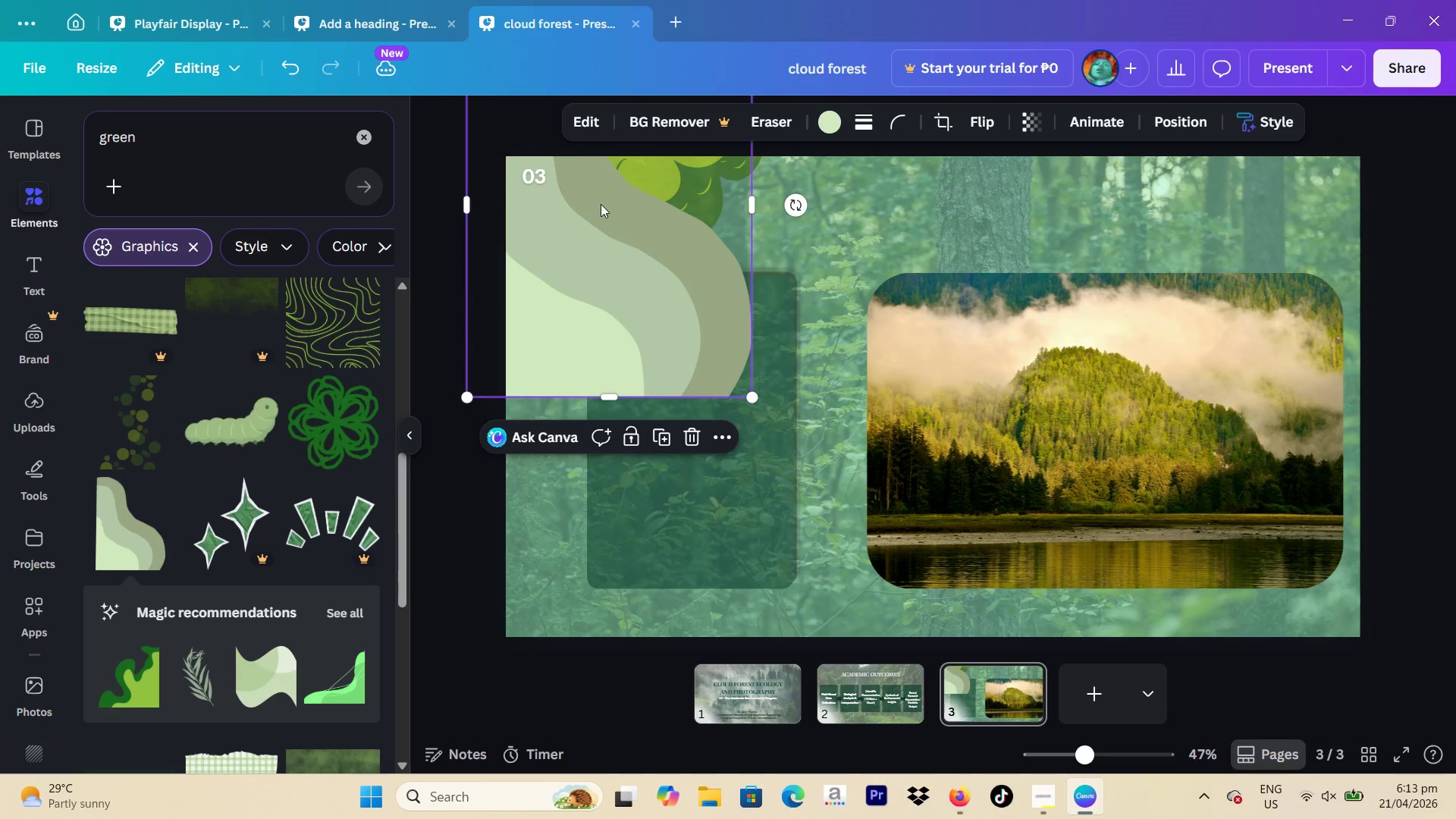 
left_click_drag(start_coordinate=[610, 214], to_coordinate=[689, 359])
 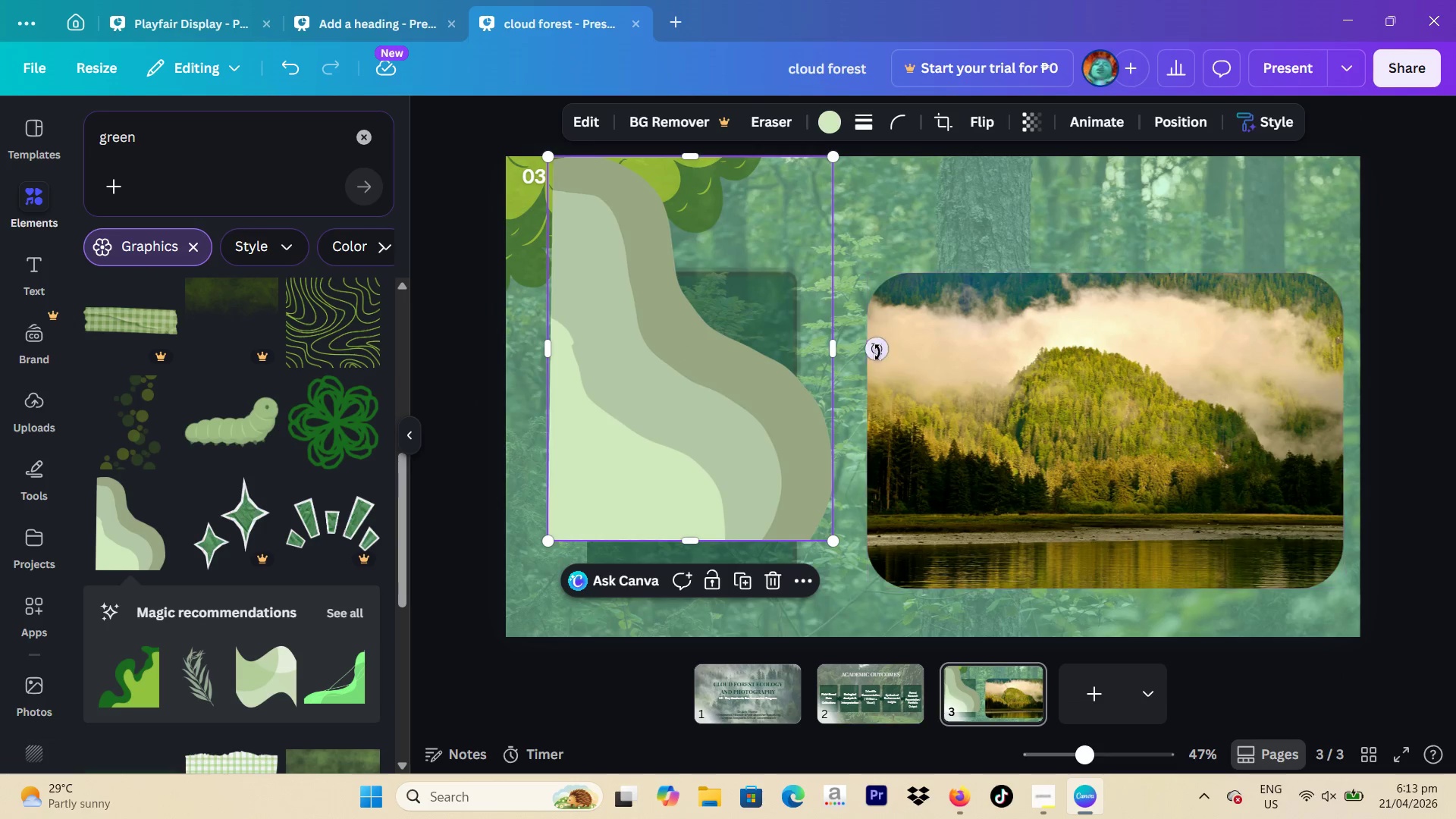 
left_click_drag(start_coordinate=[875, 350], to_coordinate=[689, 597])
 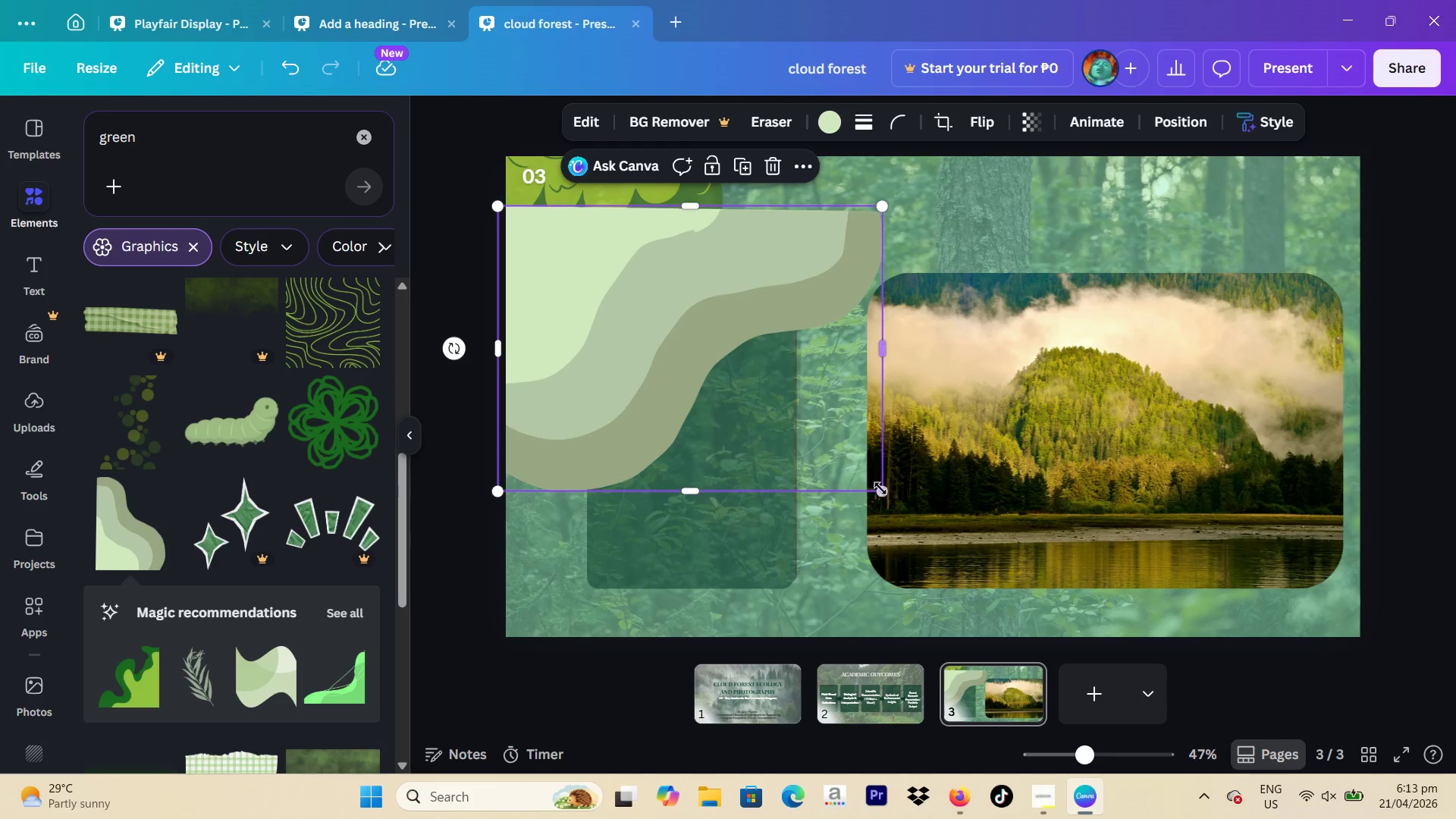 
left_click_drag(start_coordinate=[881, 495], to_coordinate=[632, 372])
 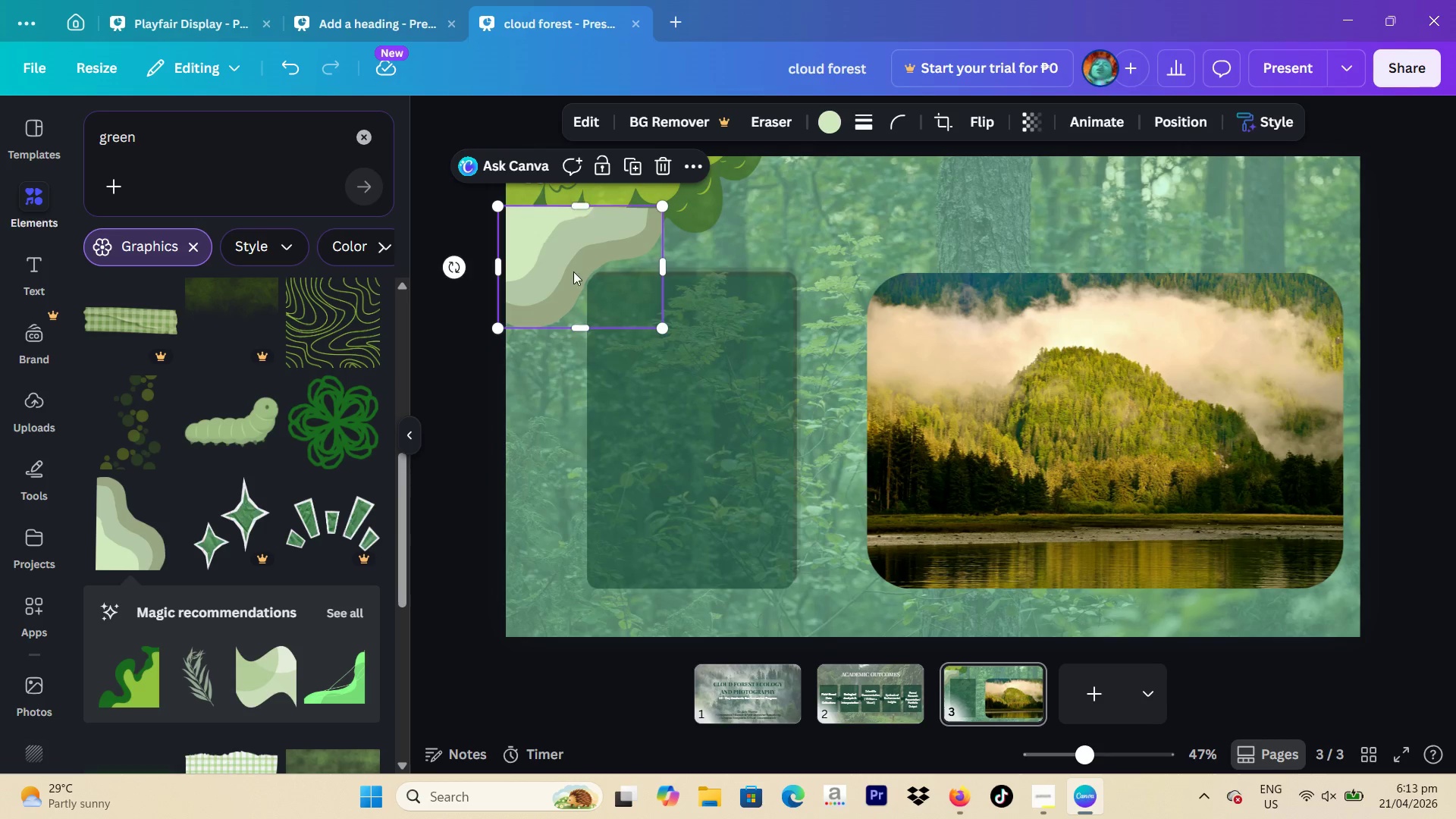 
left_click_drag(start_coordinate=[573, 271], to_coordinate=[577, 206])
 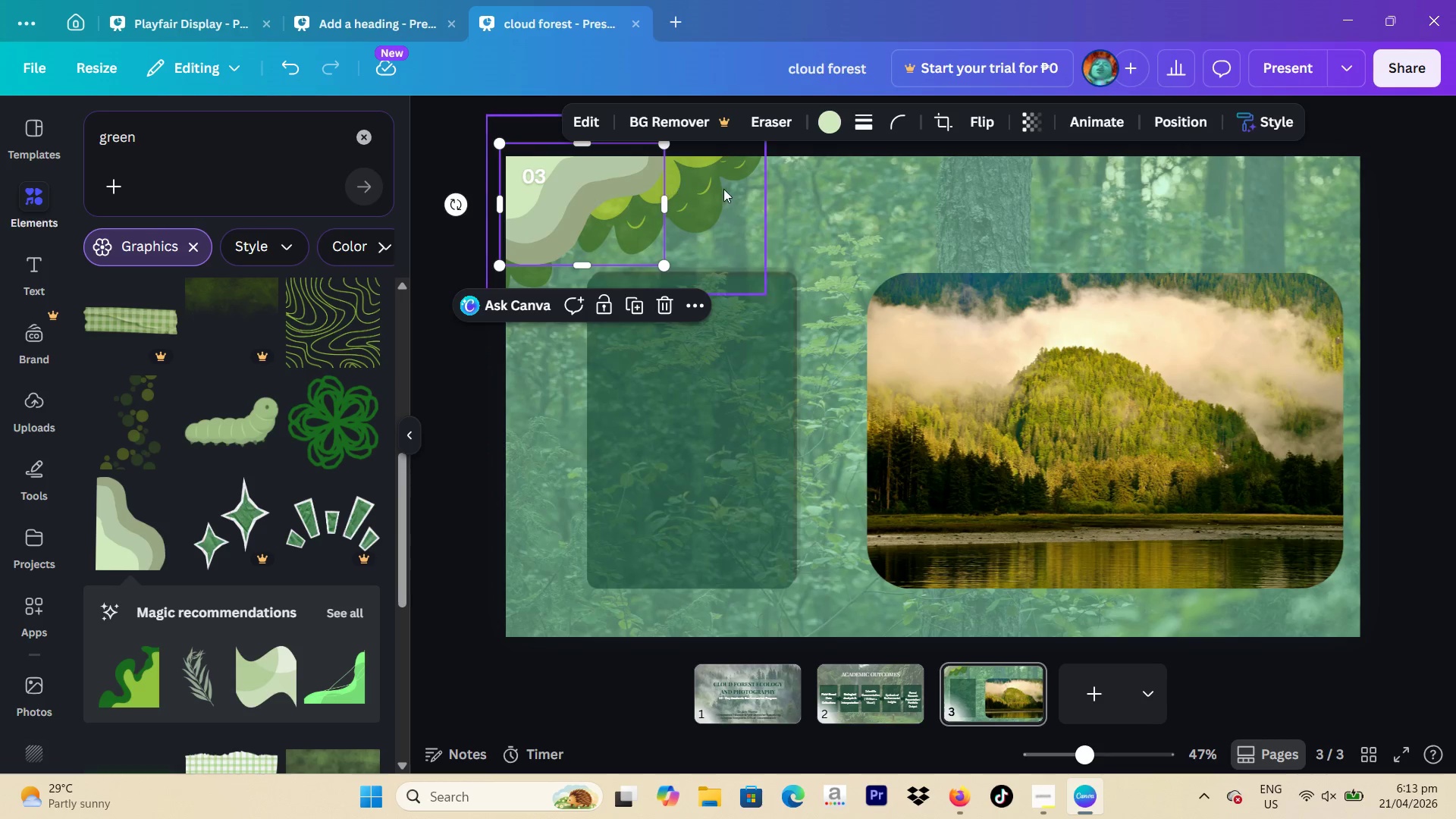 
left_click([723, 189])
 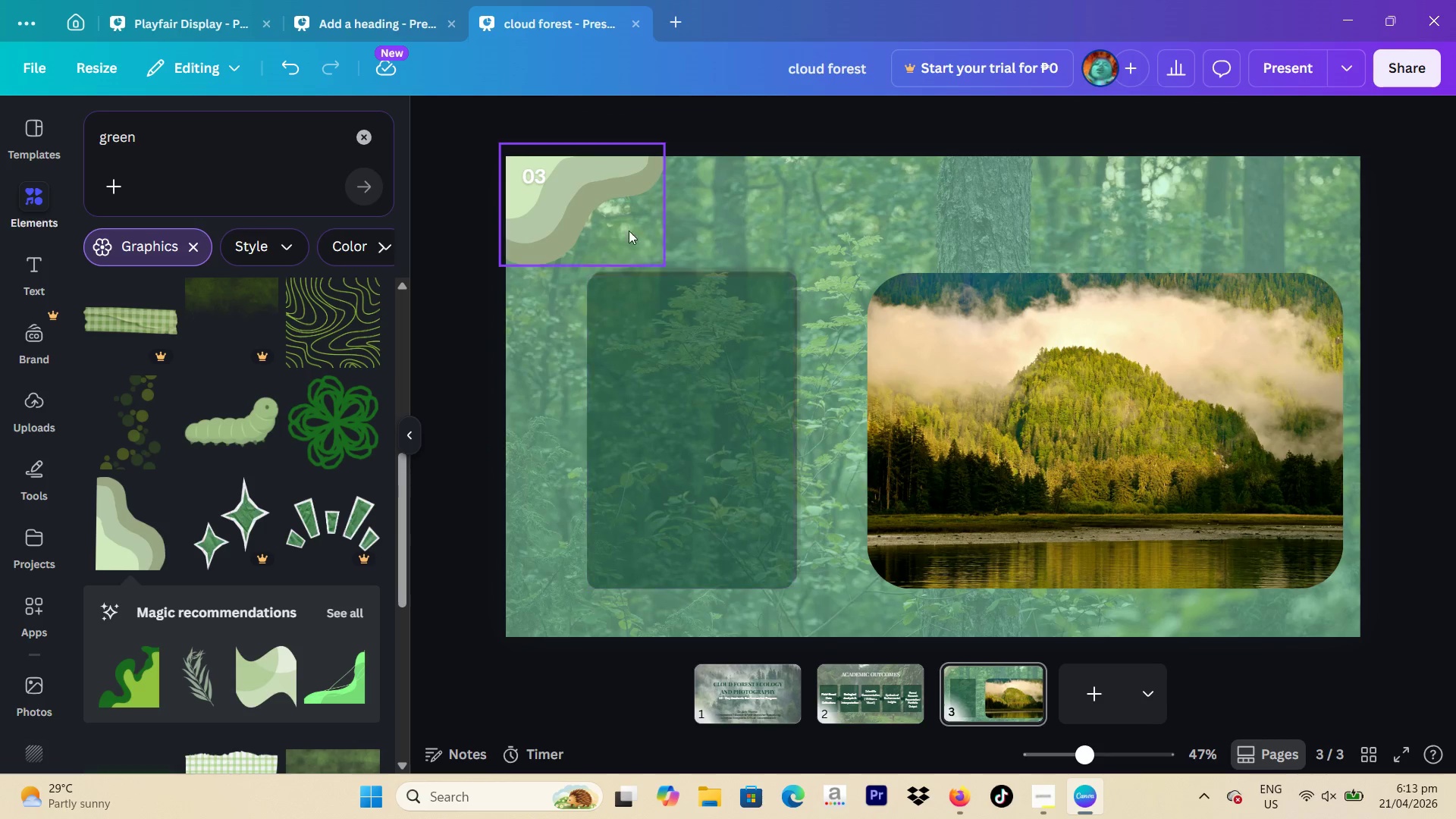 
double_click([606, 208])
 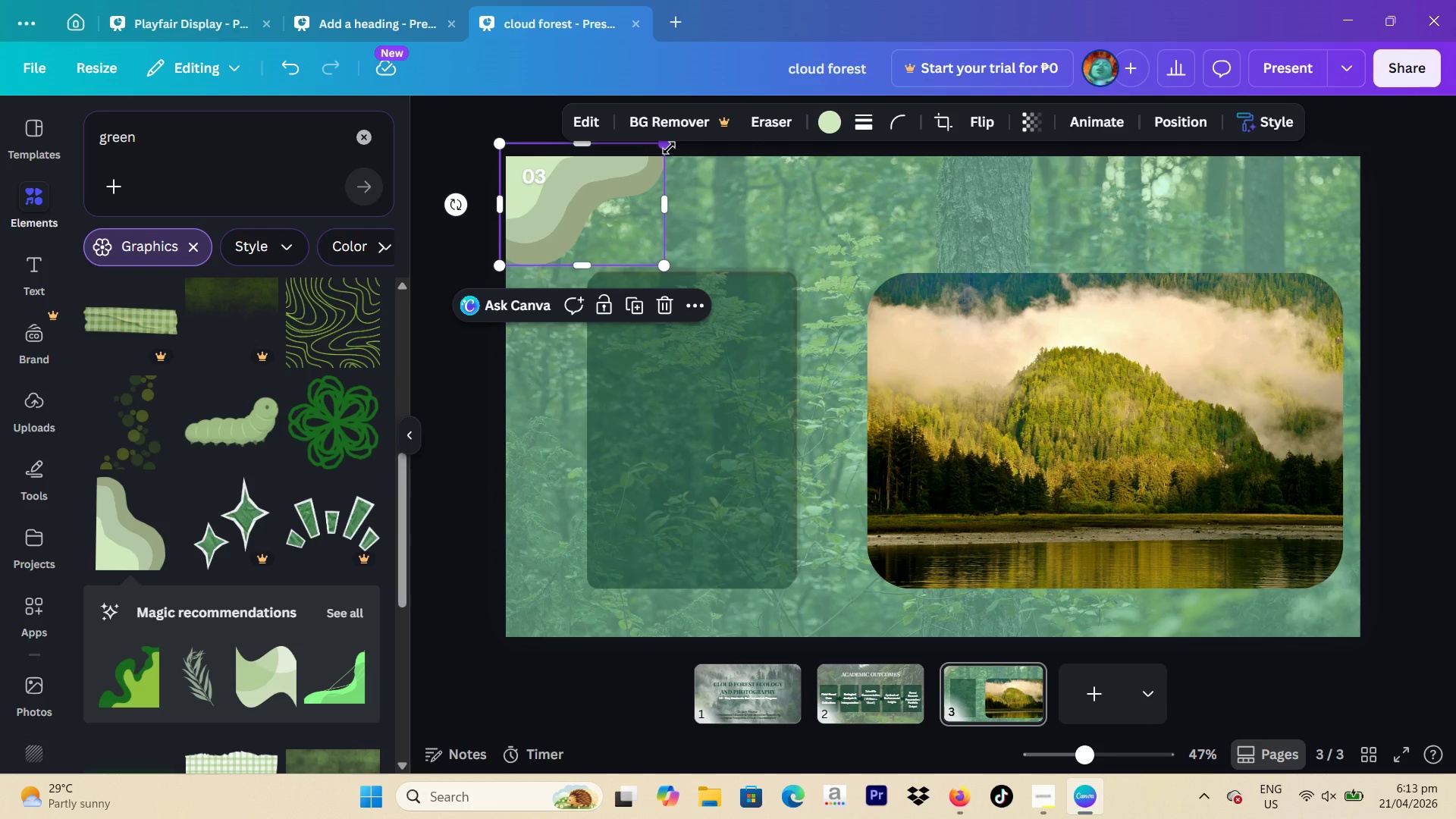 
left_click_drag(start_coordinate=[669, 148], to_coordinate=[834, 166])
 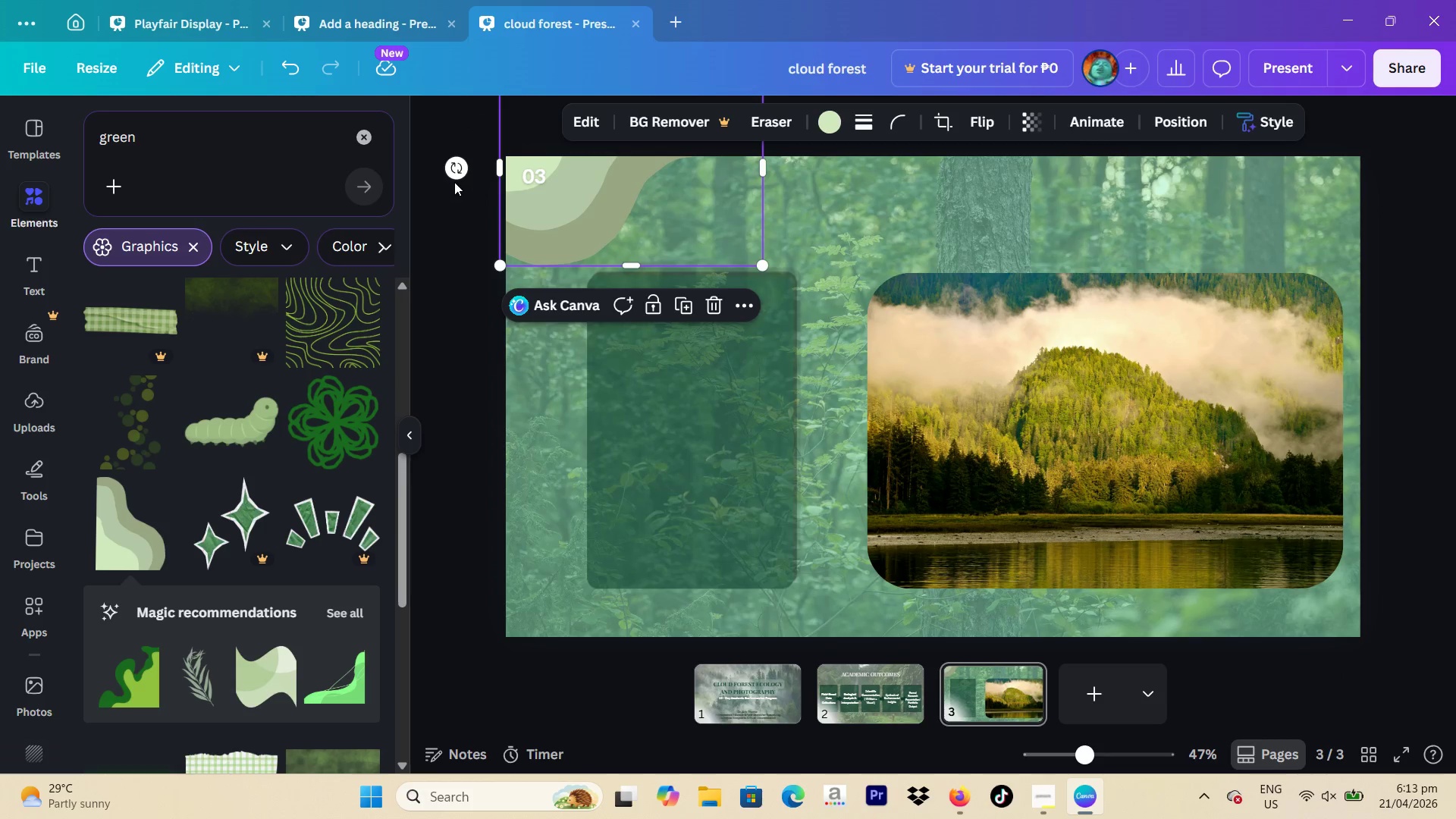 
left_click_drag(start_coordinate=[458, 170], to_coordinate=[445, 85])
 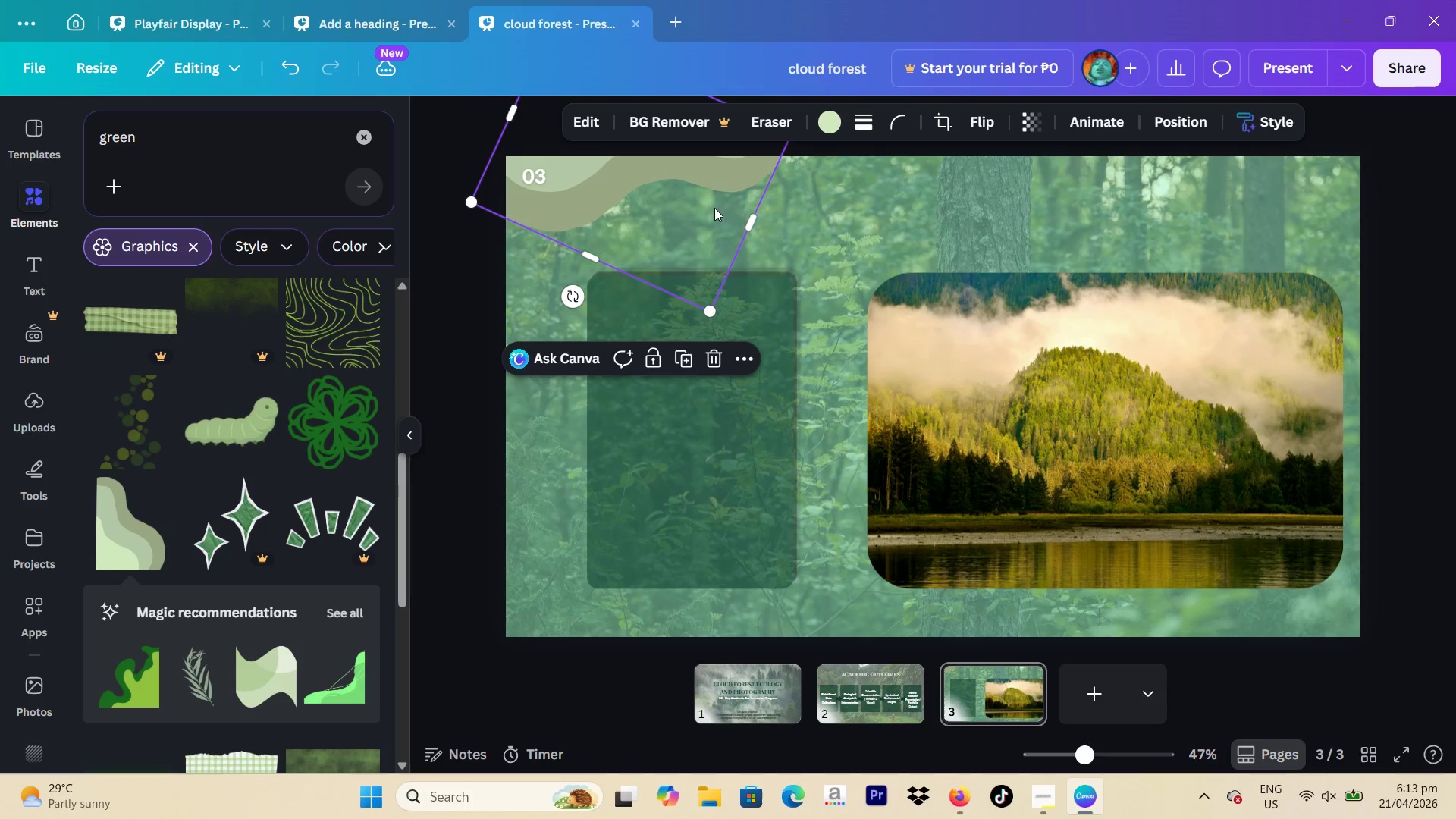 
left_click_drag(start_coordinate=[716, 214], to_coordinate=[715, 243])
 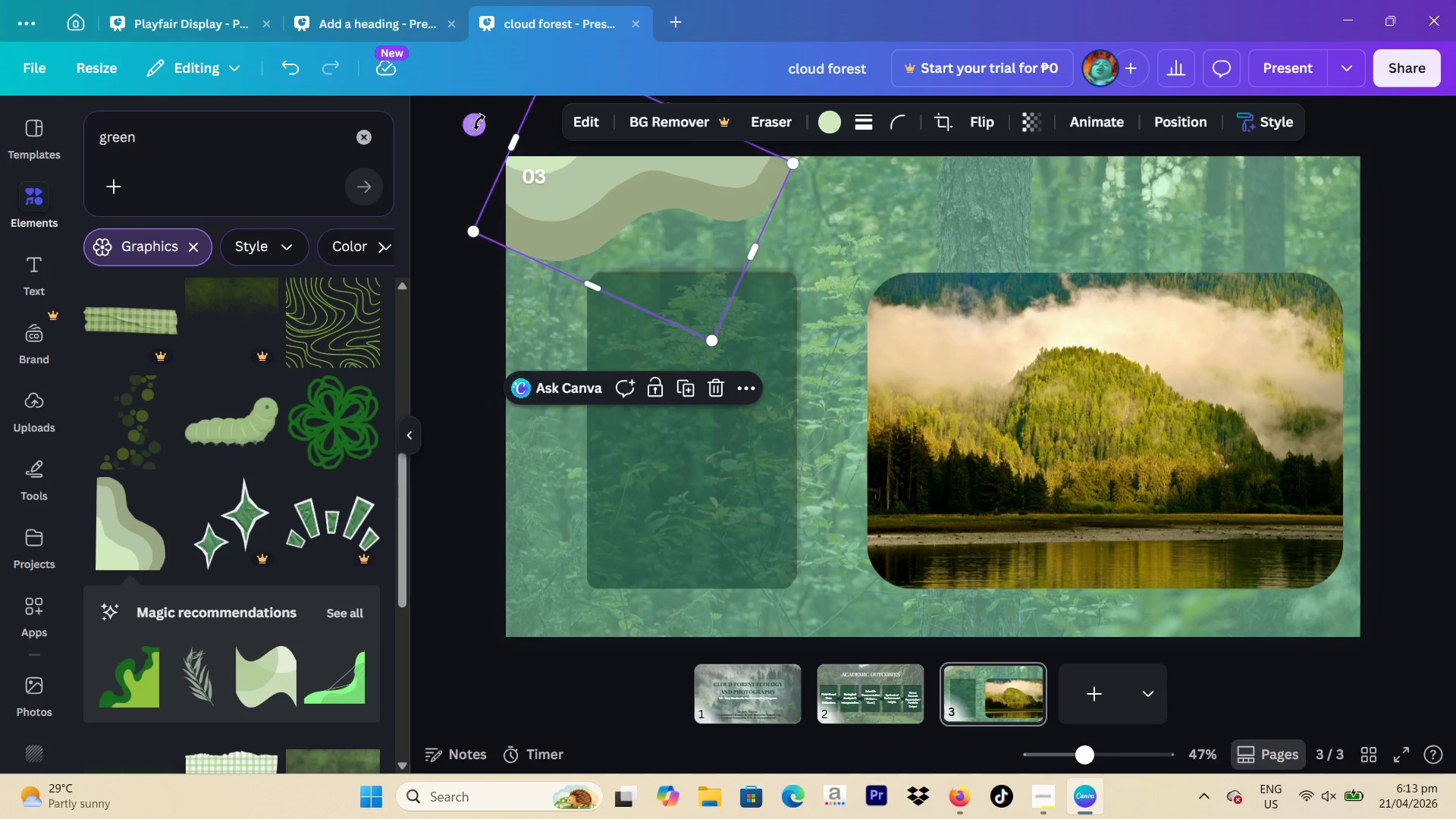 
left_click_drag(start_coordinate=[477, 121], to_coordinate=[476, 134])
 